 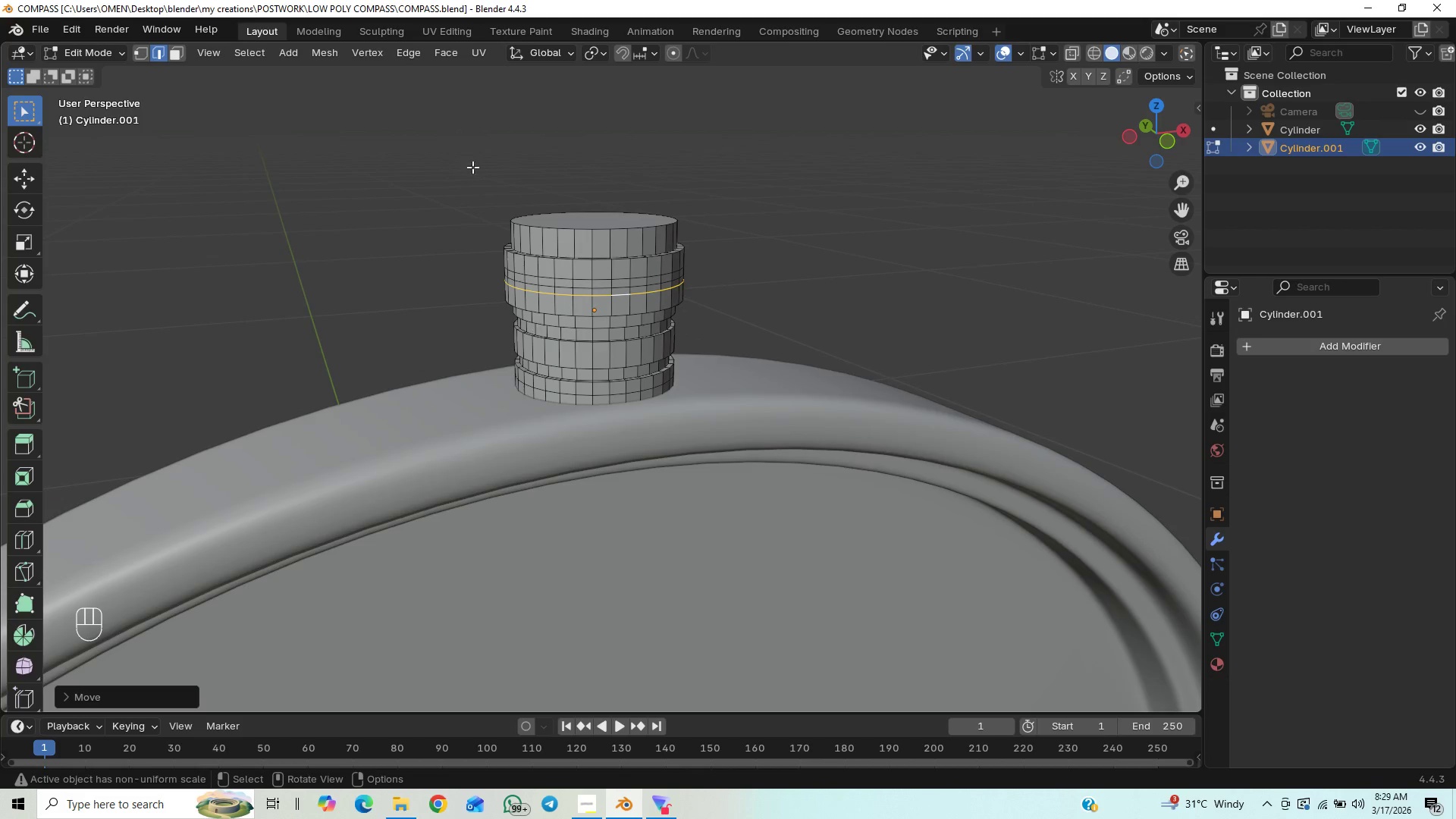 
scroll: coordinate [468, 328], scroll_direction: down, amount: 2.0
 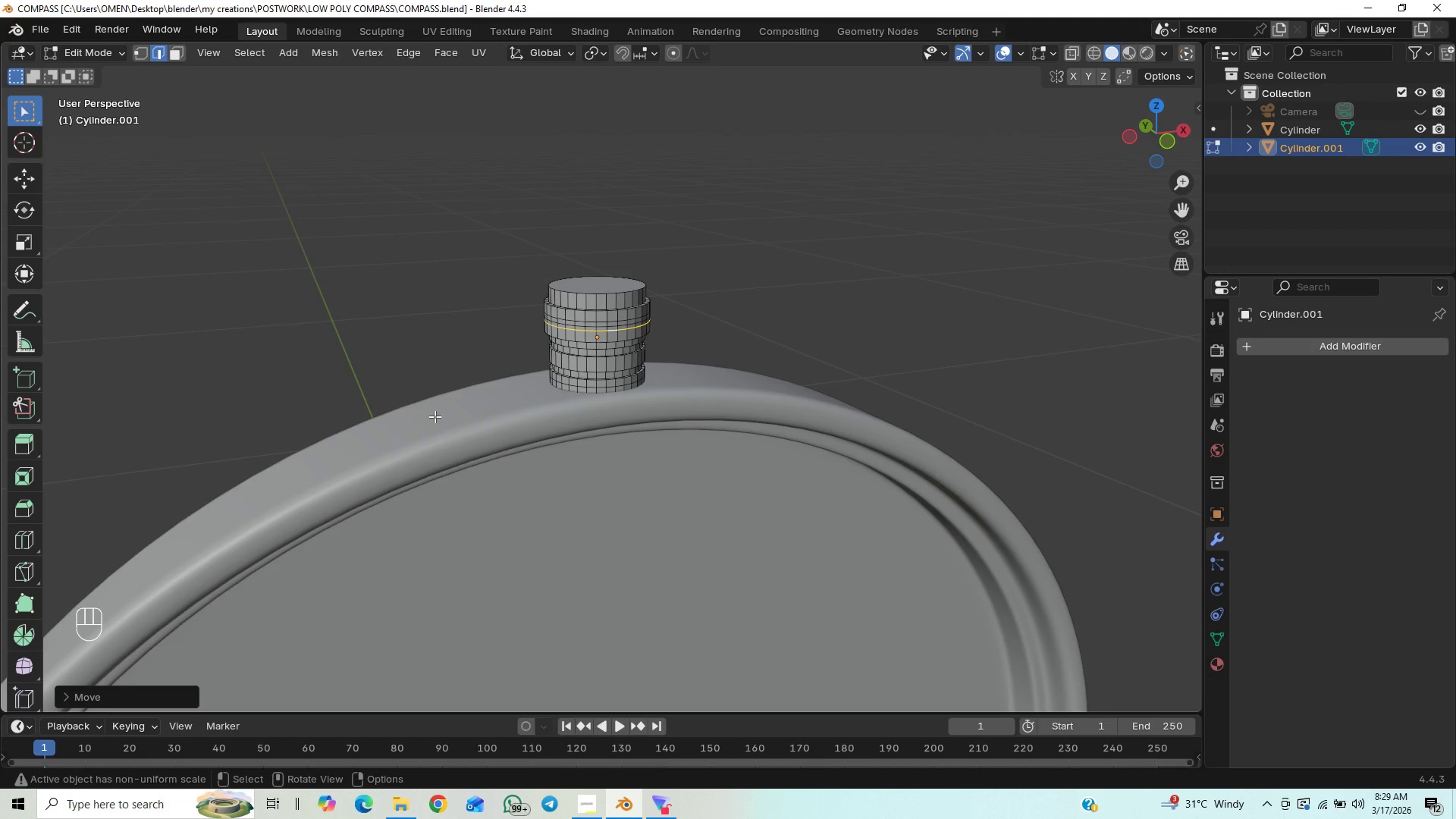 
scroll: coordinate [431, 413], scroll_direction: up, amount: 3.0
 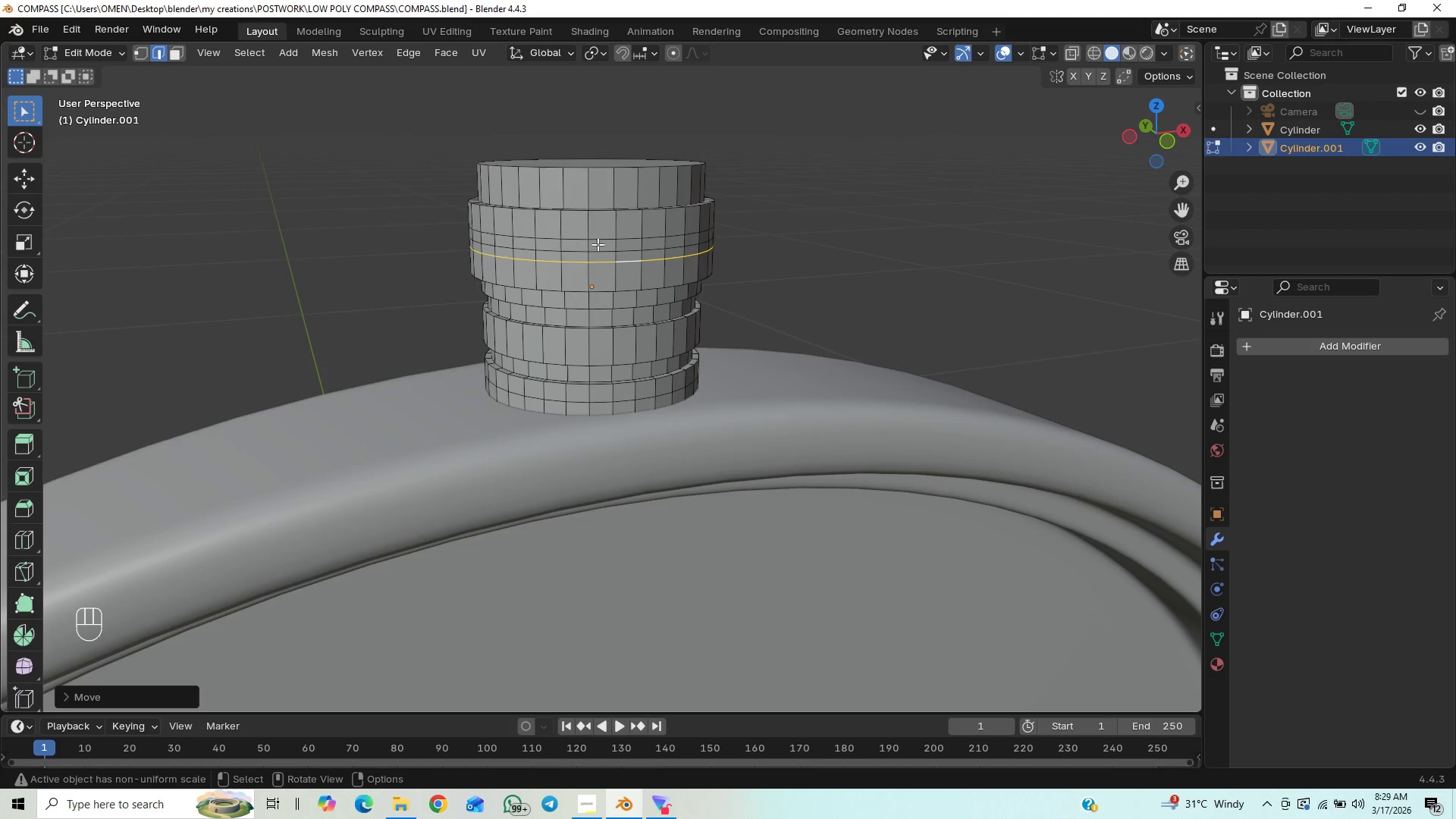 
key(3)
 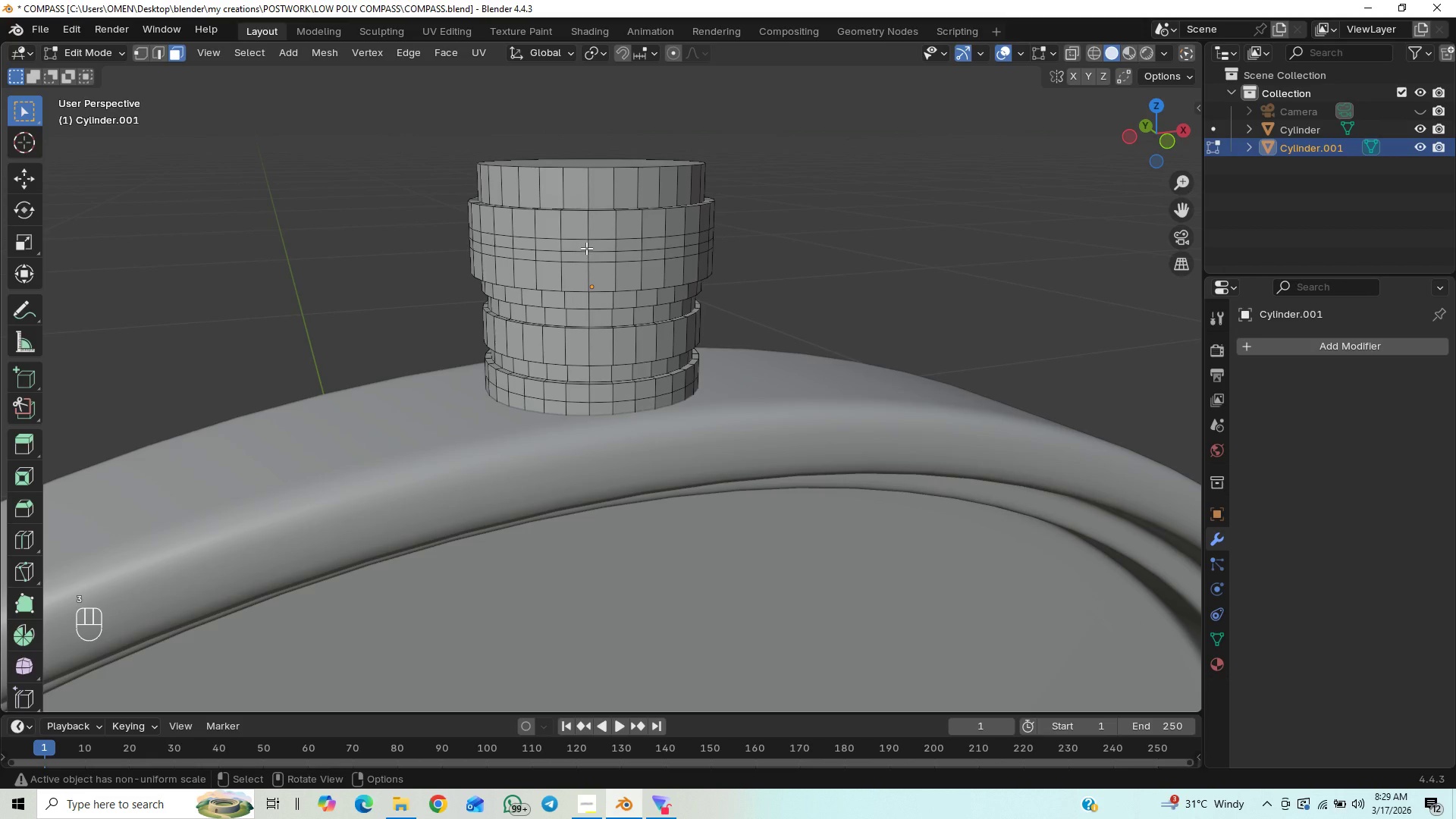 
left_click([586, 247])
 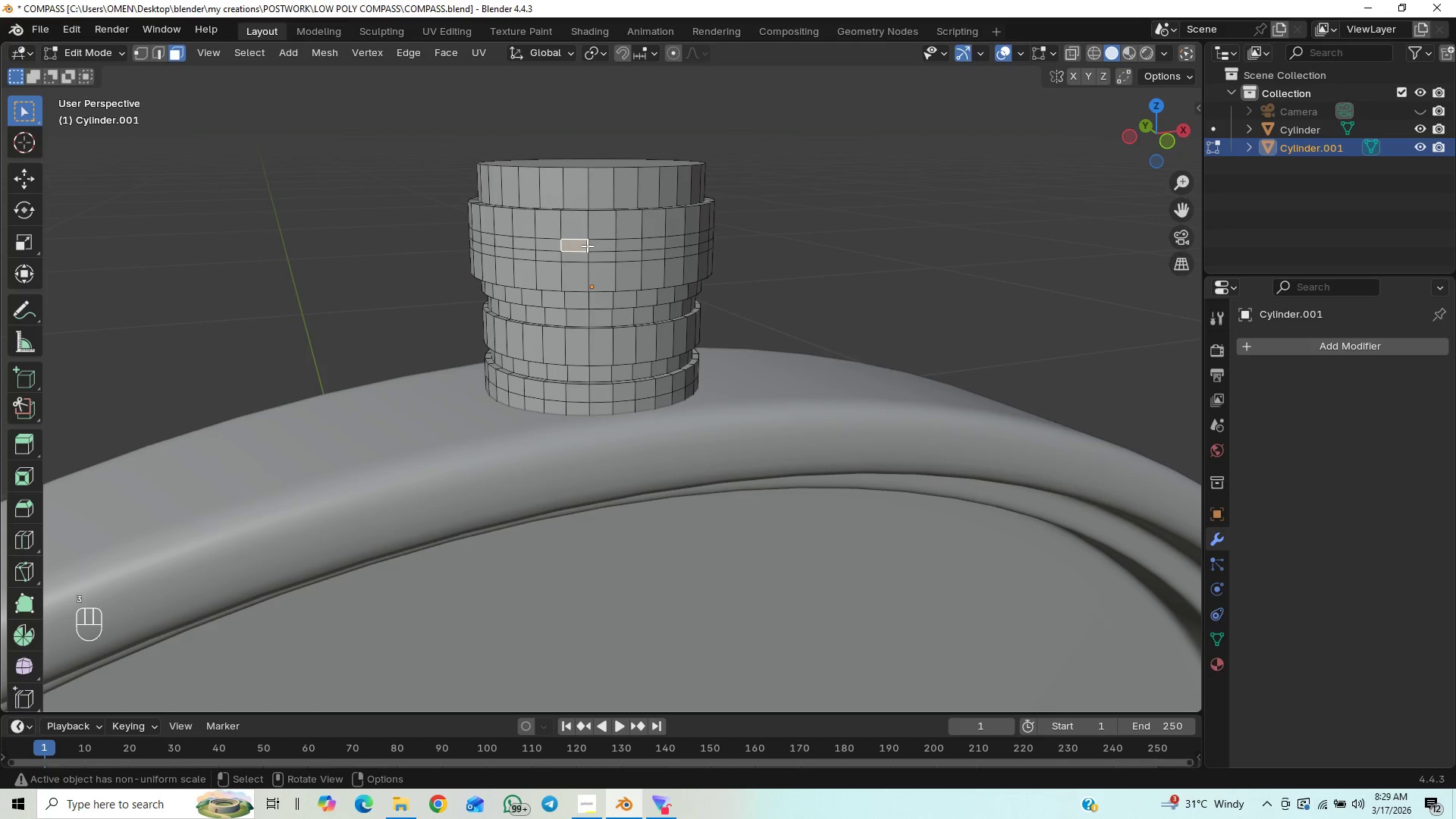 
hold_key(key=AltLeft, duration=0.77)
left_click([587, 245])
 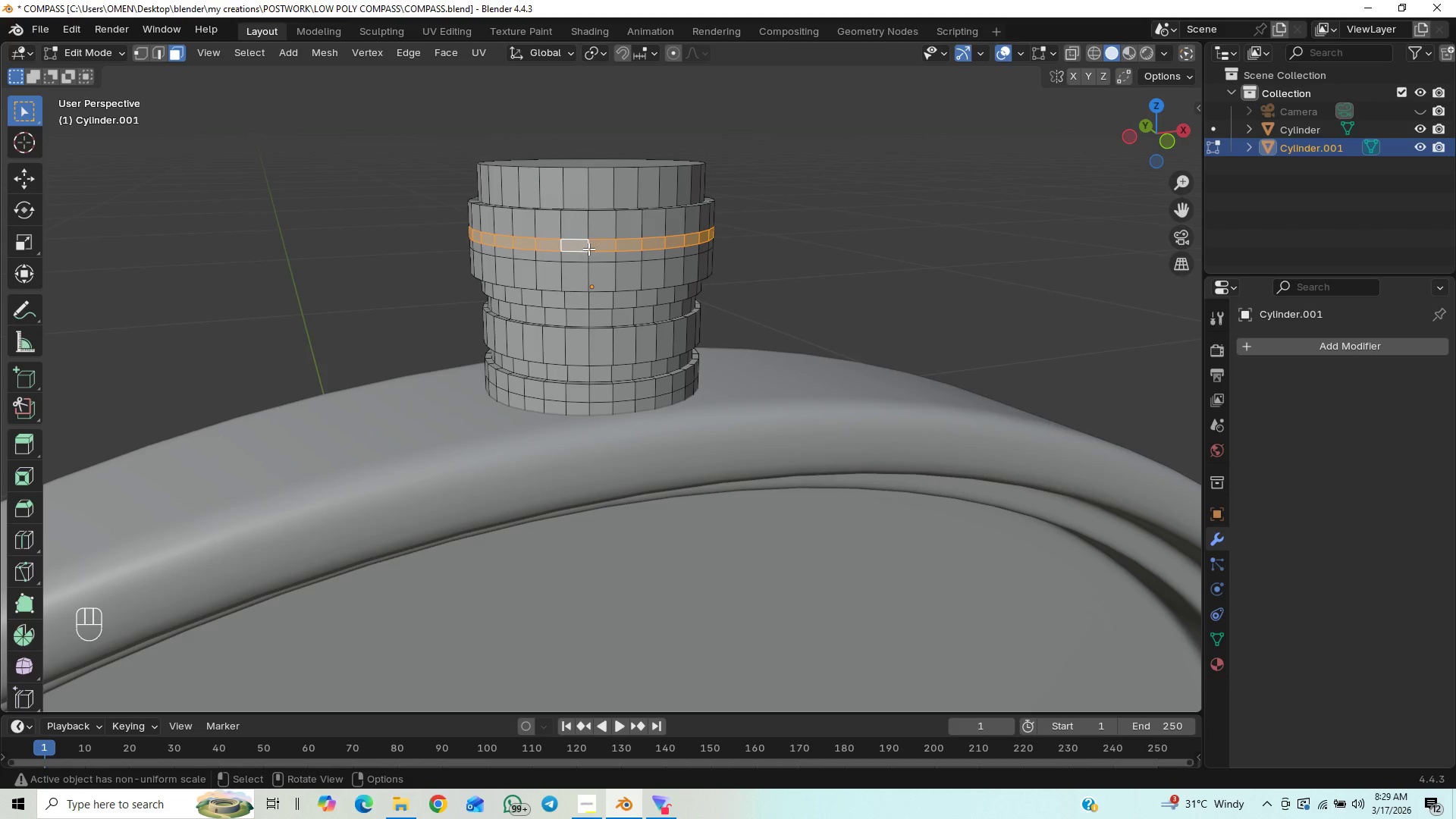 
hold_key(key=ShiftLeft, duration=1.58)
hold_key(key=AltLeft, duration=1.0)
left_click([588, 259])
 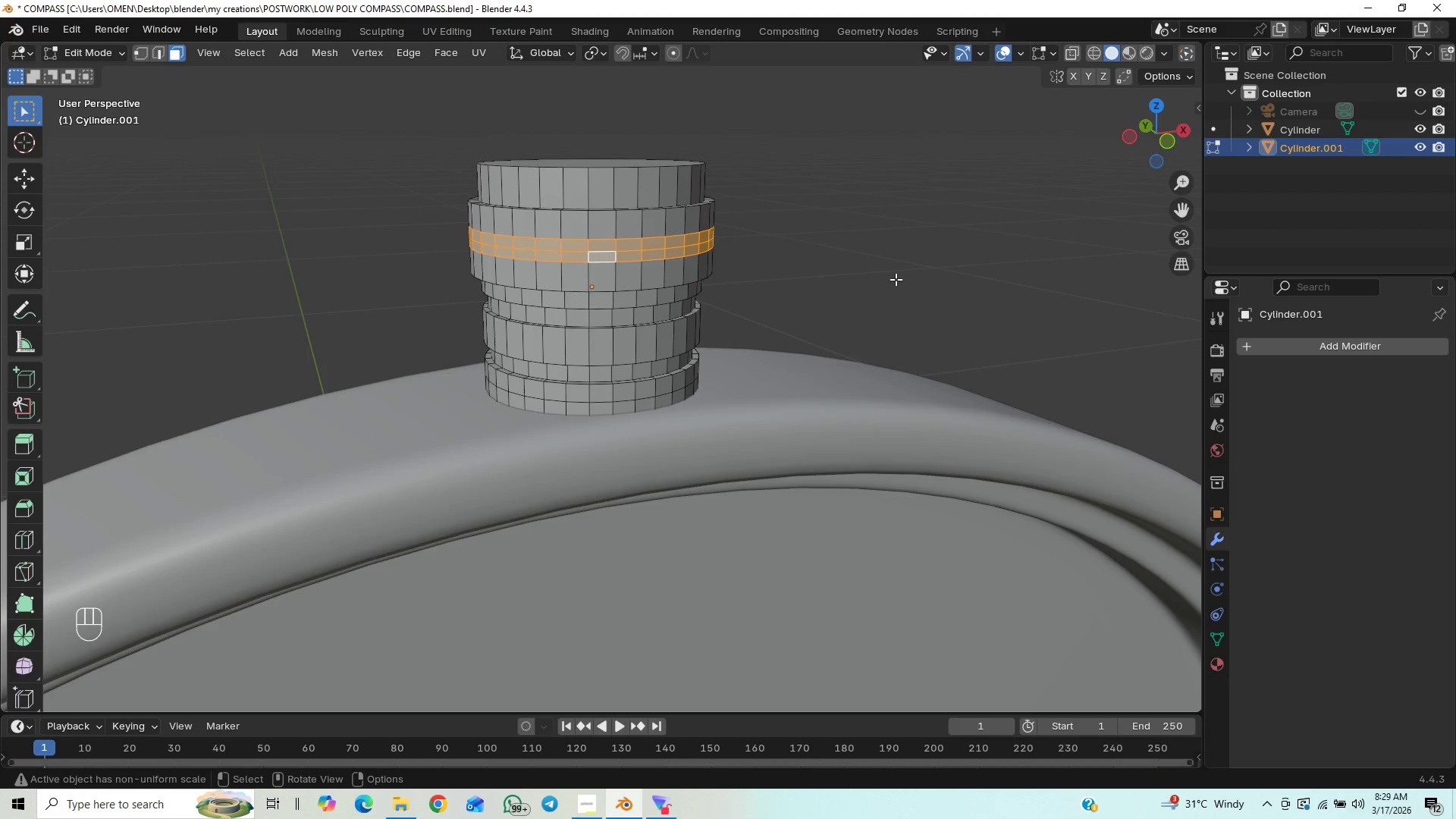 
key(Alt+E)
 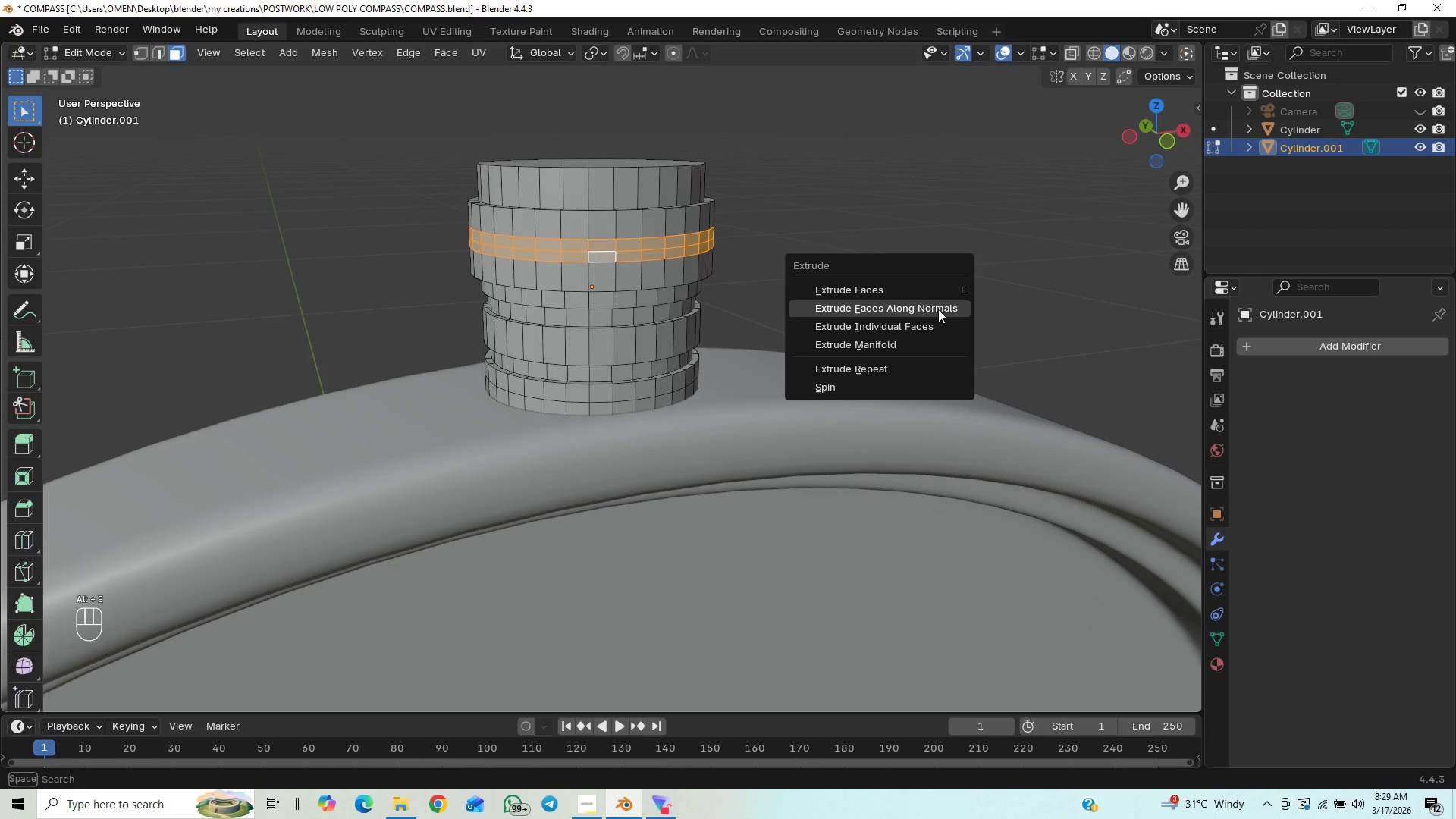 
left_click([938, 309])
 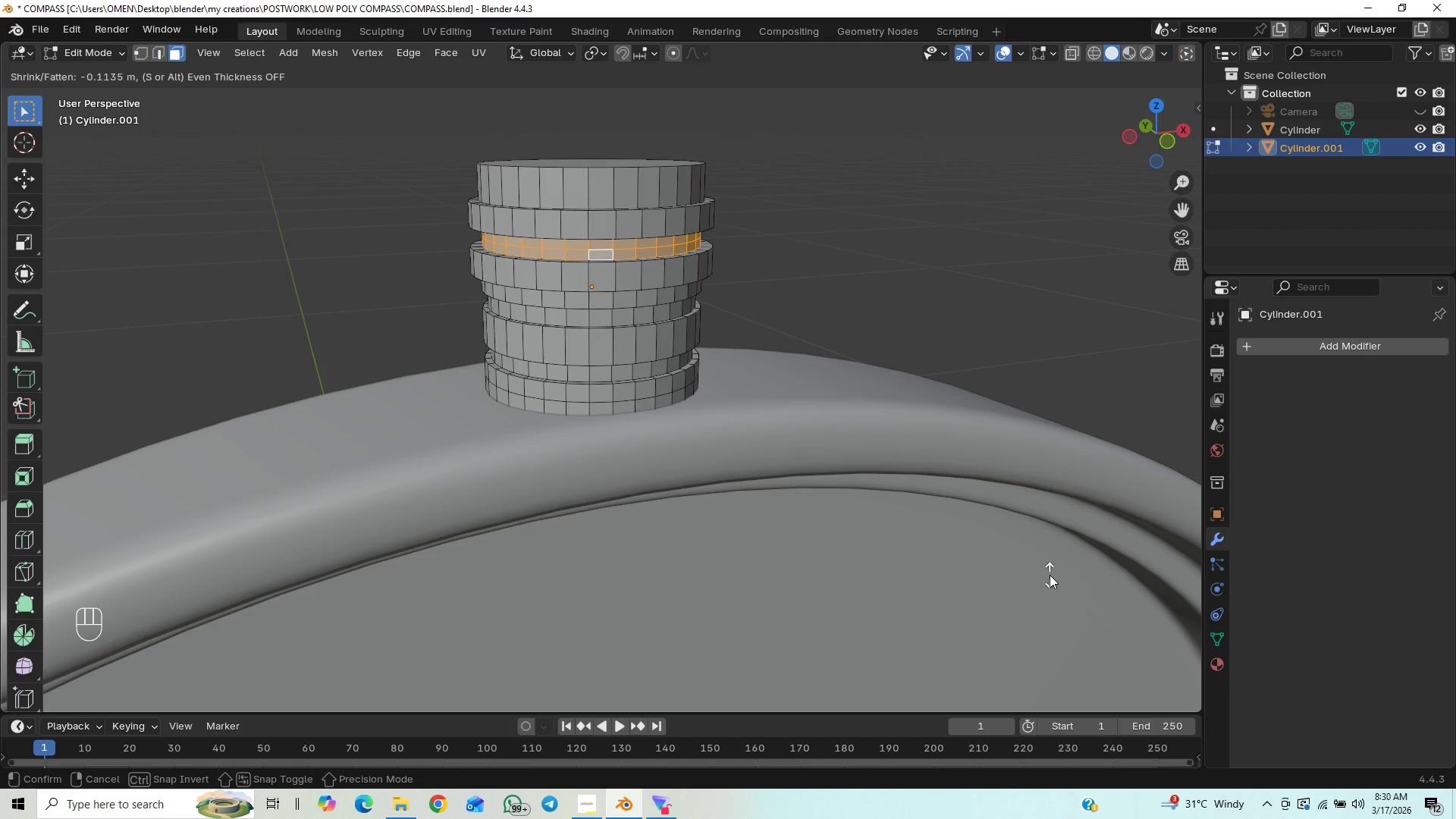 
wait(10.86)
 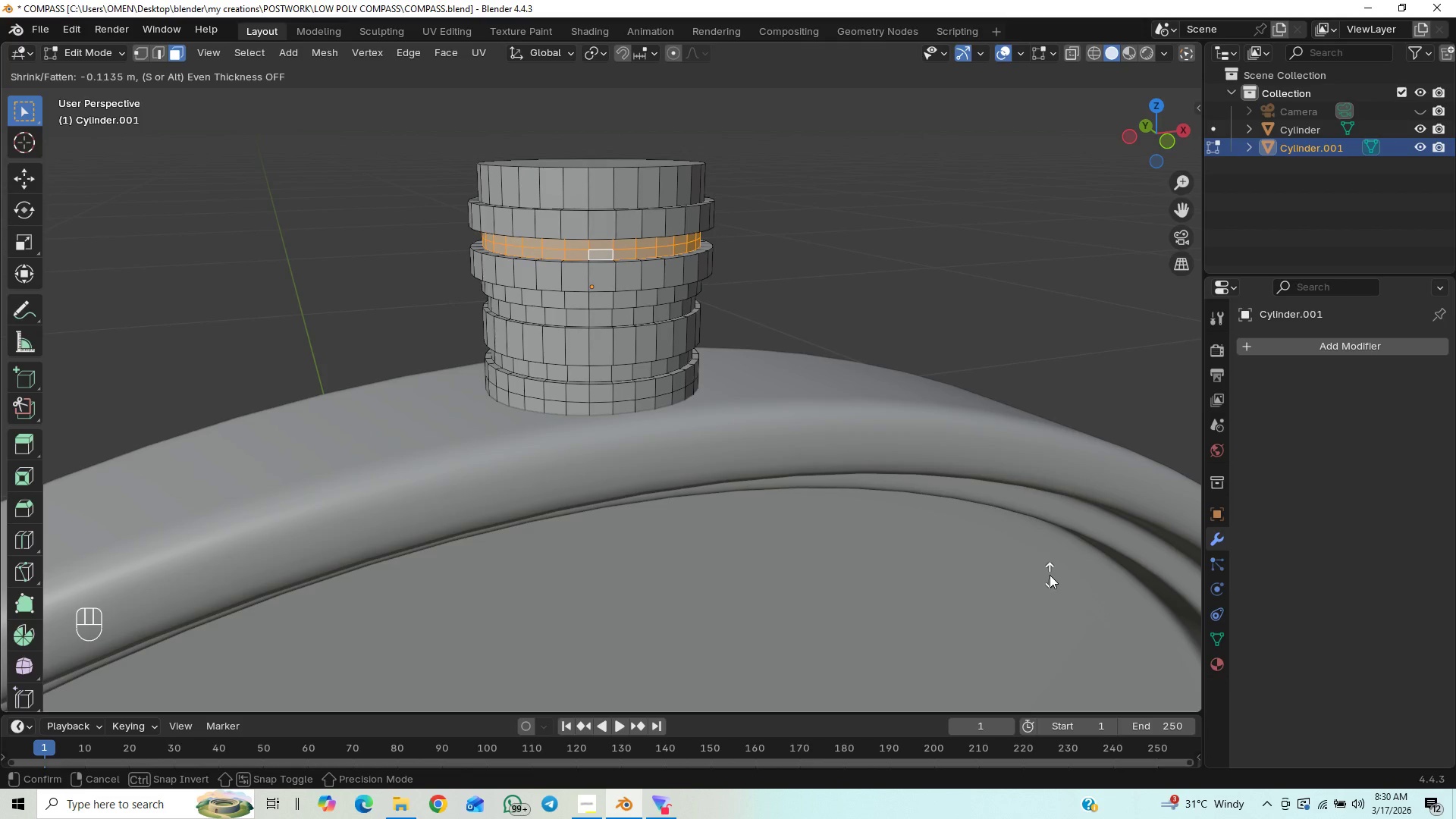 
left_click([1050, 575])
 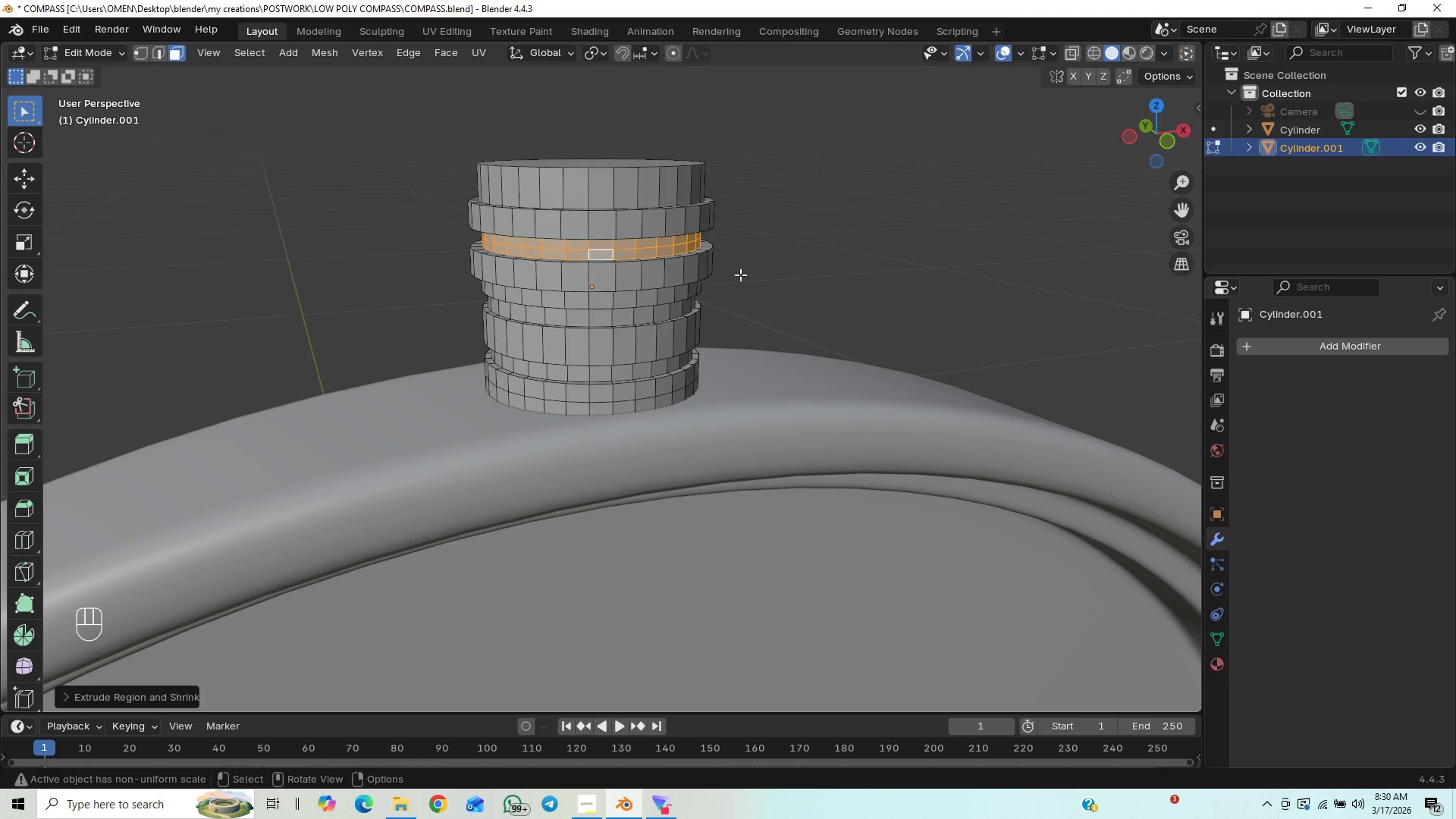 
scroll: coordinate [740, 275], scroll_direction: down, amount: 1.0
 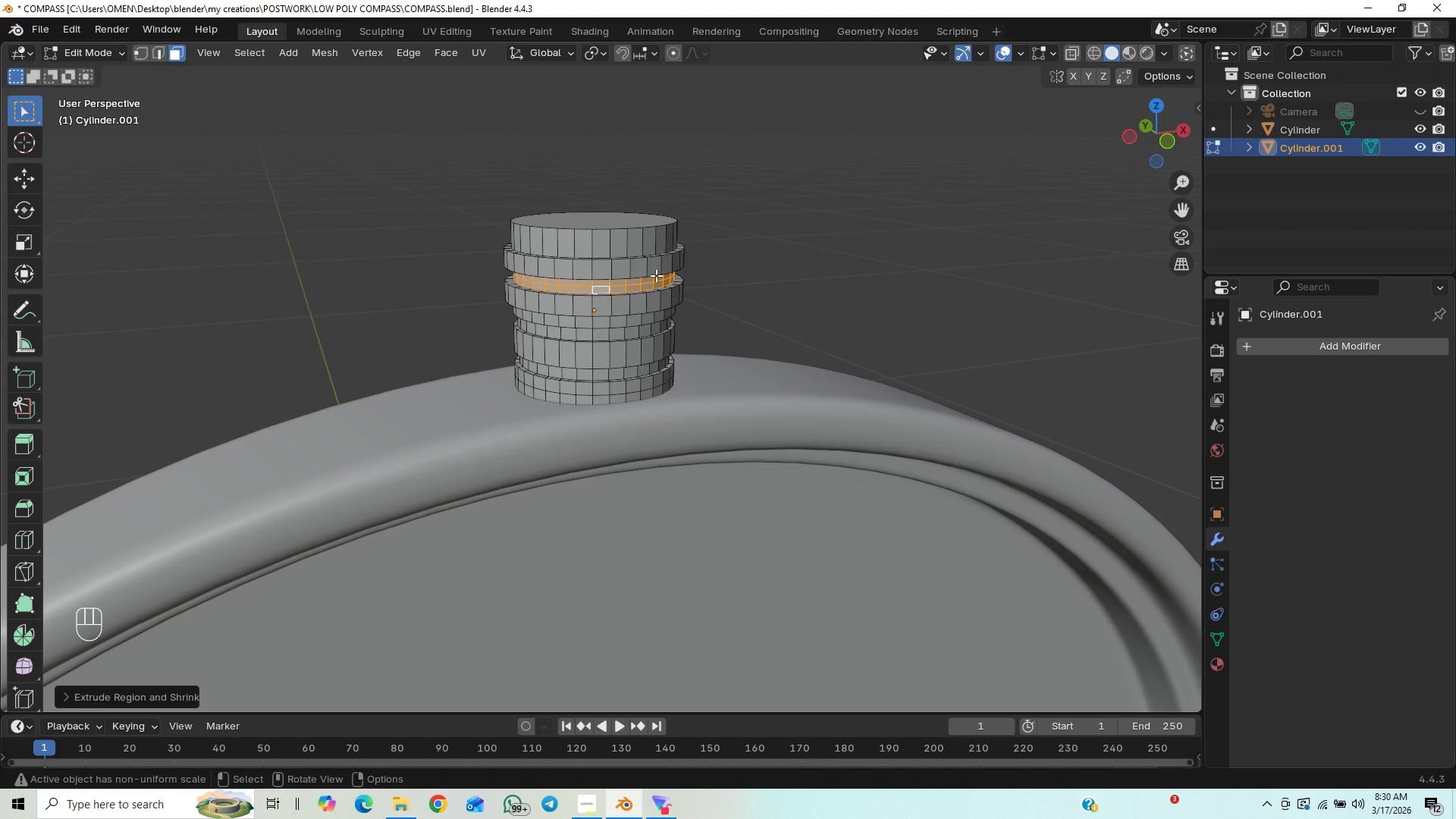 
hold_key(key=ControlLeft, duration=1.51)
 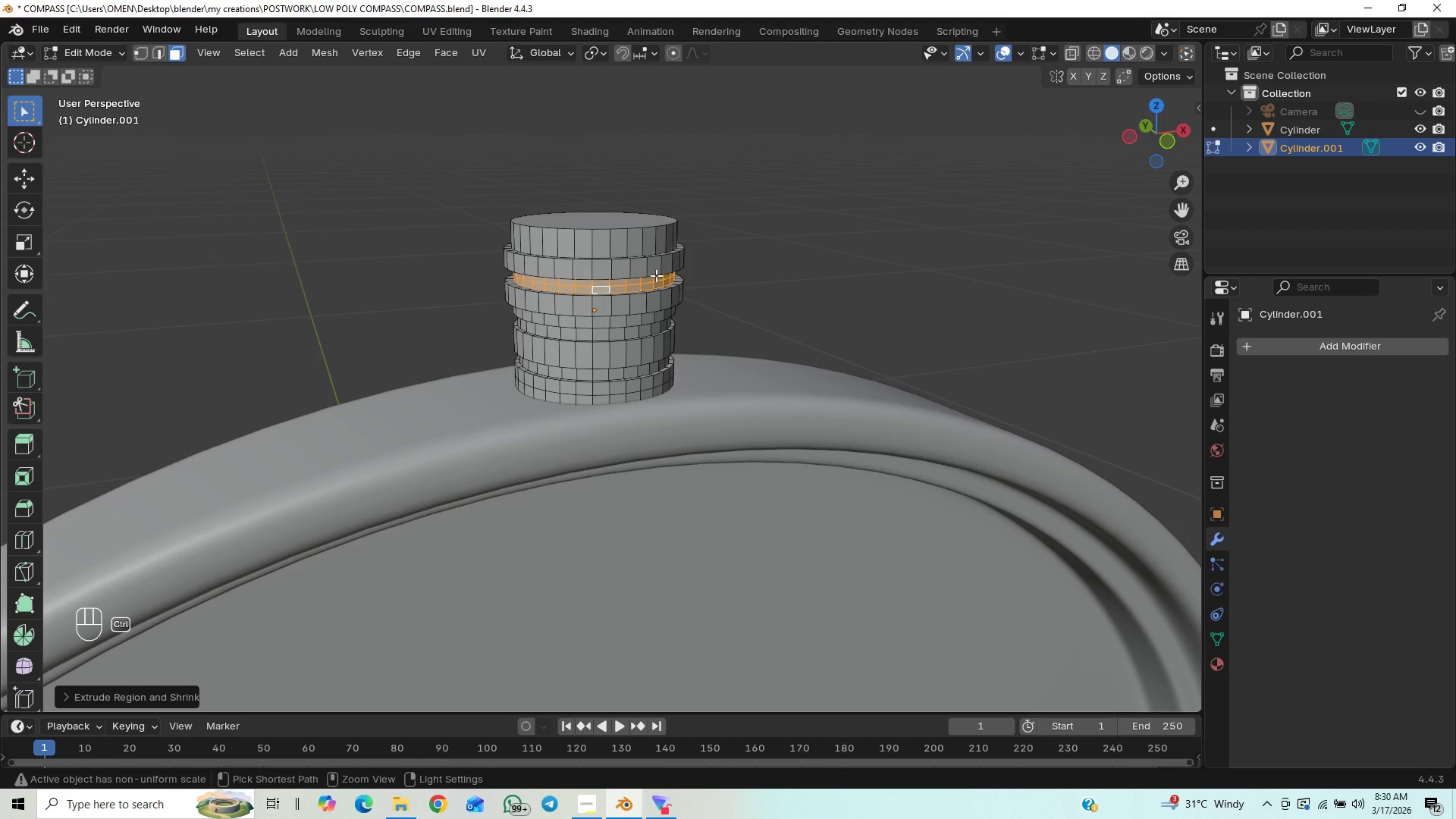 
hold_key(key=ControlLeft, duration=1.16)
 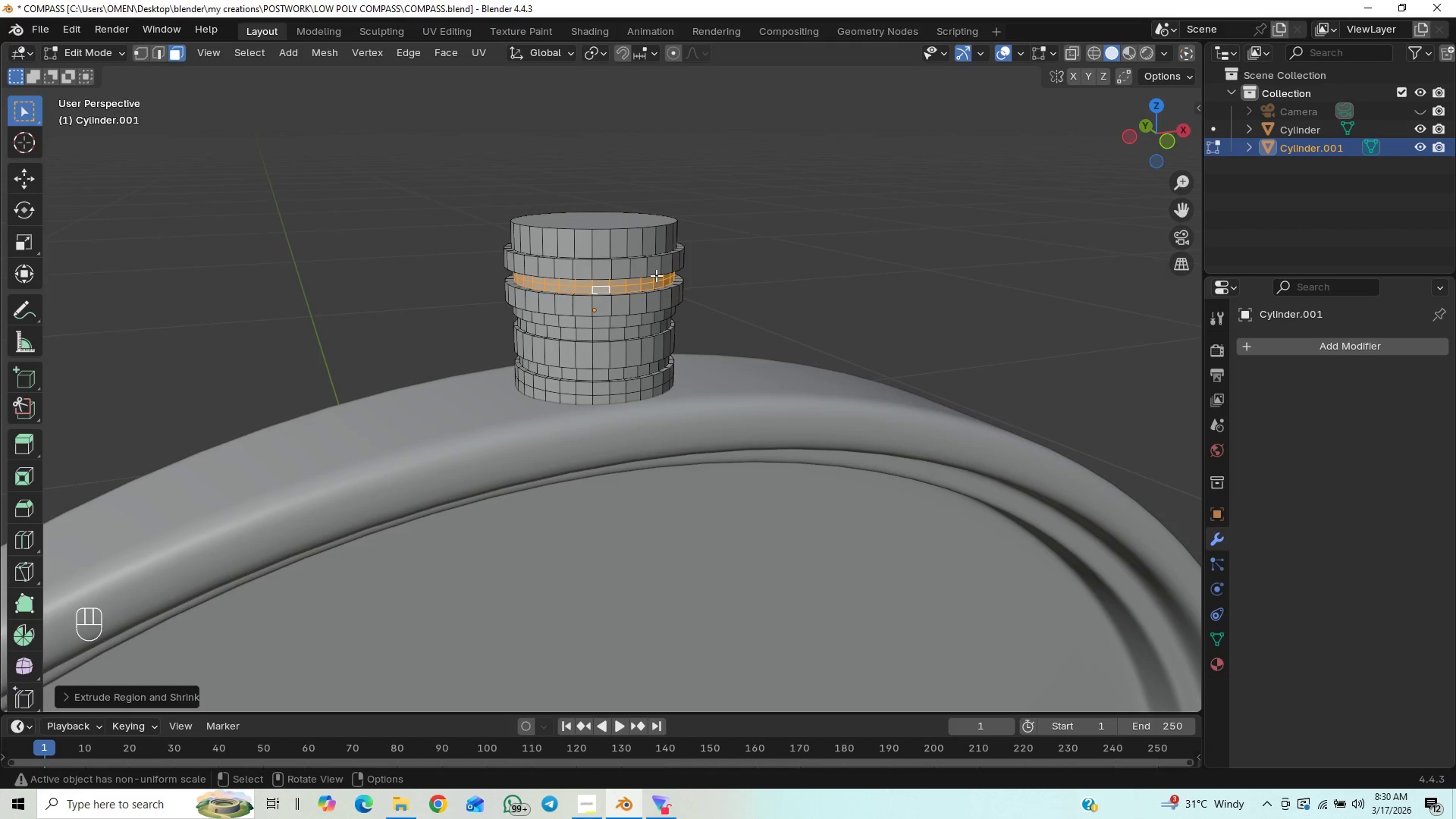 
key(Control+ControlLeft)
 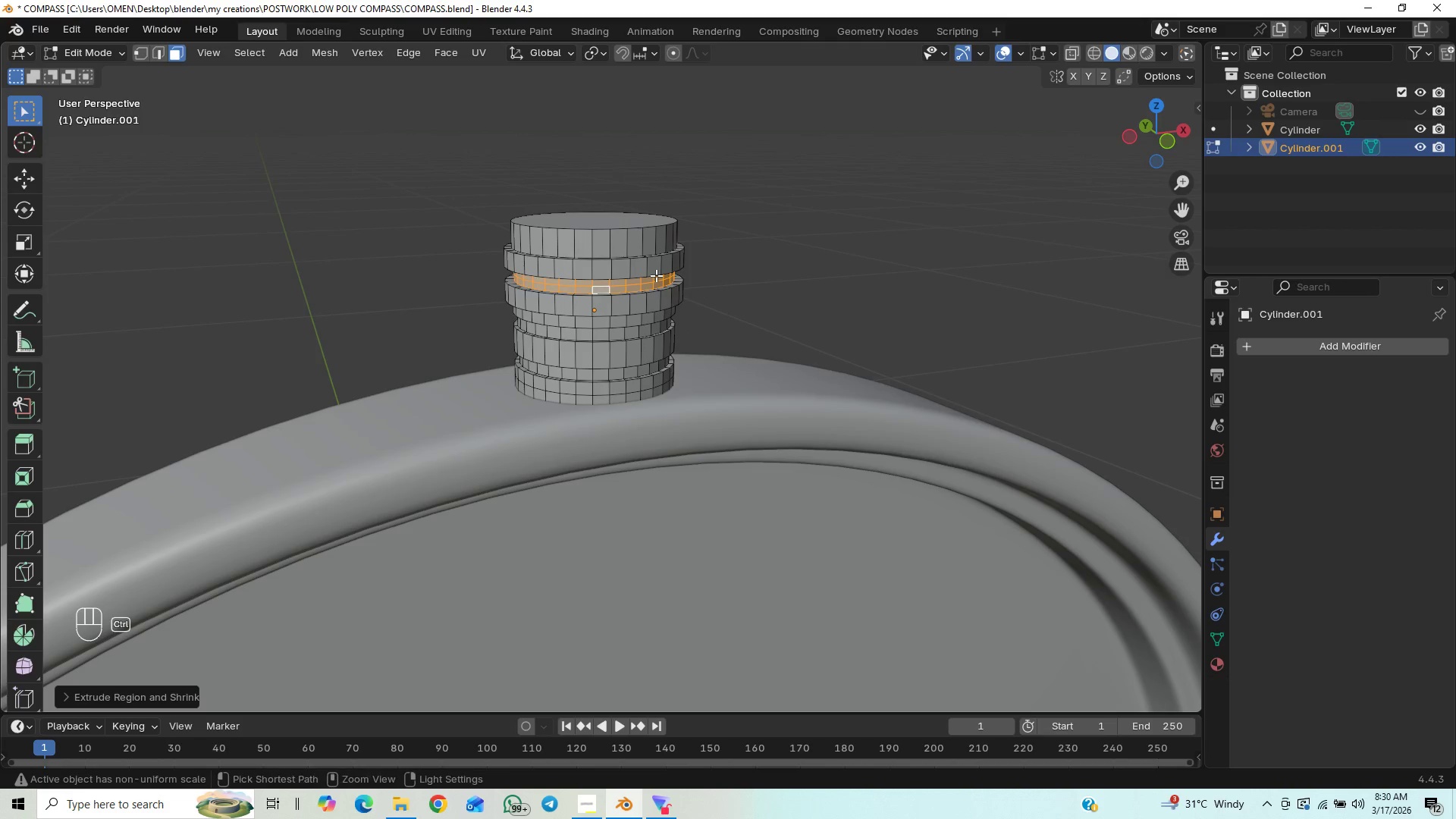 
key(Control+S)
 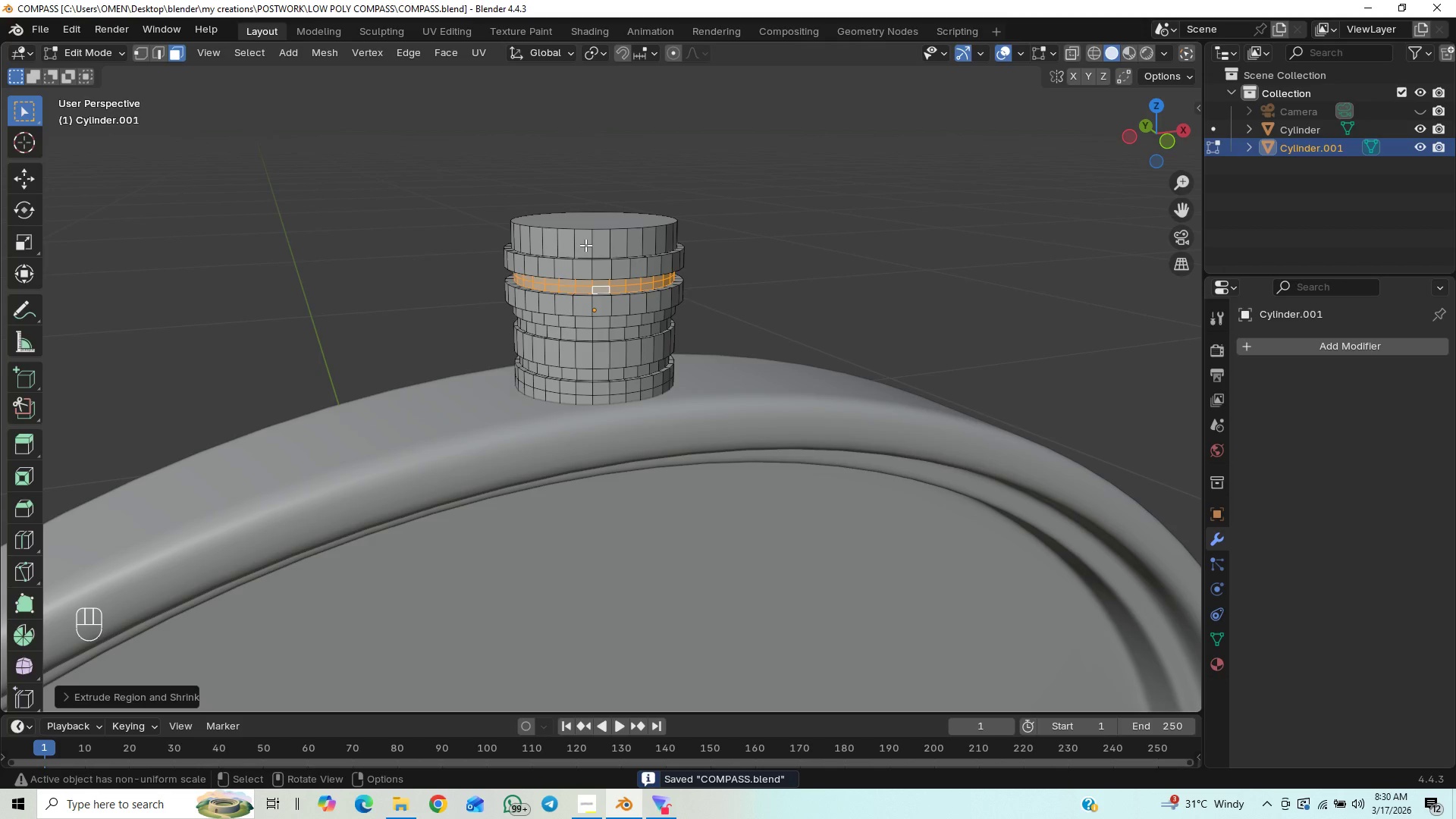 
left_click([592, 218])
 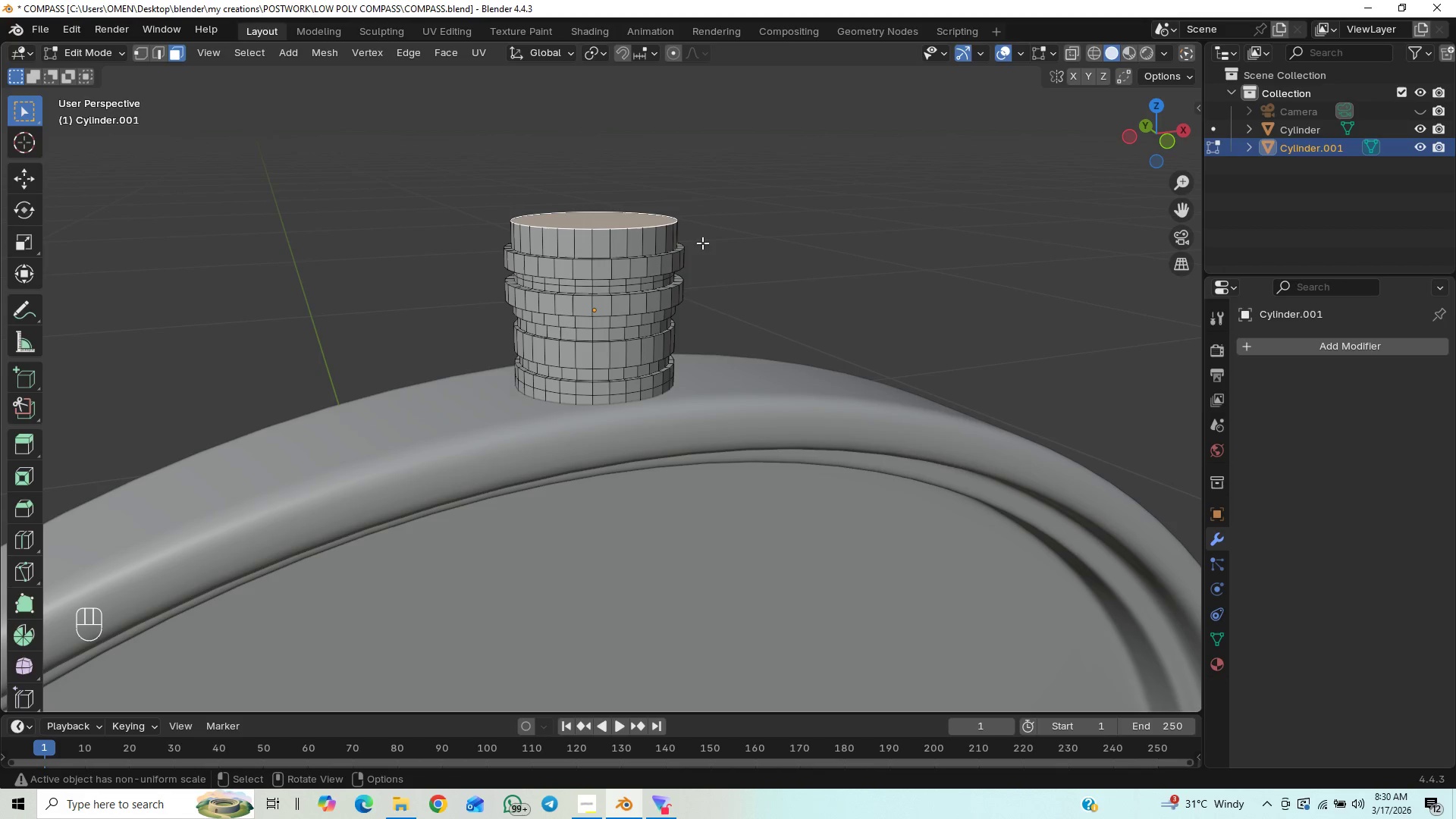 
key(S)
 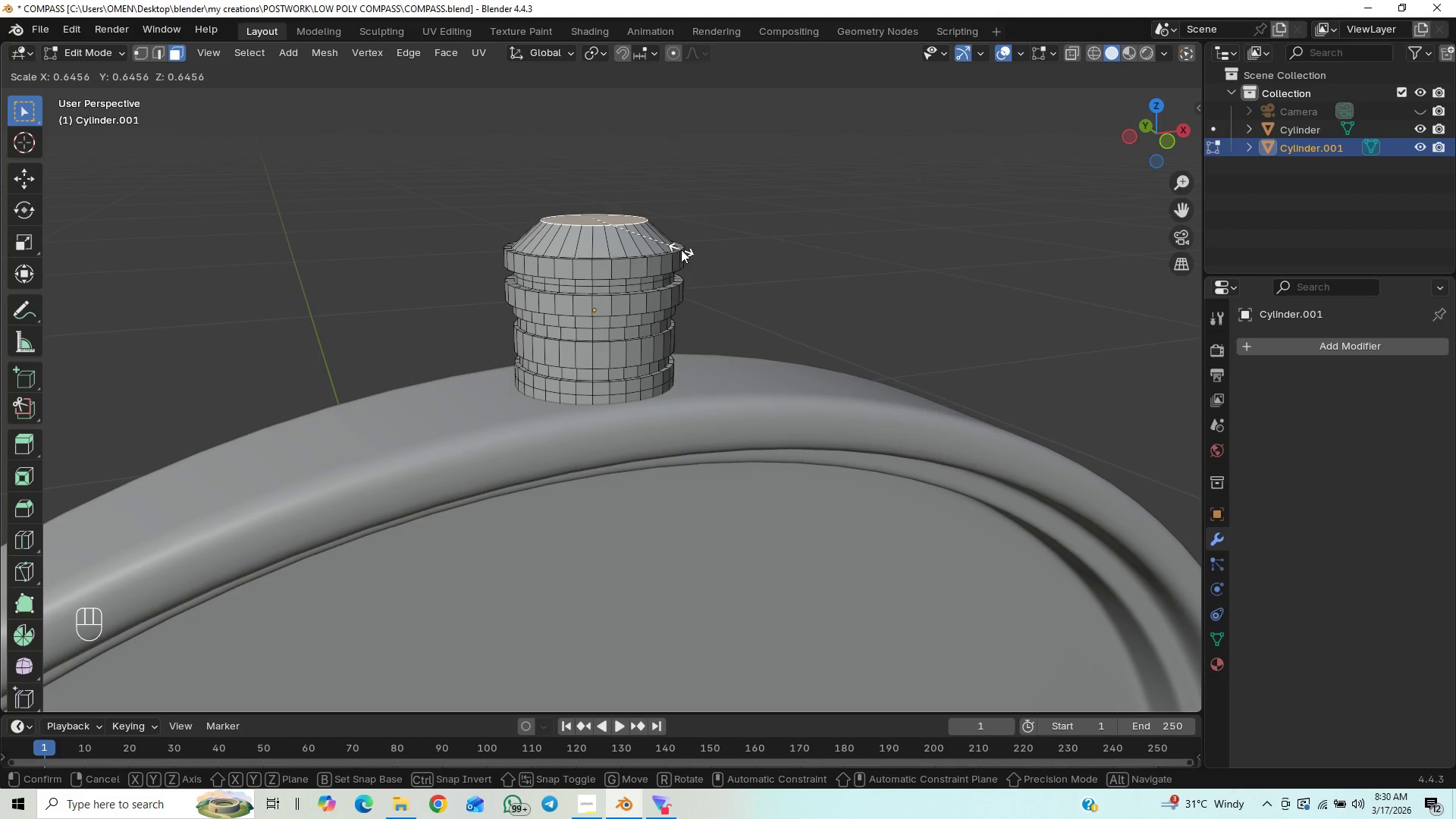 
wait(7.02)
 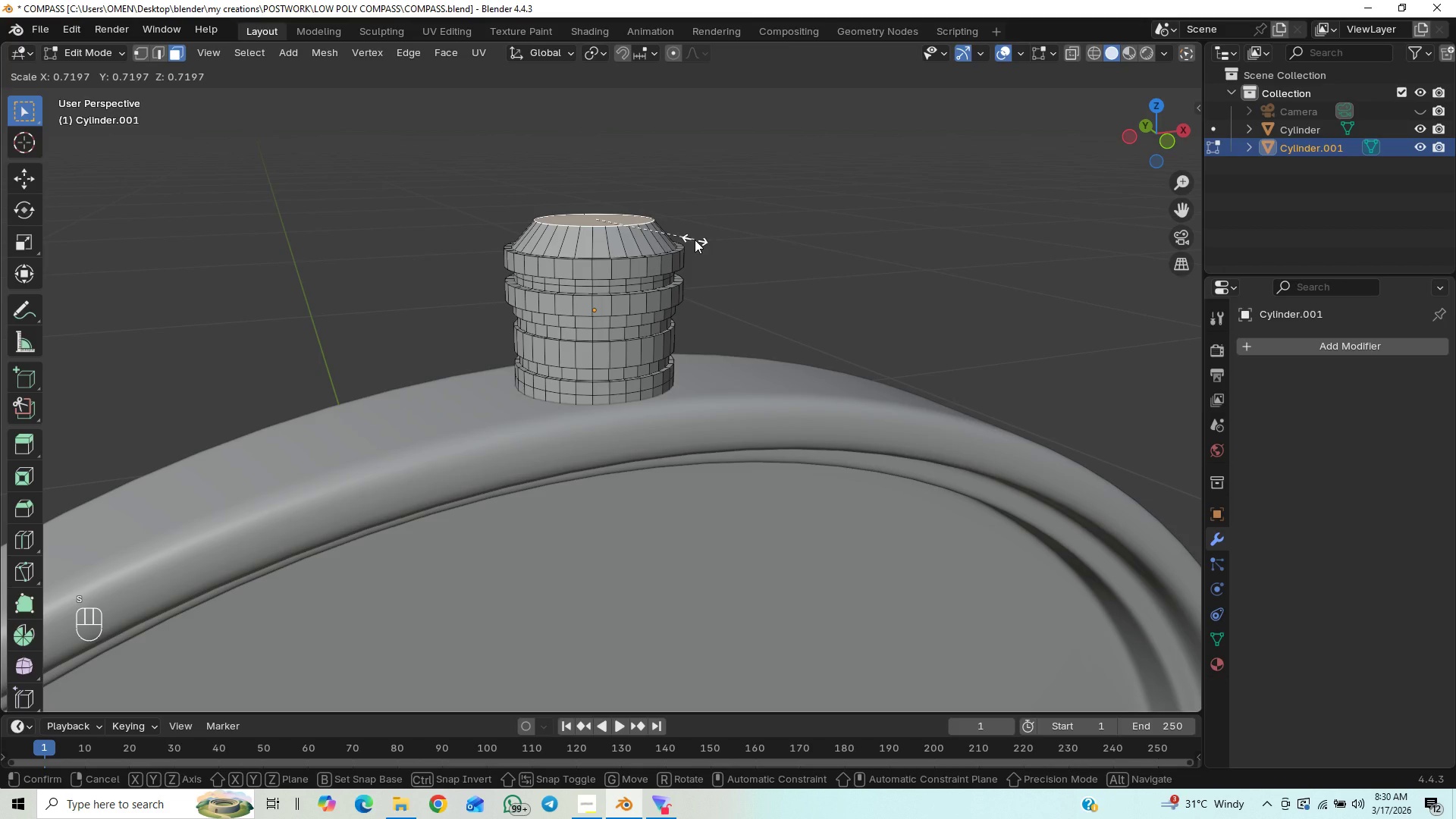 
right_click([676, 253])
 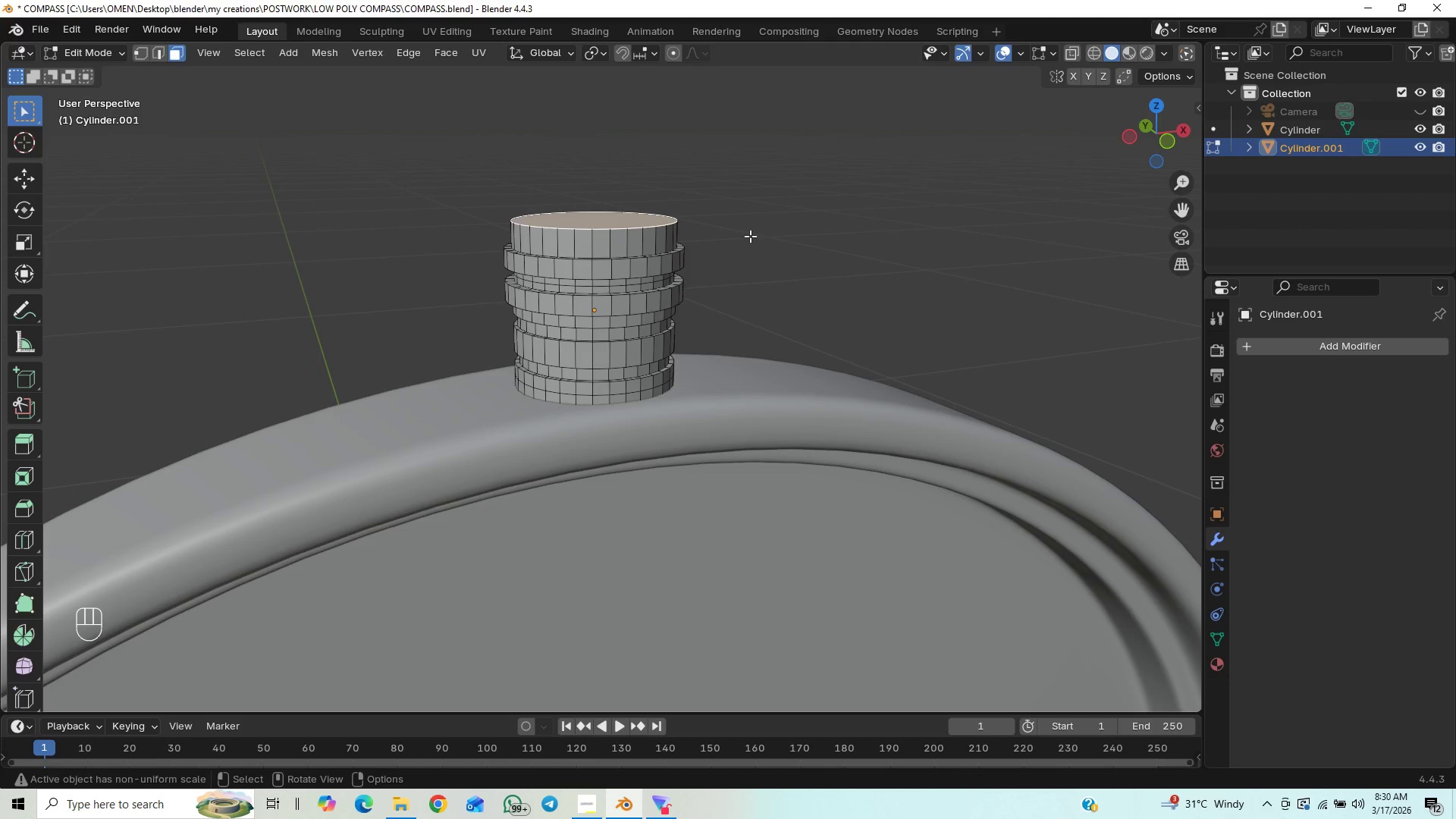 
type(GZ)
 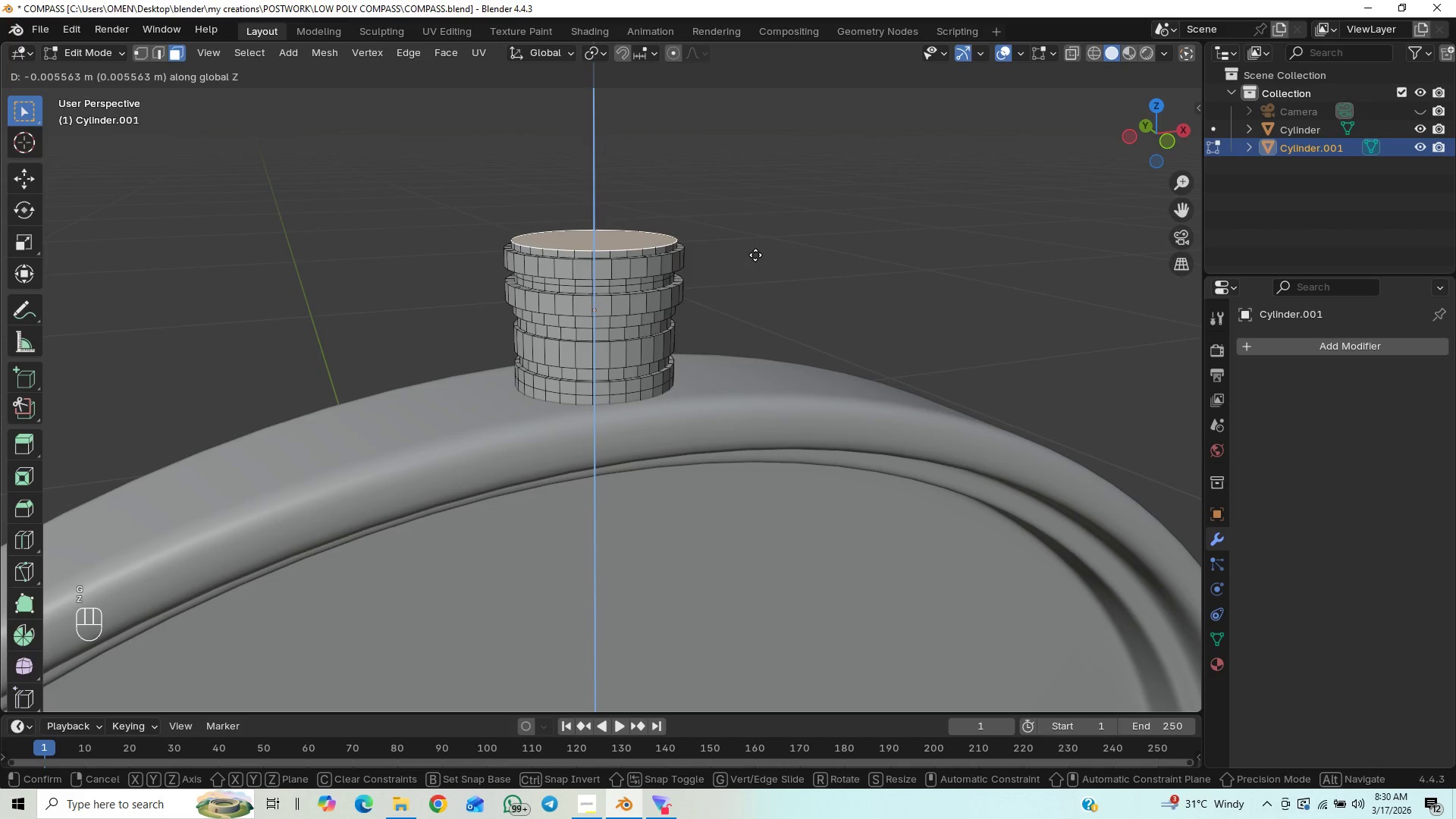 
left_click([755, 255])
 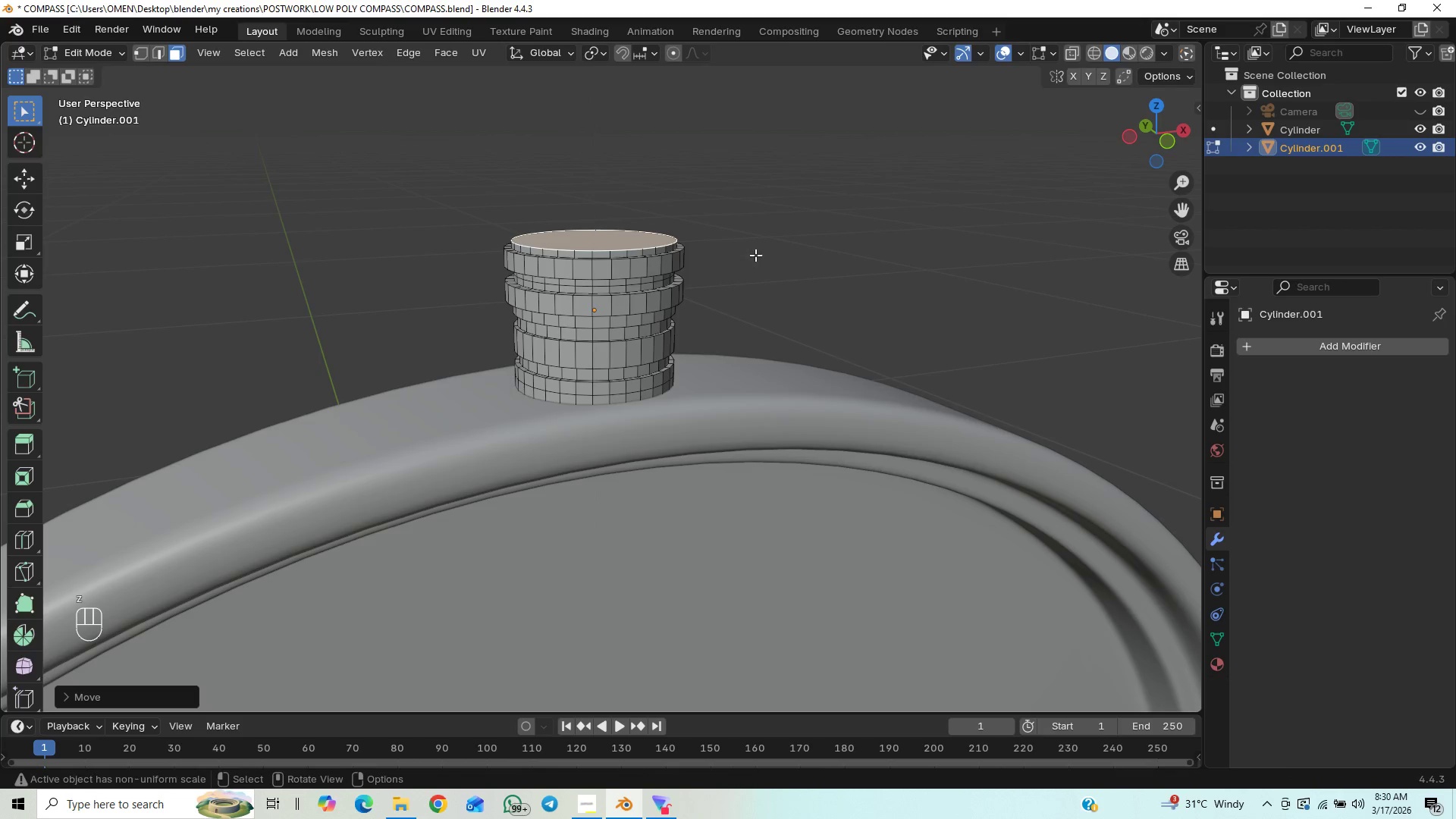 
key(E)
 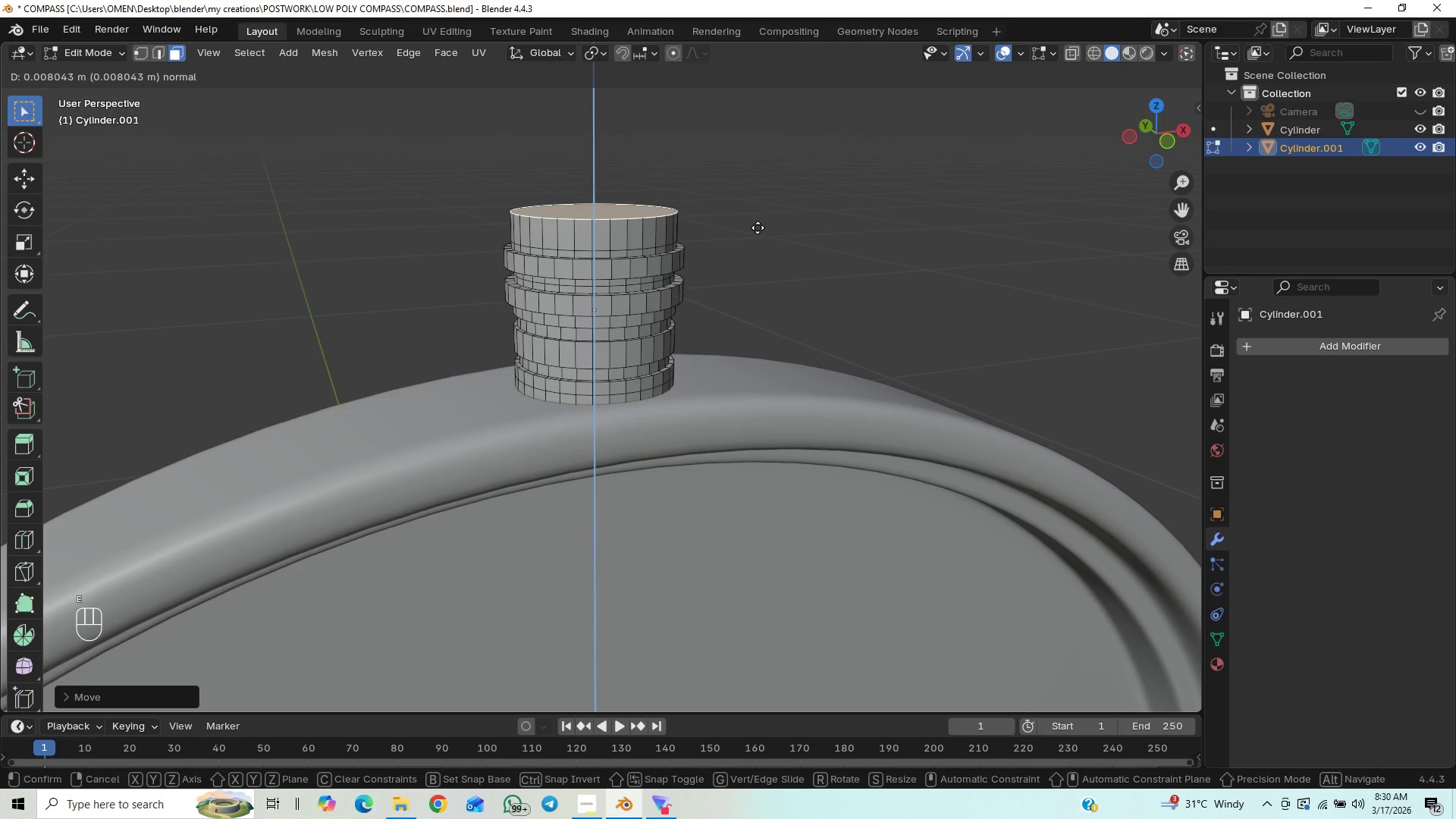 
left_click([758, 226])
 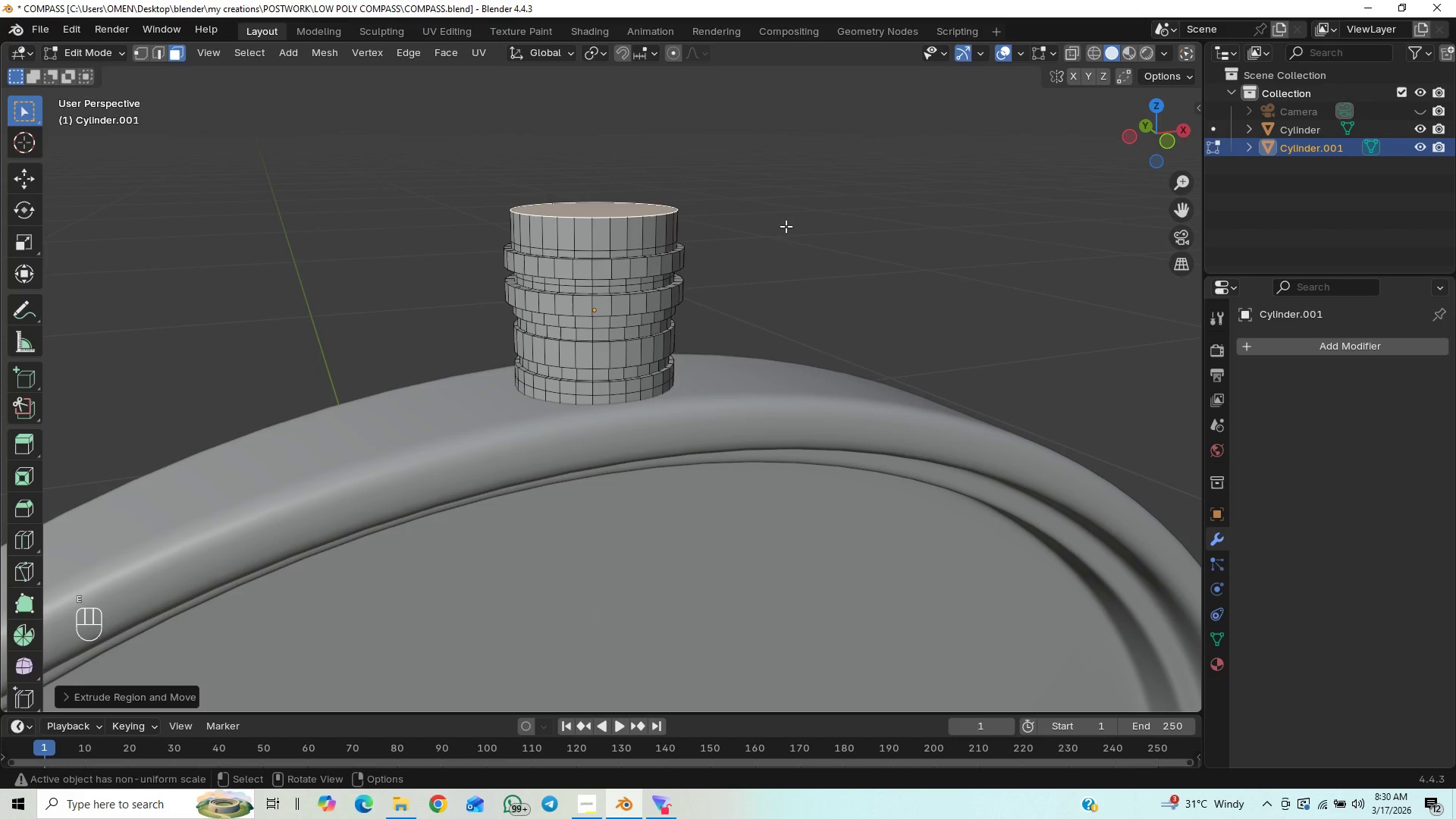 
key(S)
 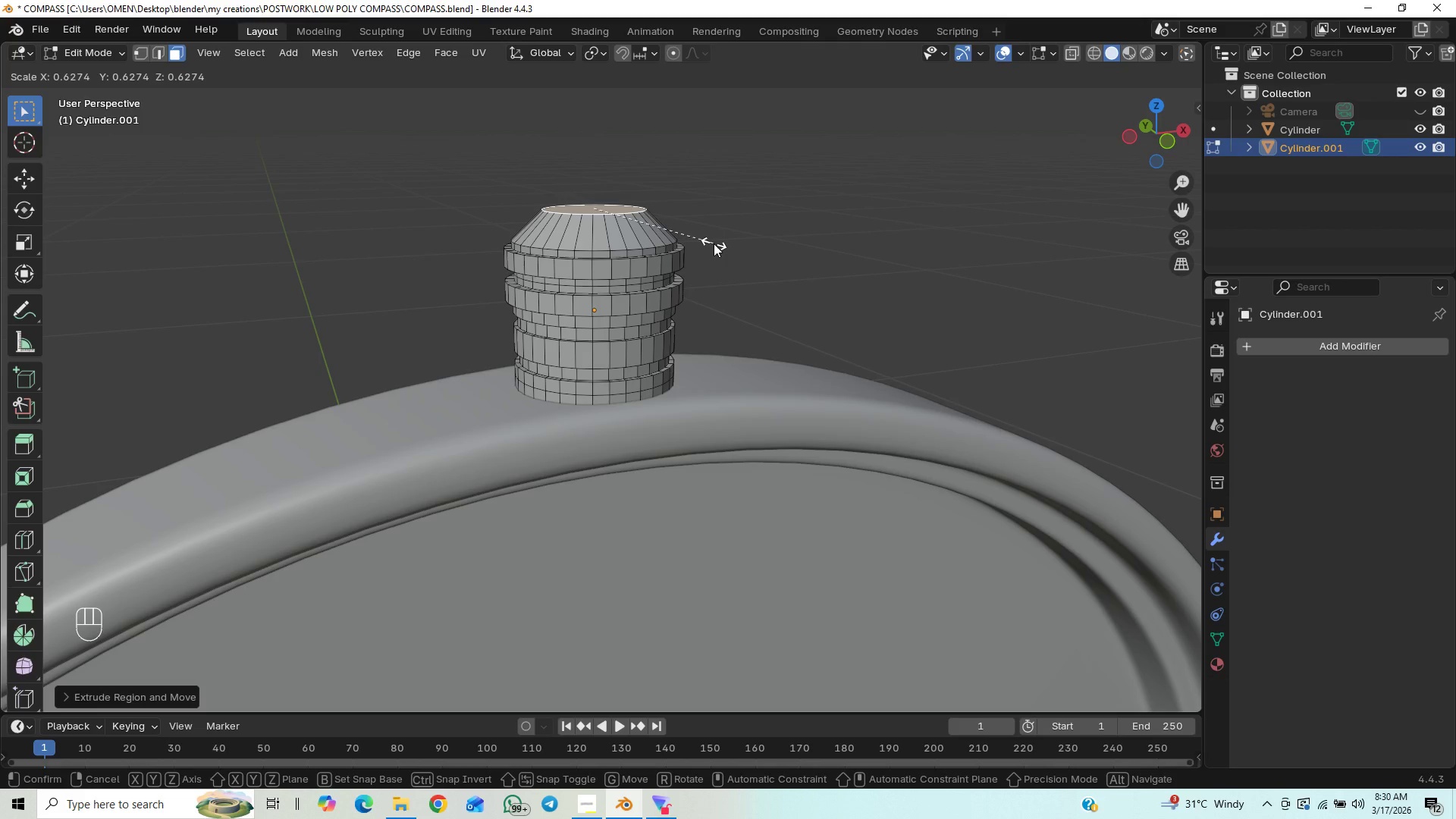 
wait(6.0)
 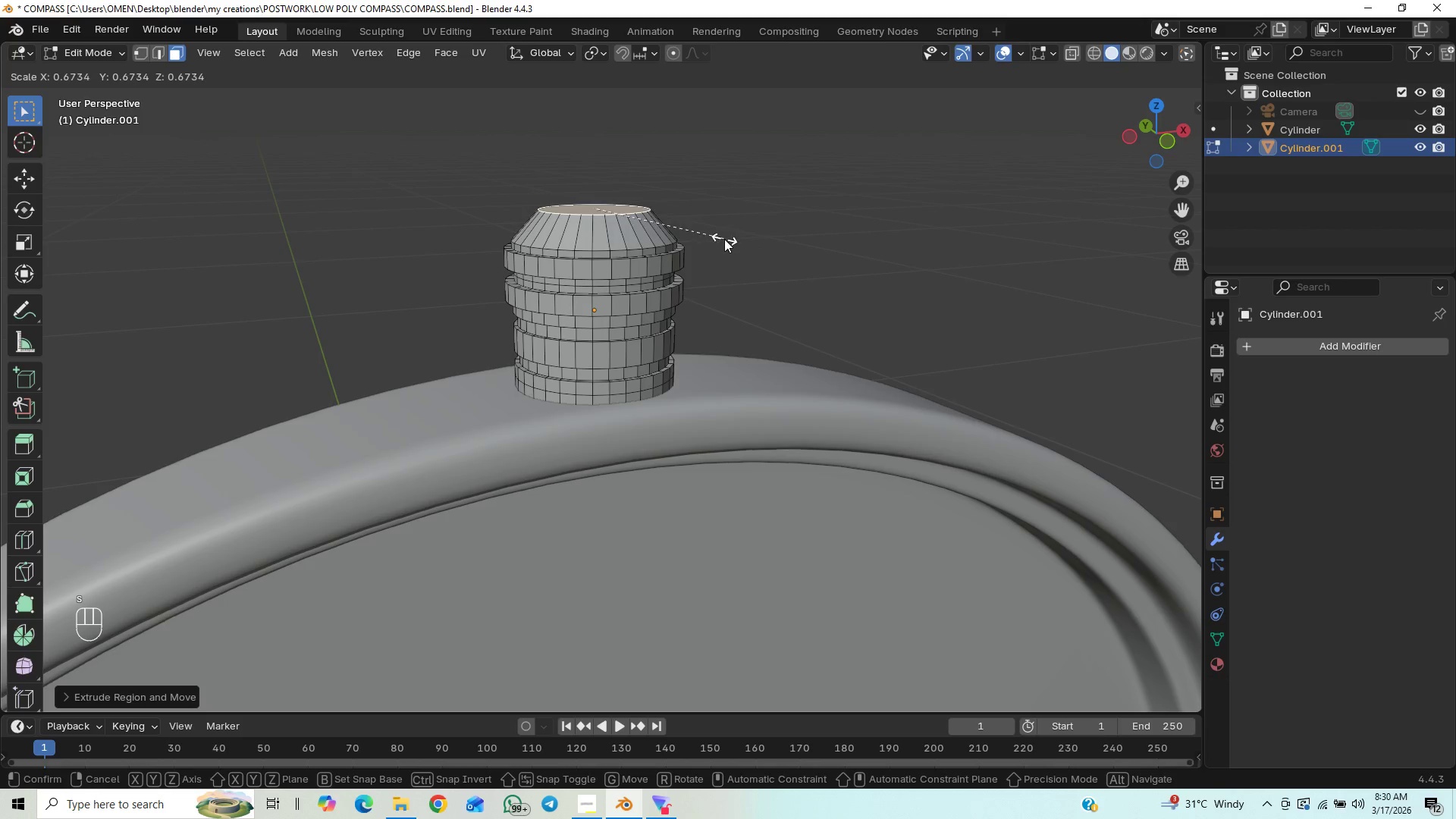 
left_click([707, 246])
 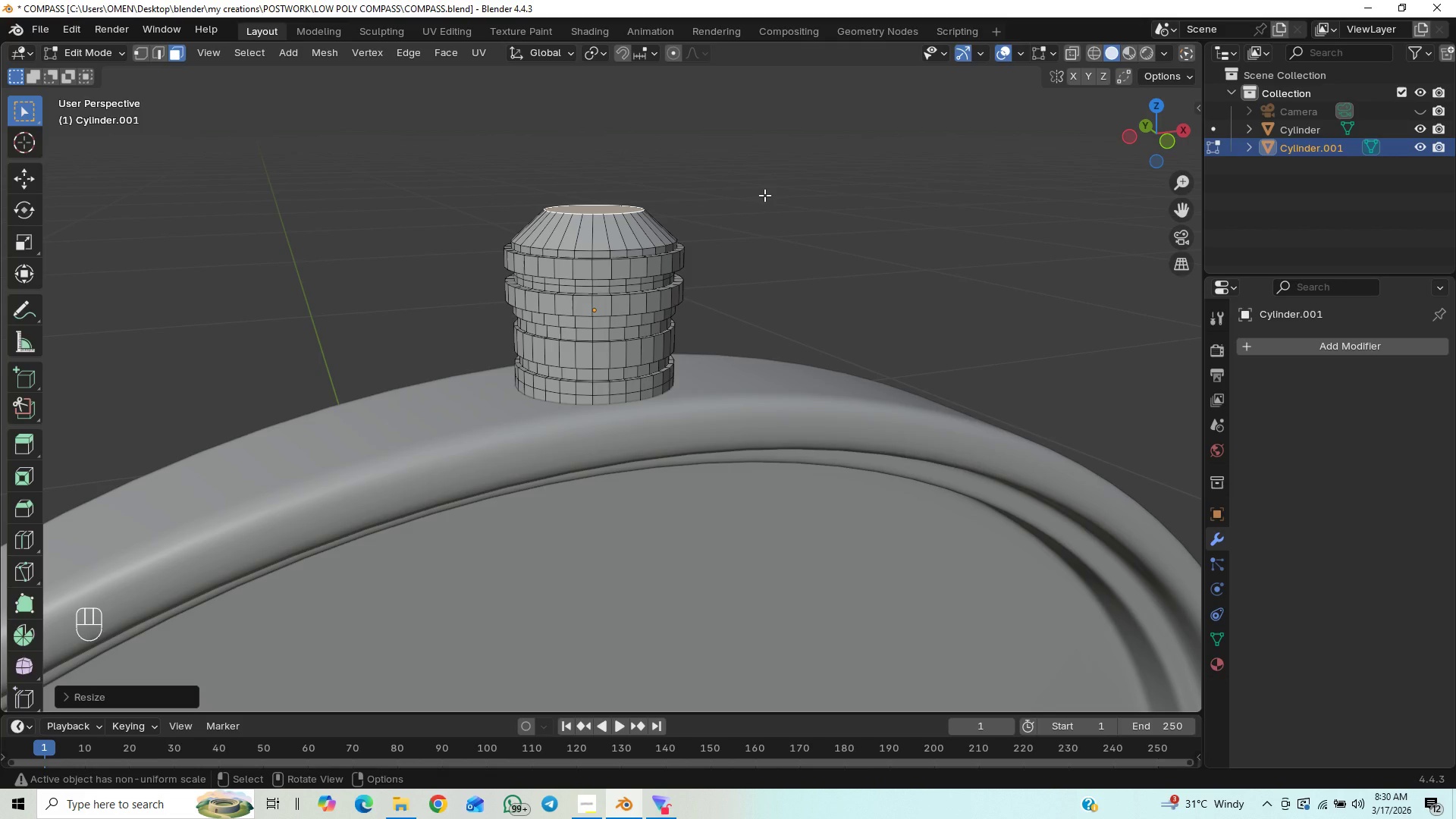 
key(Control+S)
 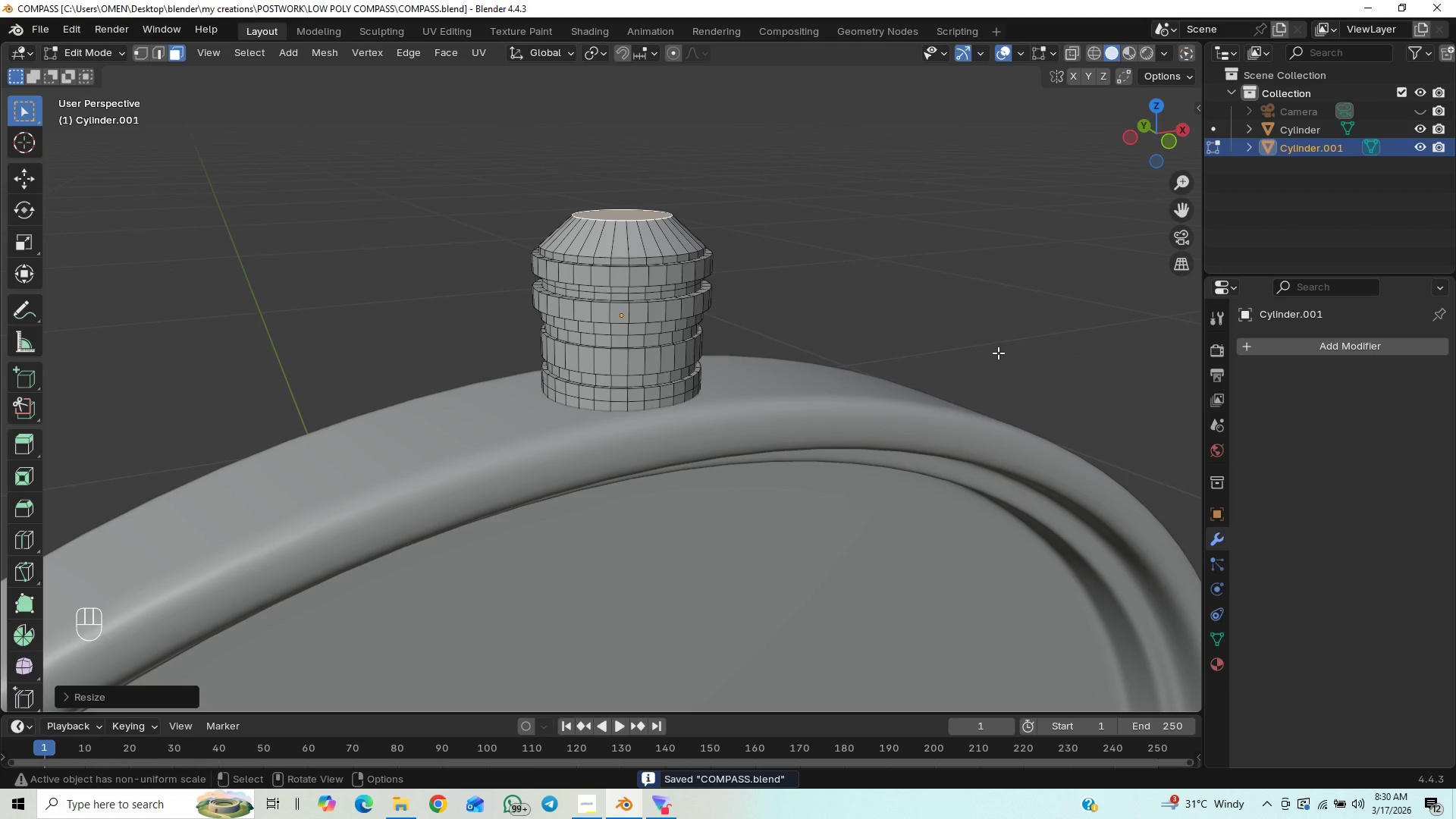 
wait(5.14)
 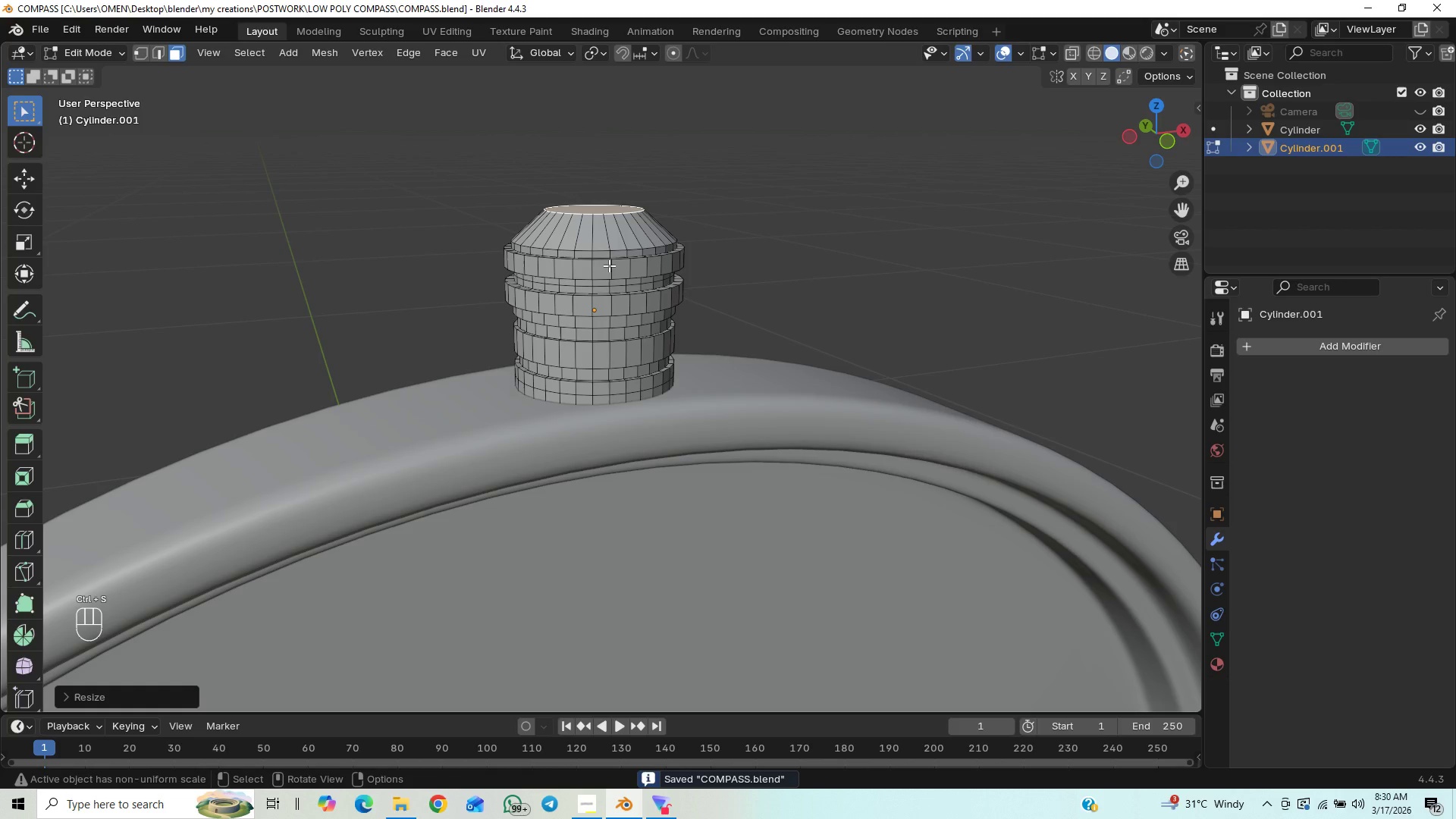 
key(S)
 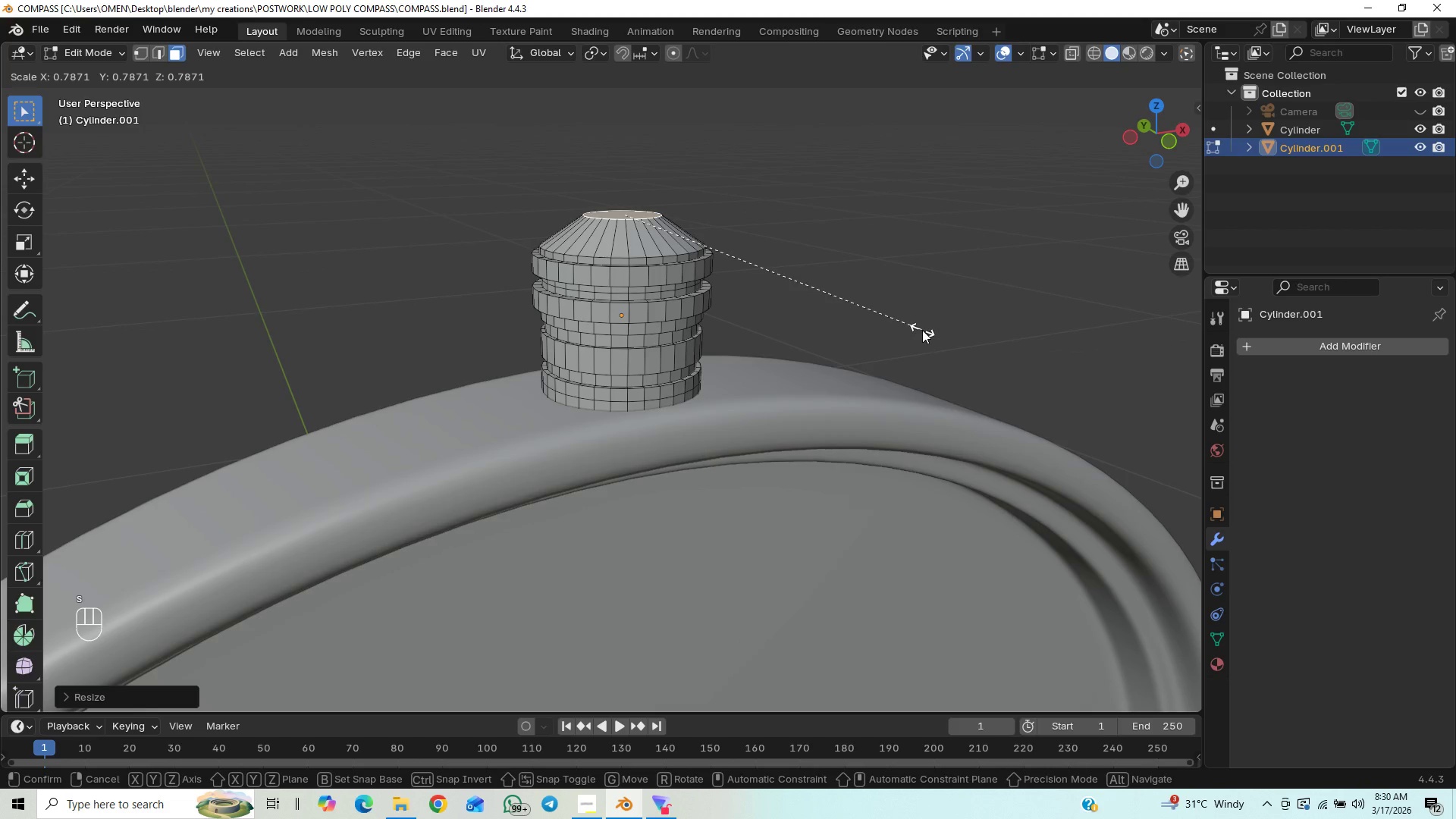 
right_click([922, 330])
 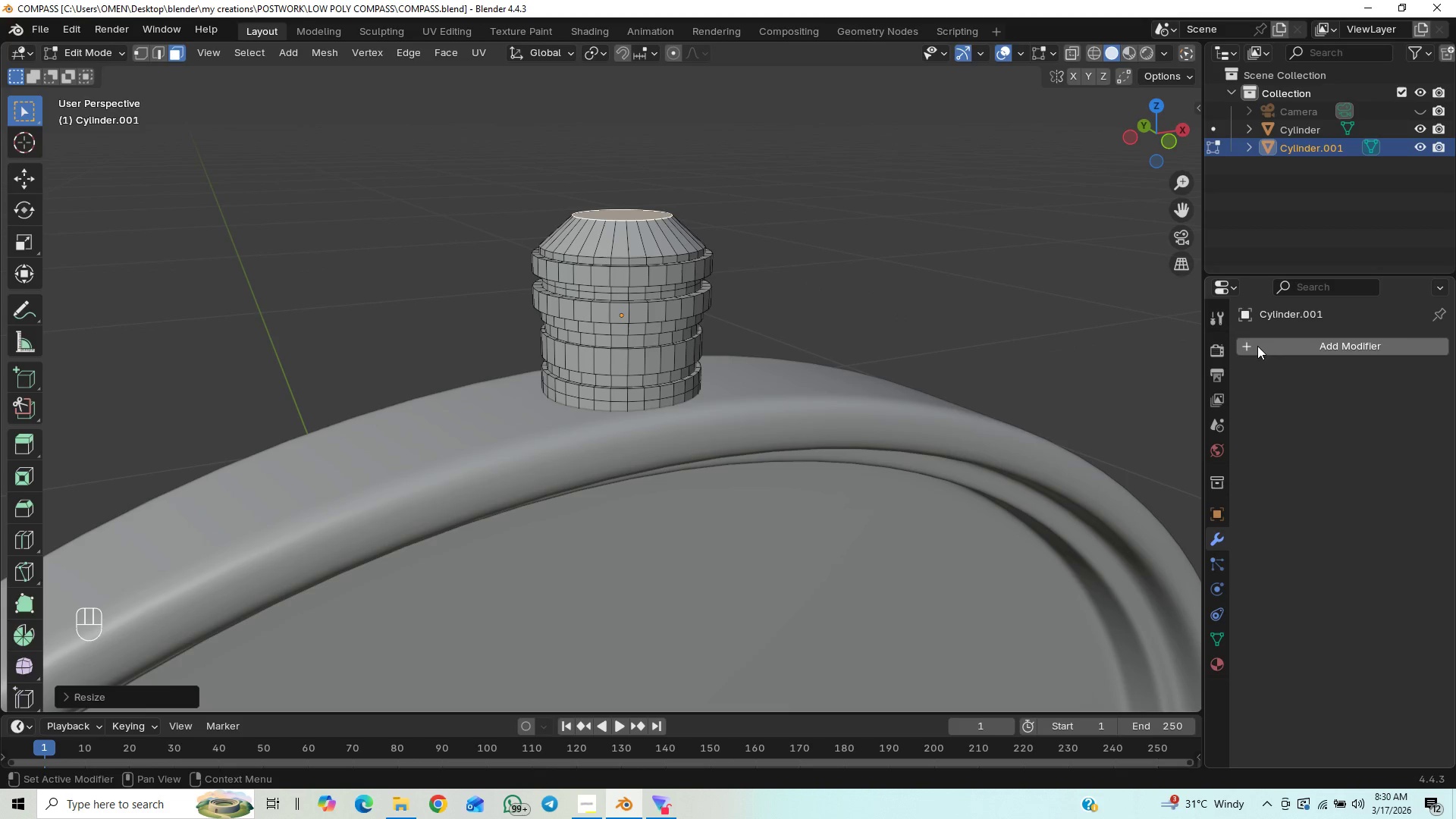 
left_click([1261, 345])
 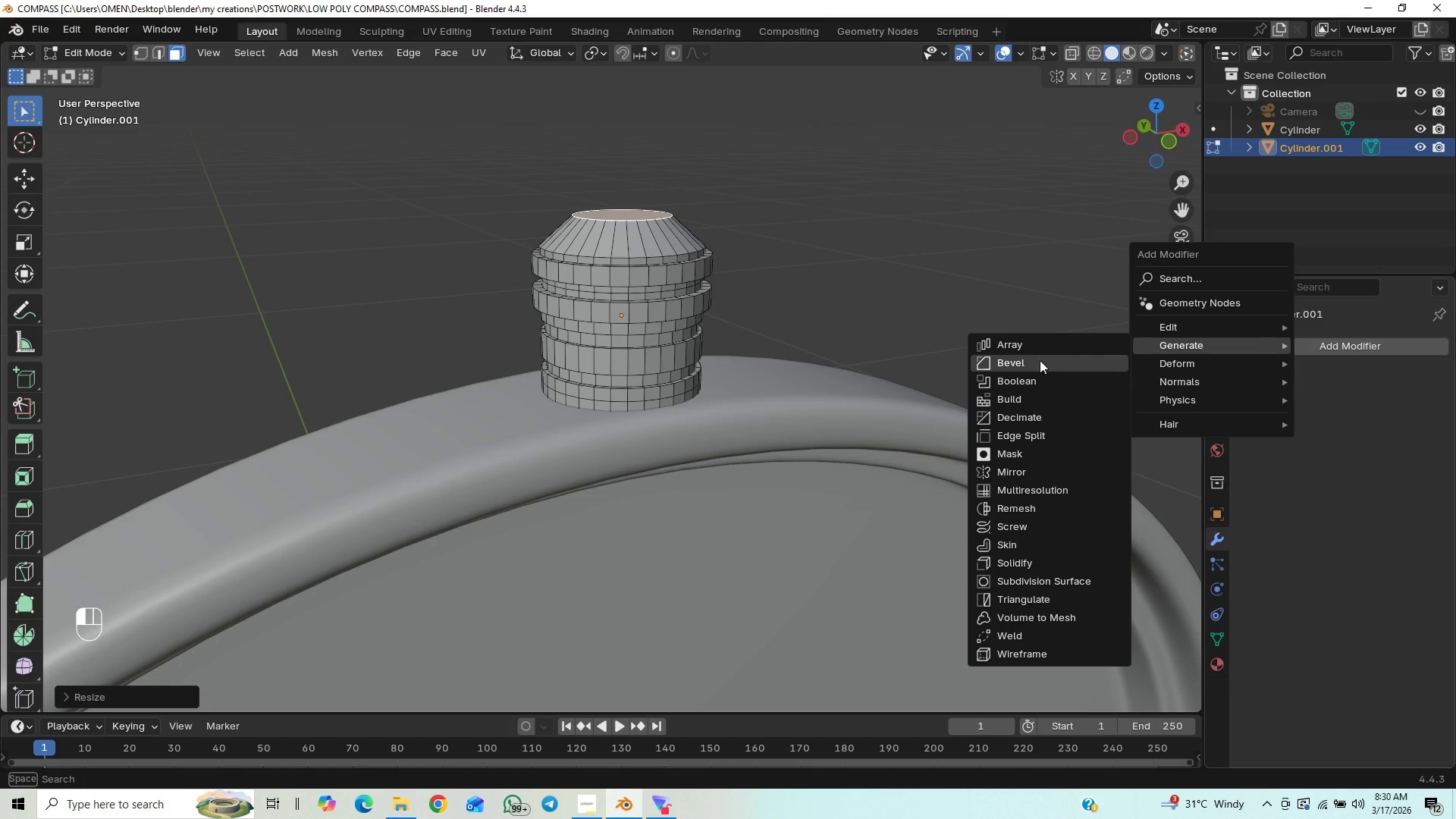 
left_click([1033, 363])
 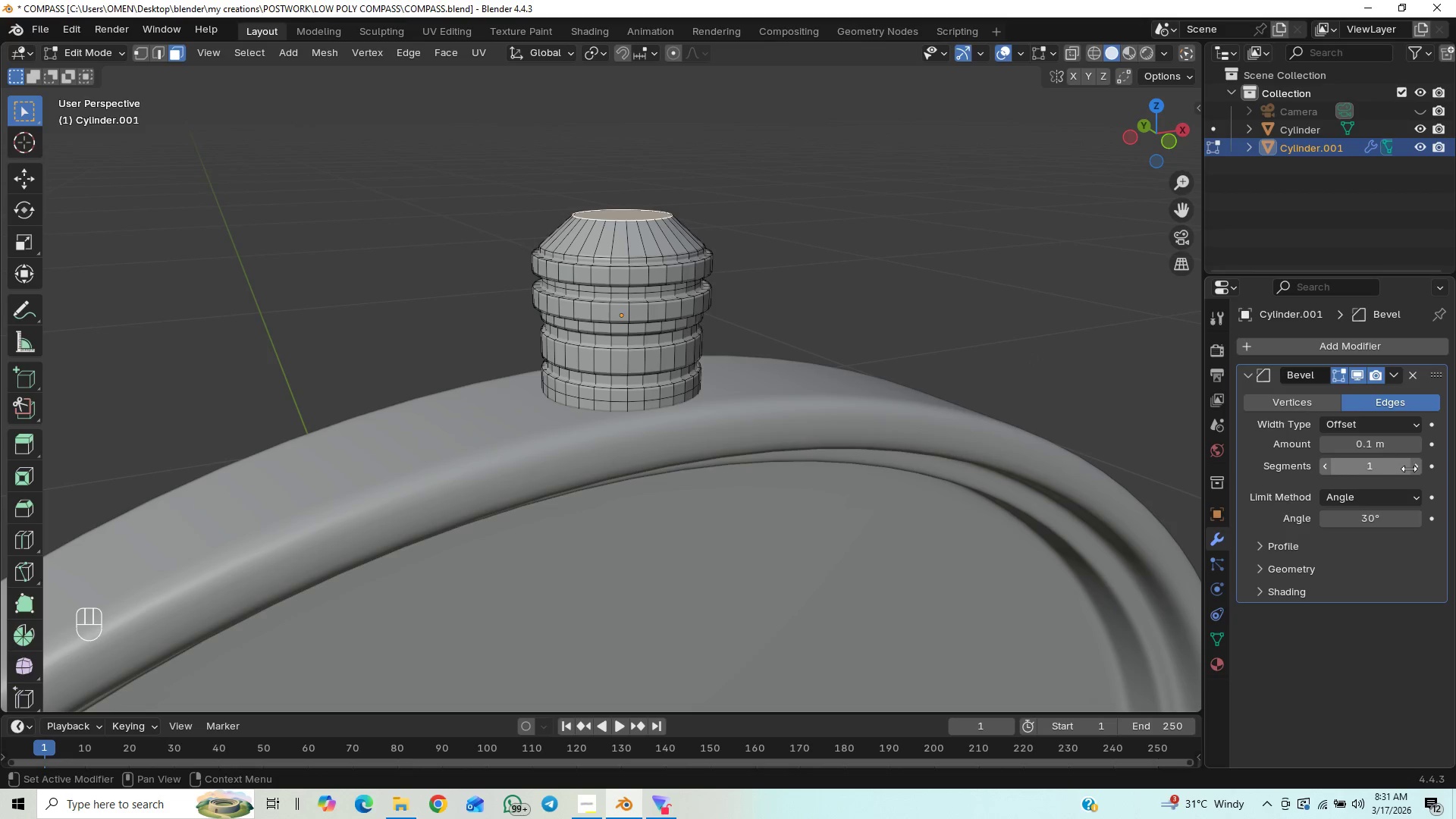 
left_click([1412, 467])
 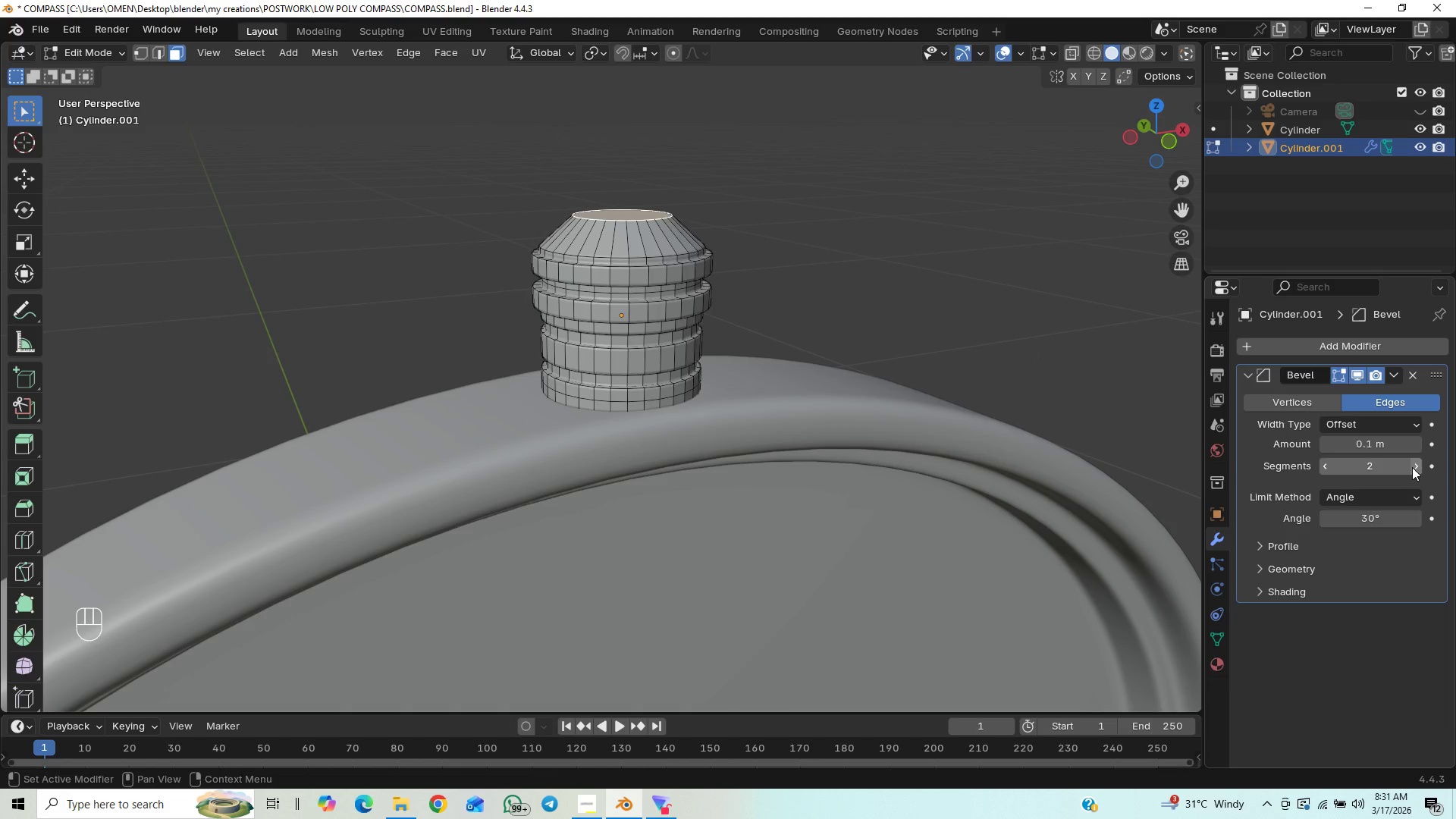 
left_click([1412, 467])
 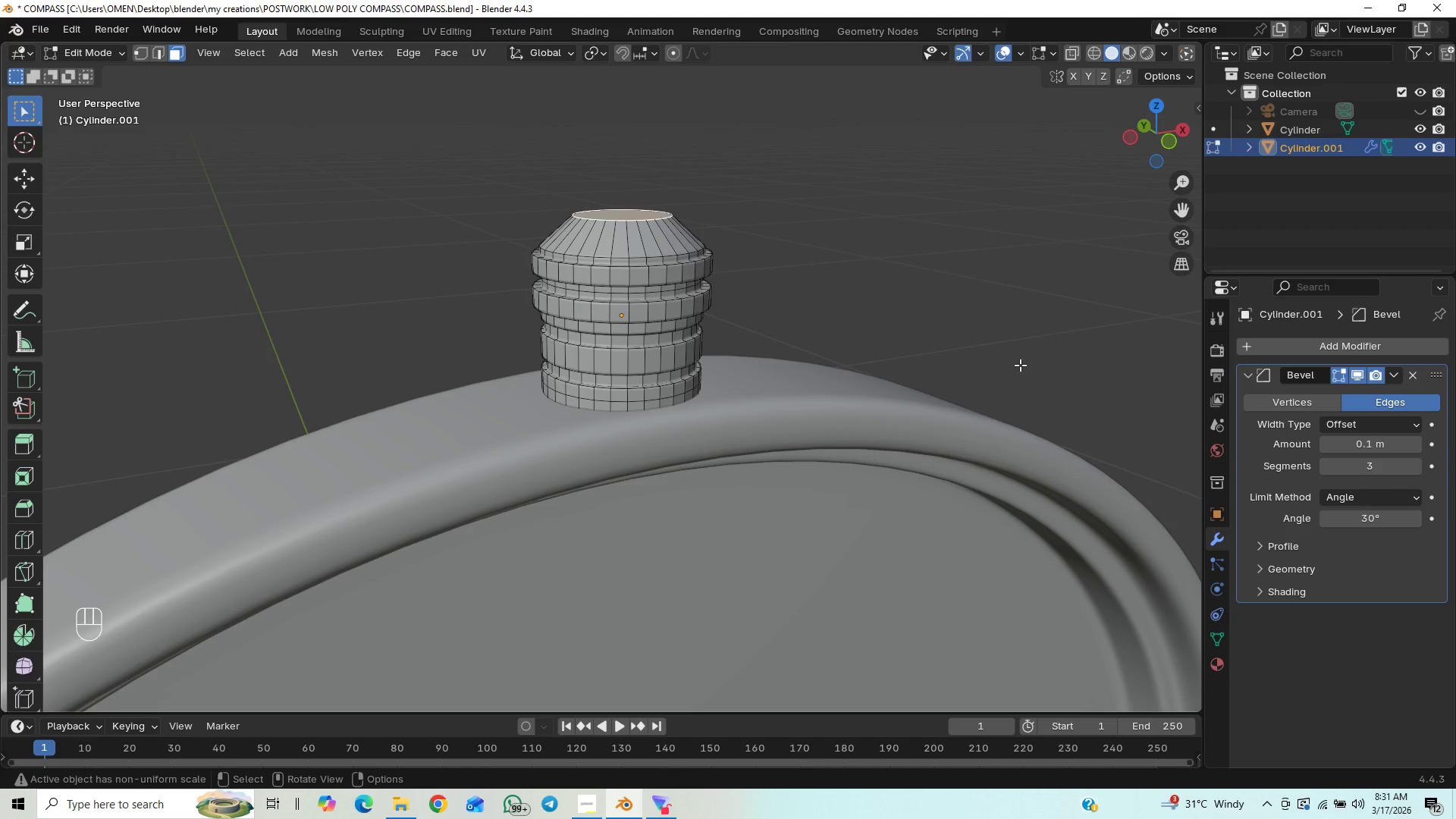 
key(Tab)
 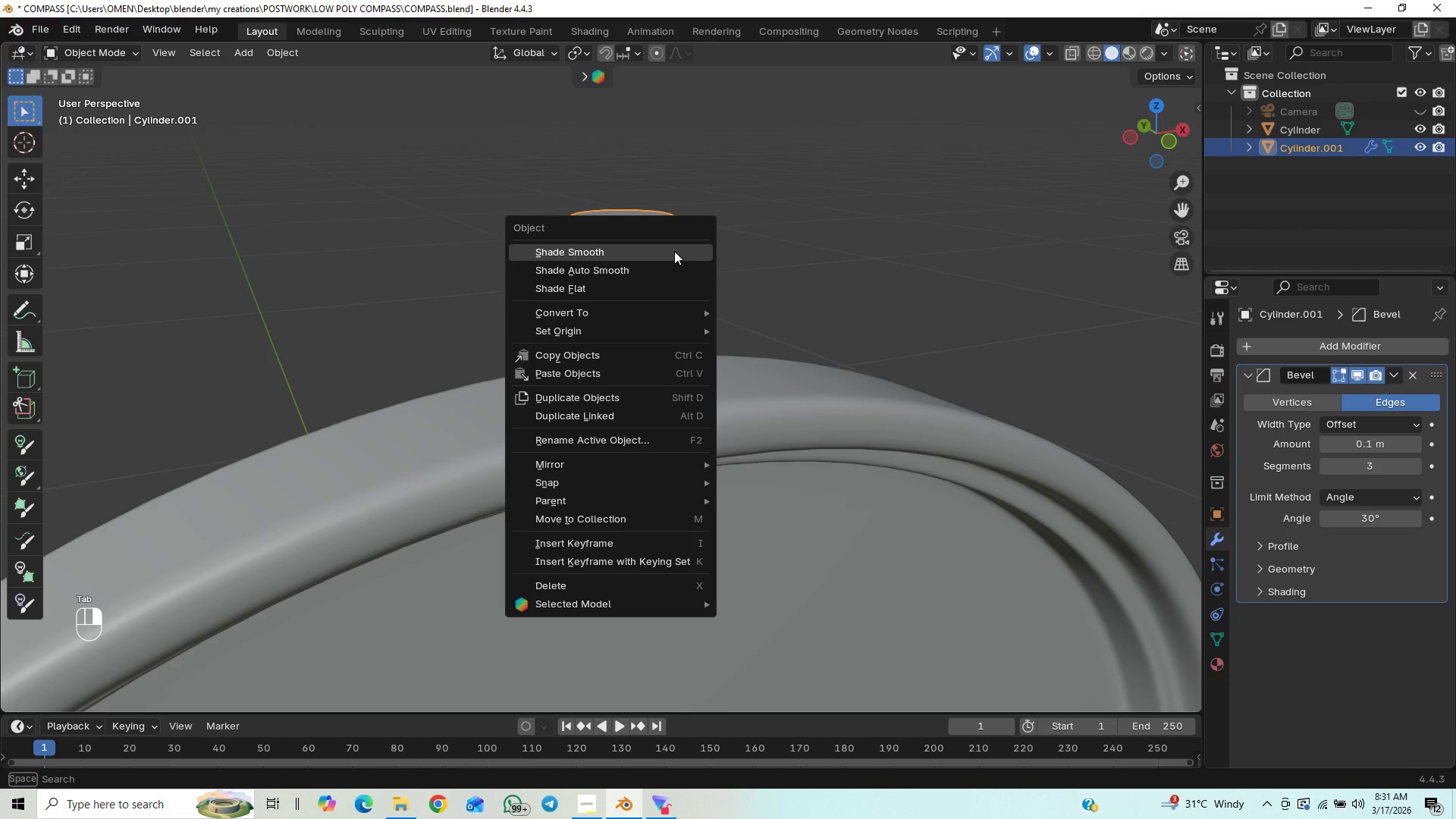 
left_click([670, 253])
 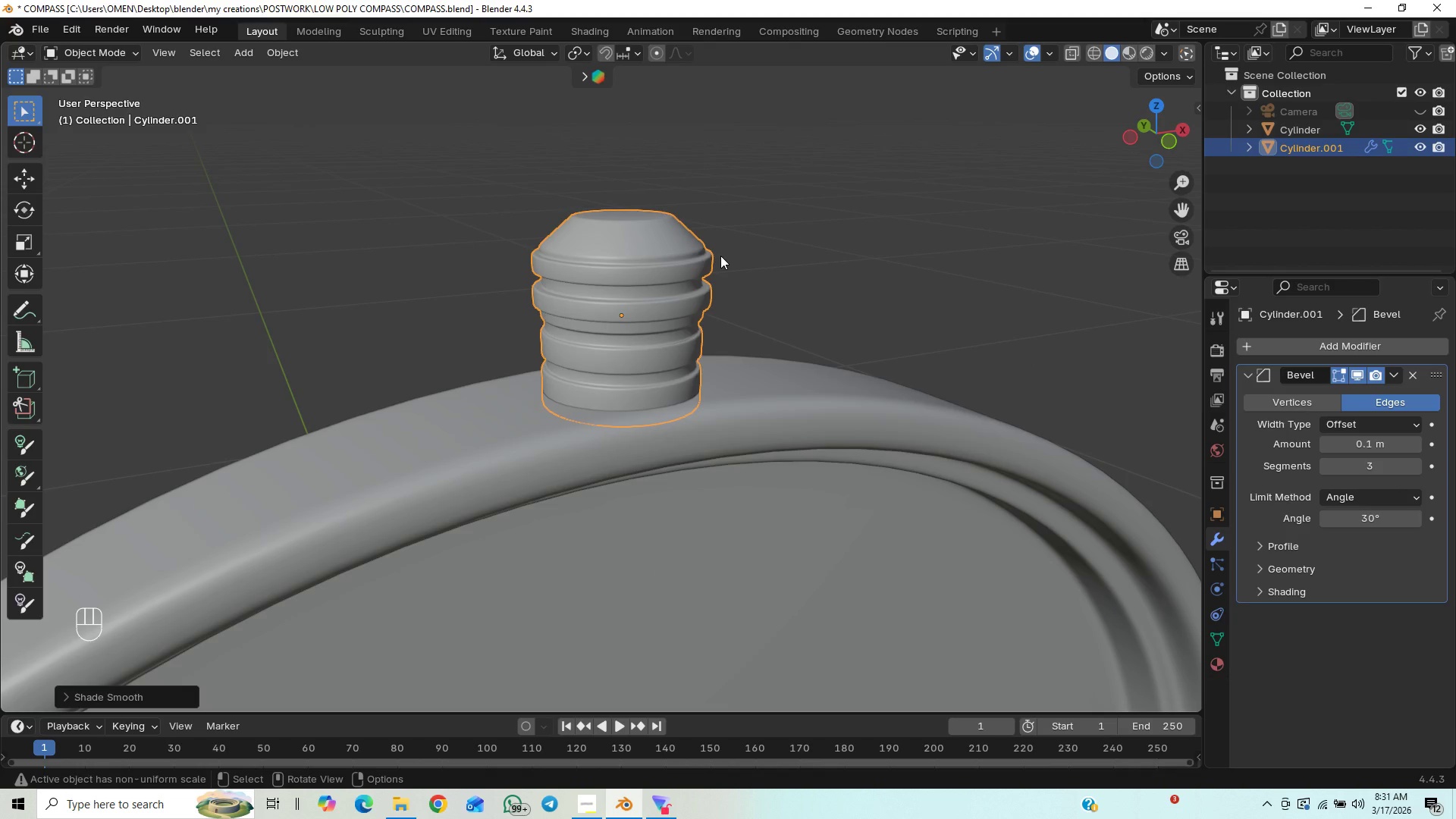 
key(Tab)
 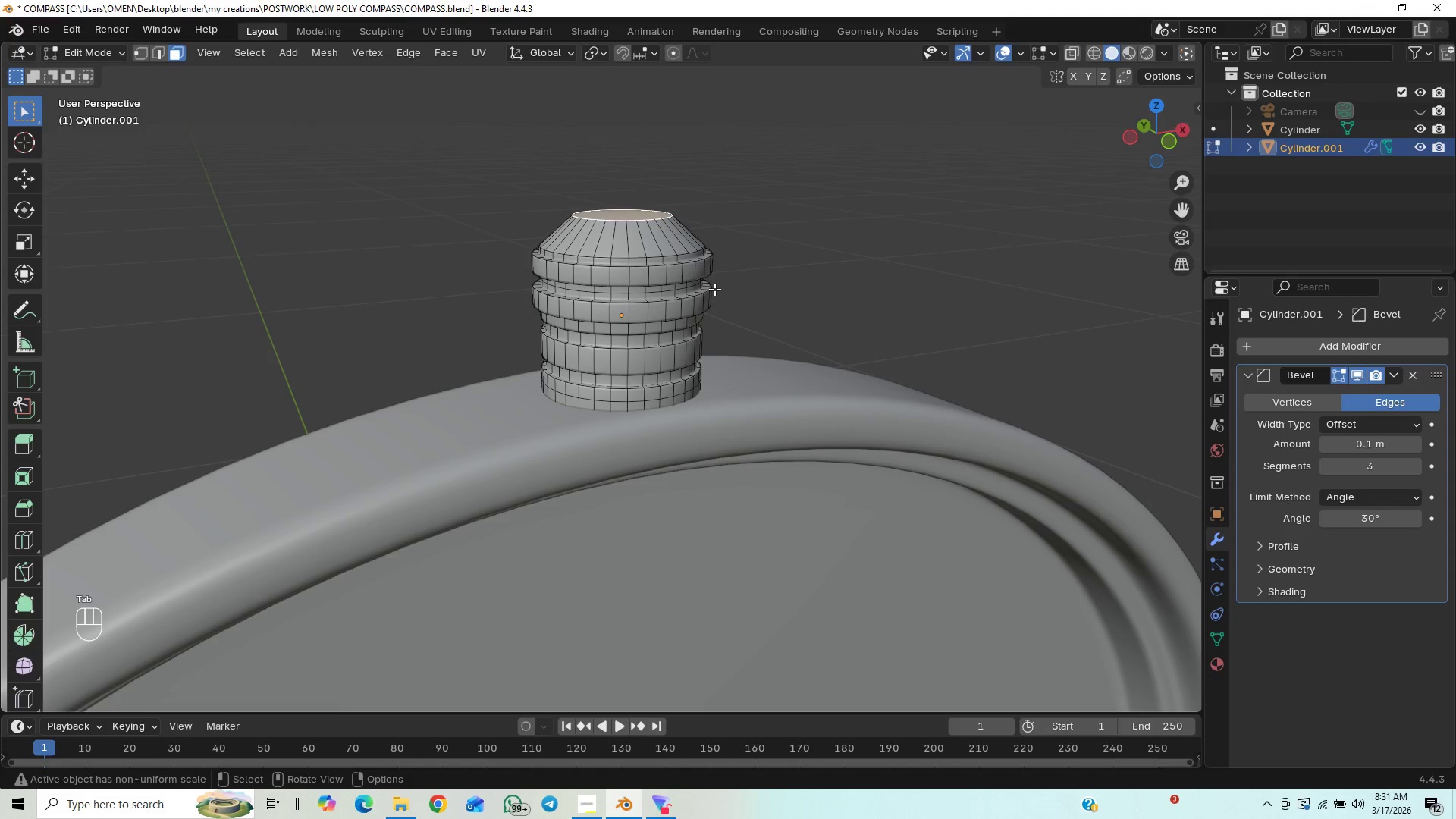 
key(Tab)
 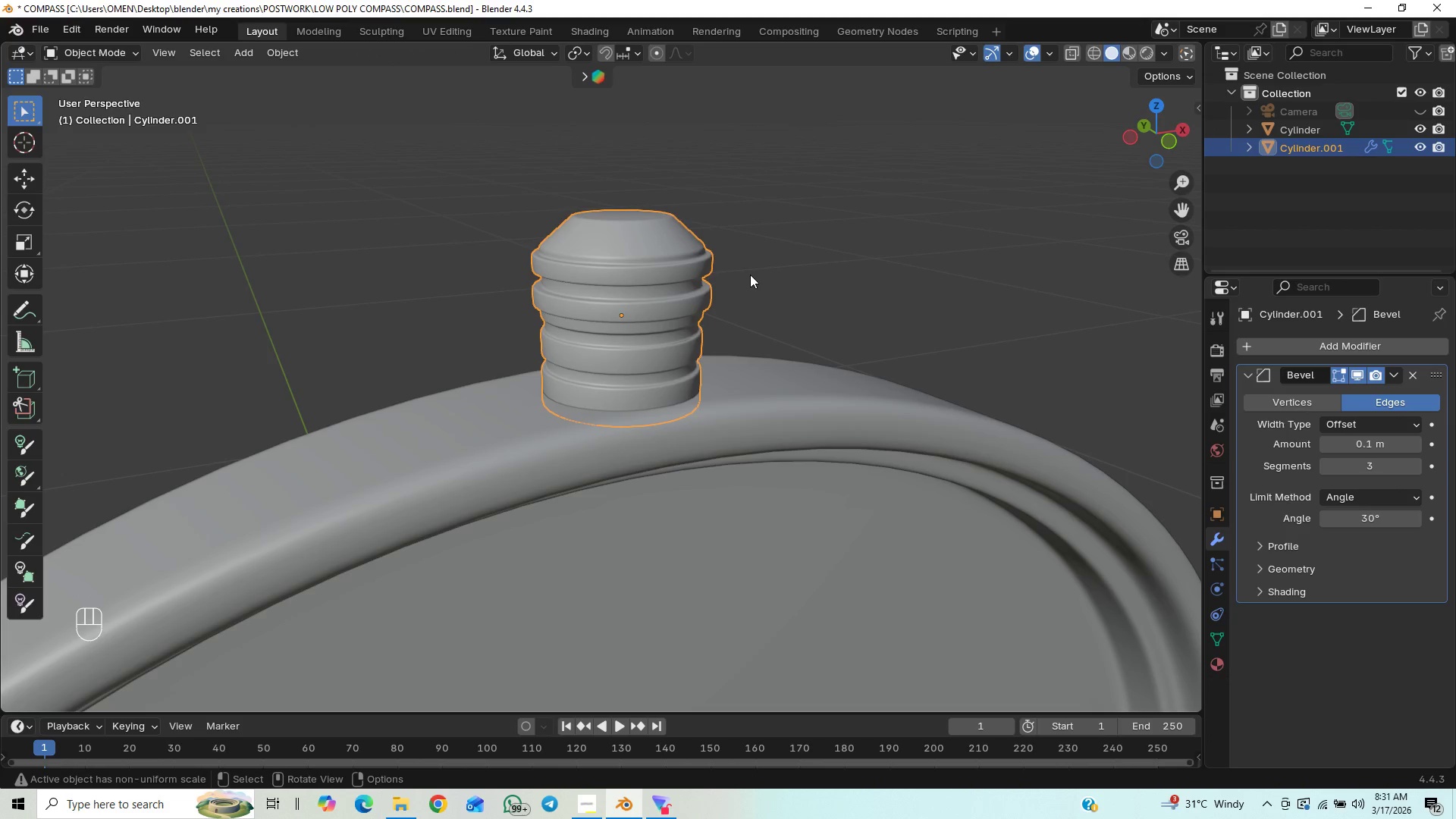 
wait(6.55)
 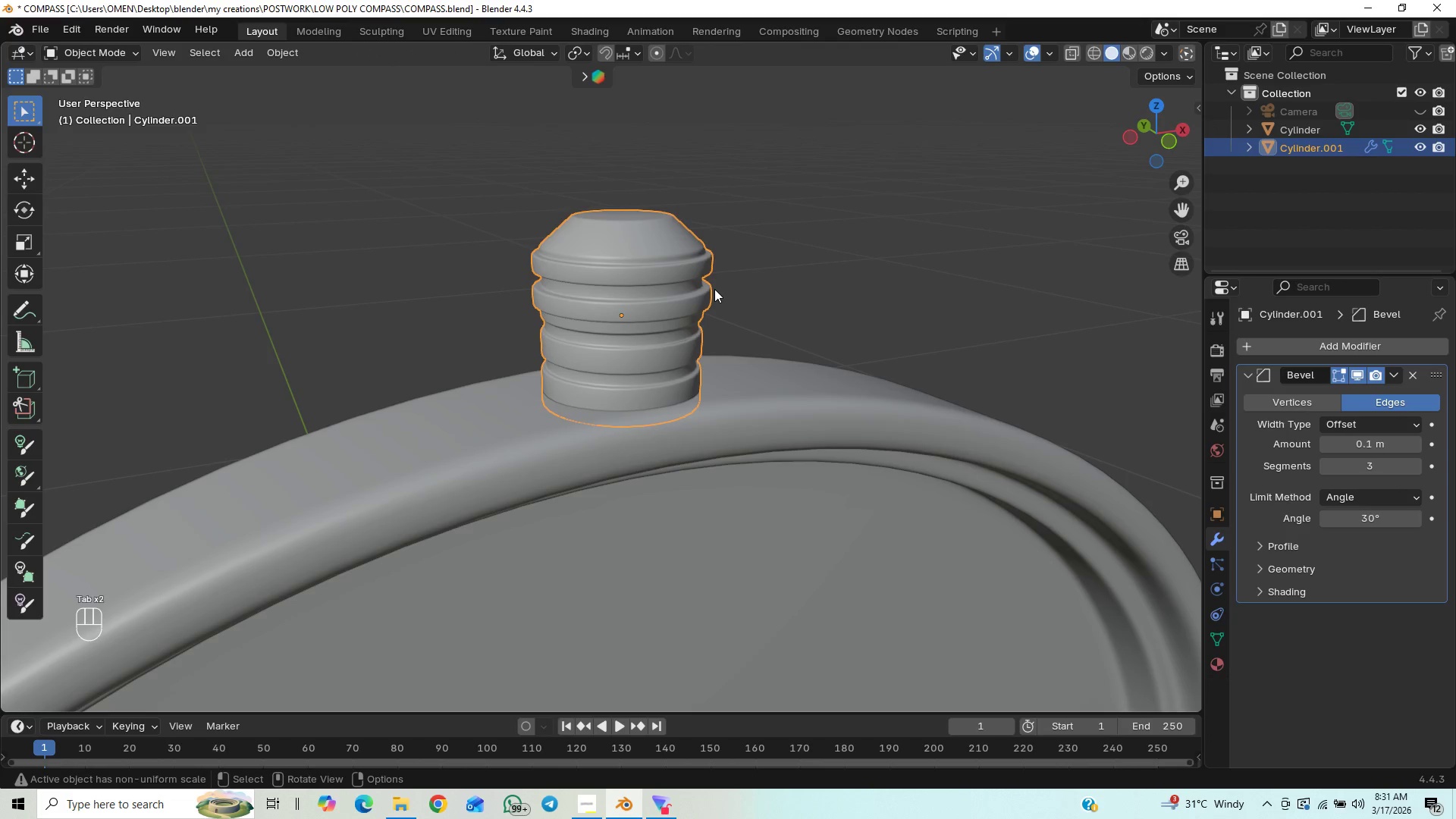 
key(Tab)
 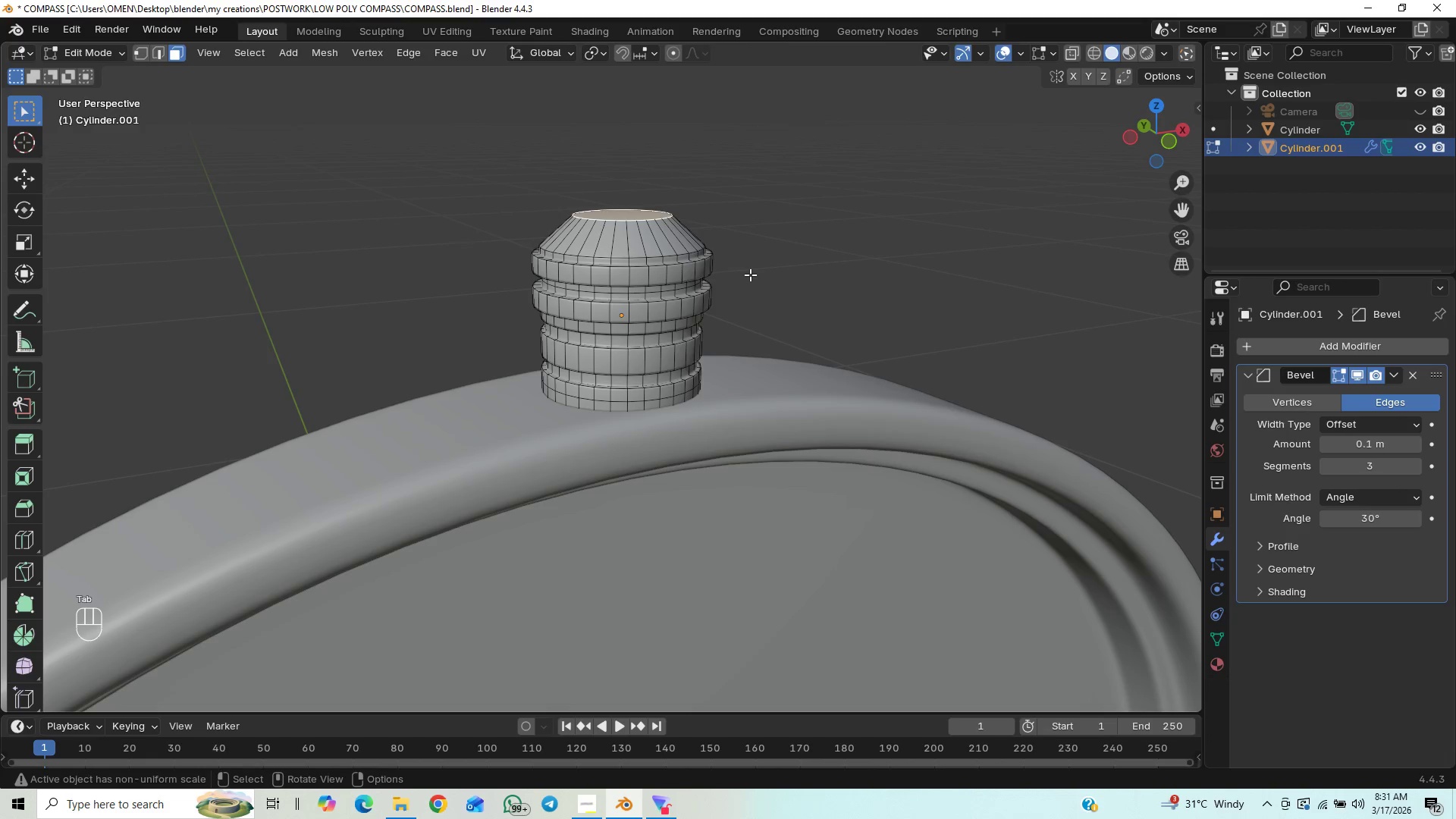 
key(Tab)
 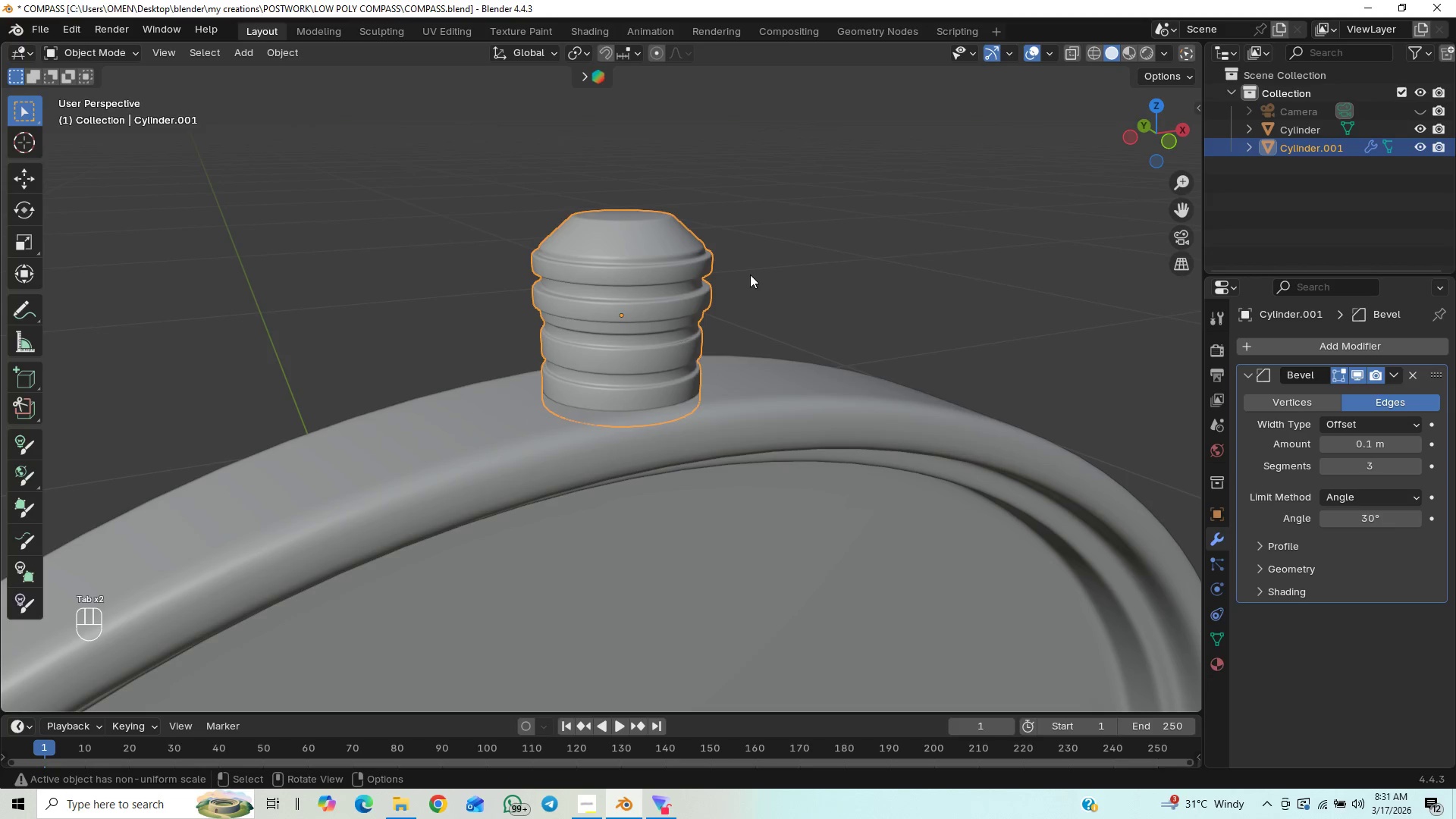 
key(Tab)
 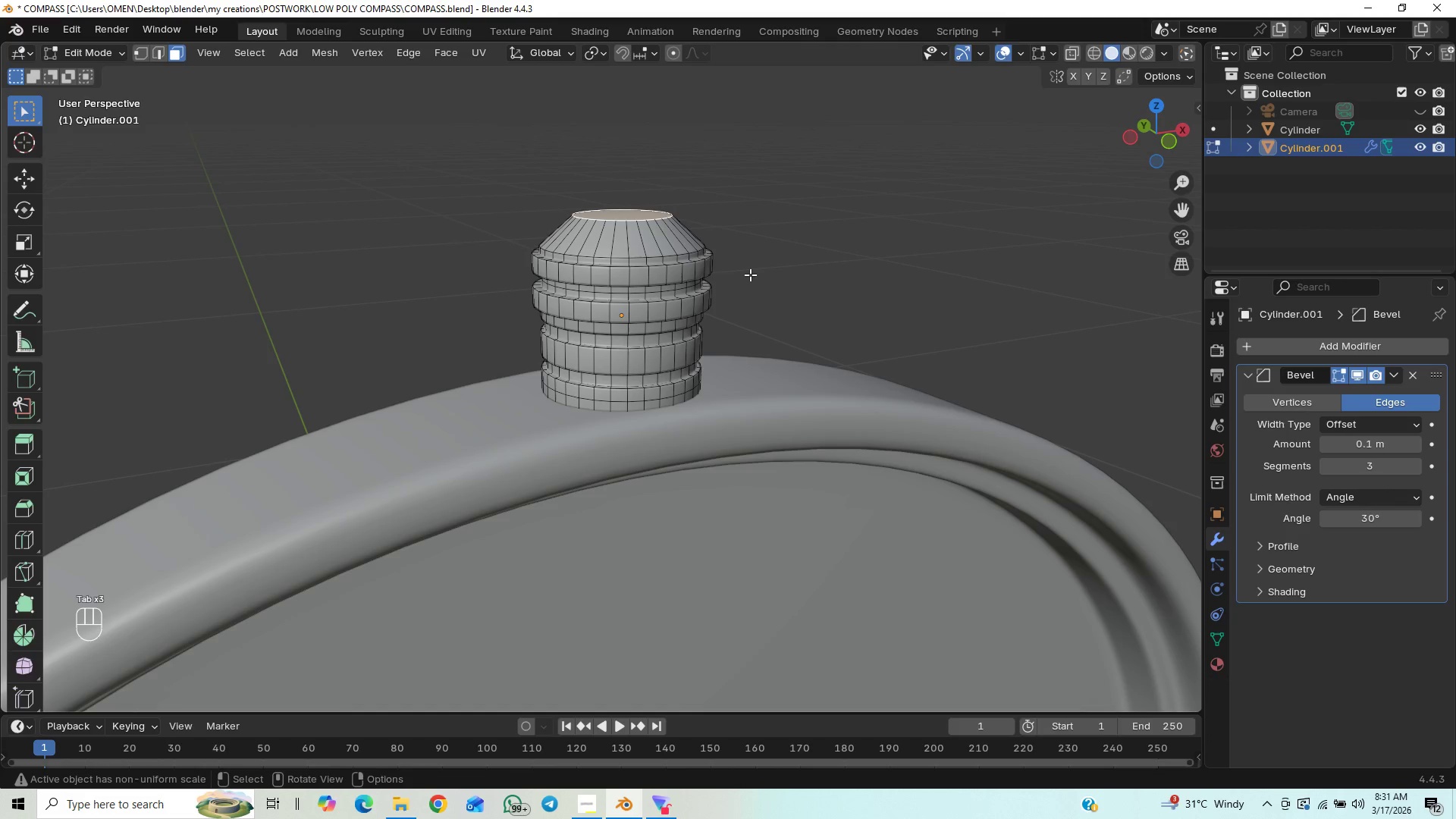 
hold_key(key=ShiftLeft, duration=0.47)
 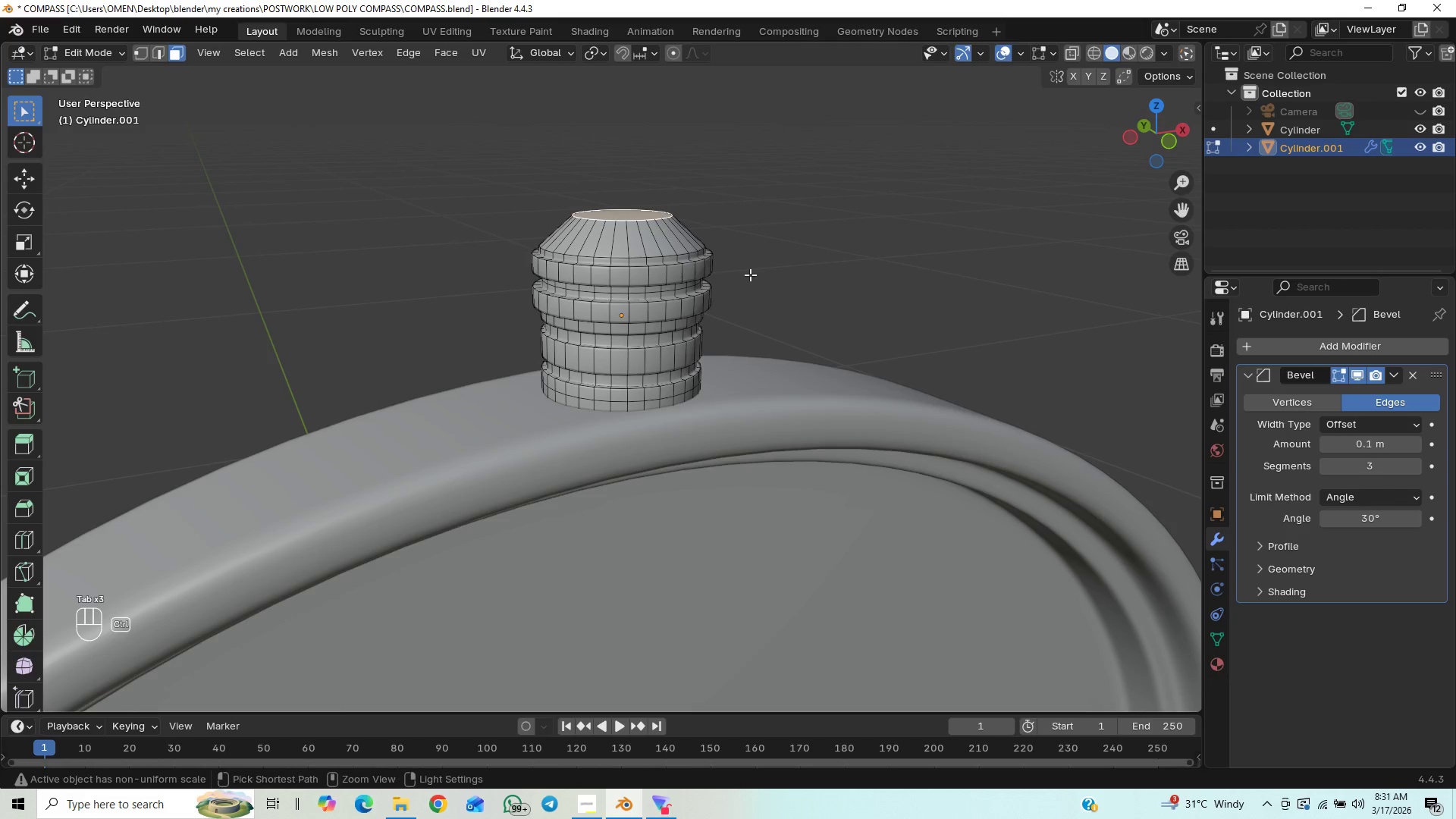 
hold_key(key=ControlLeft, duration=0.52)
 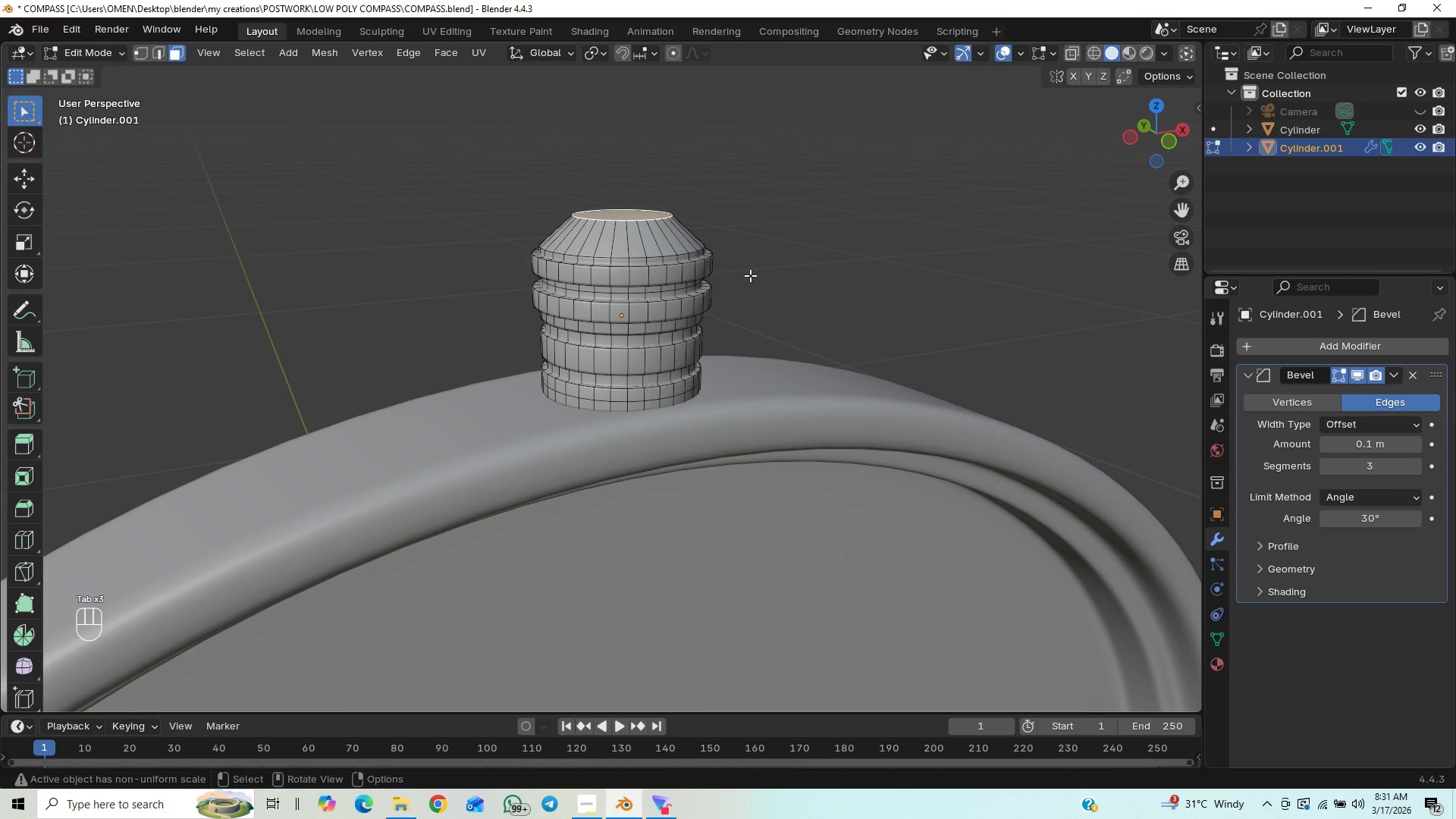 
key(CapsLock)
 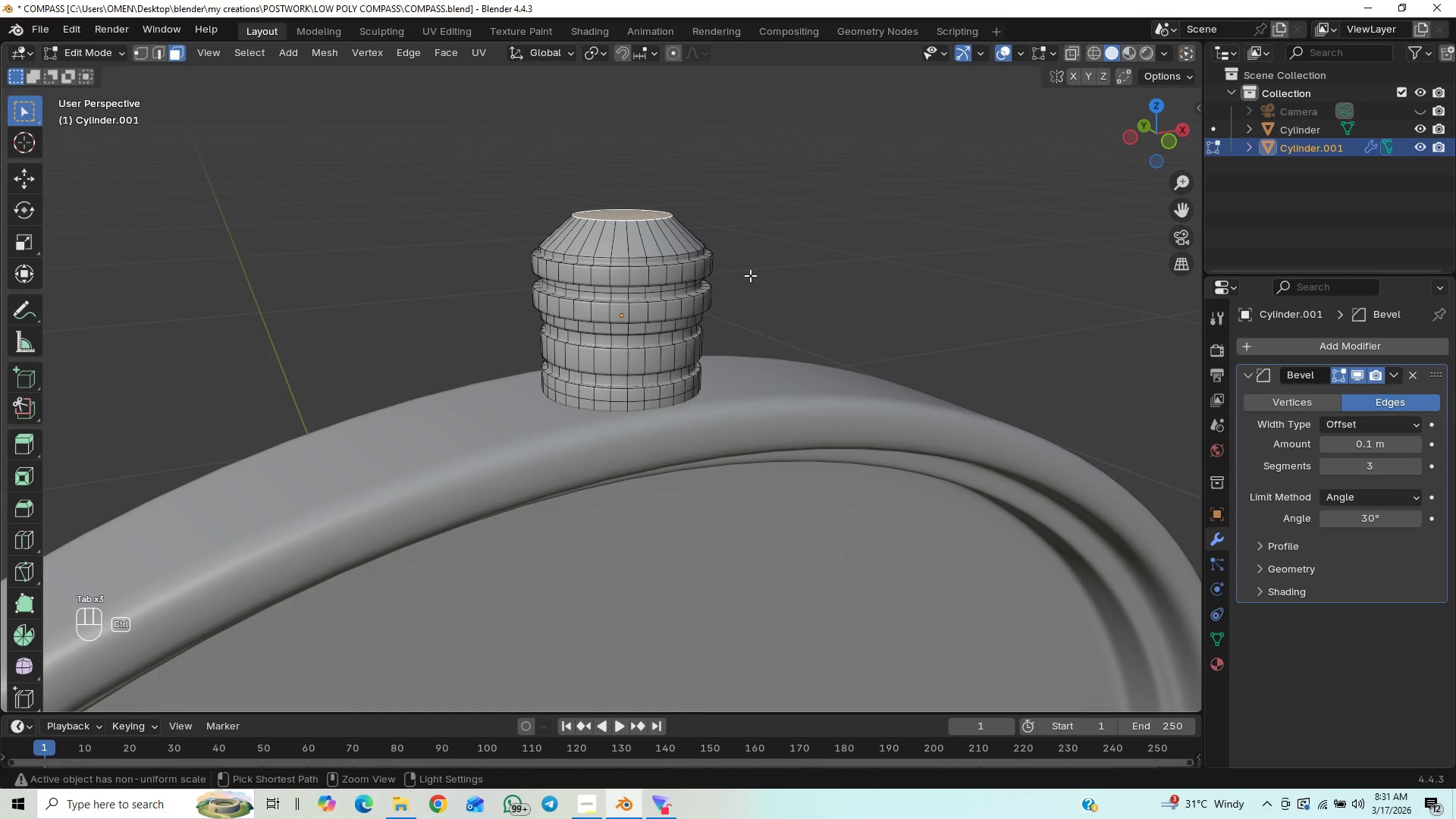 
key(Control+B)
 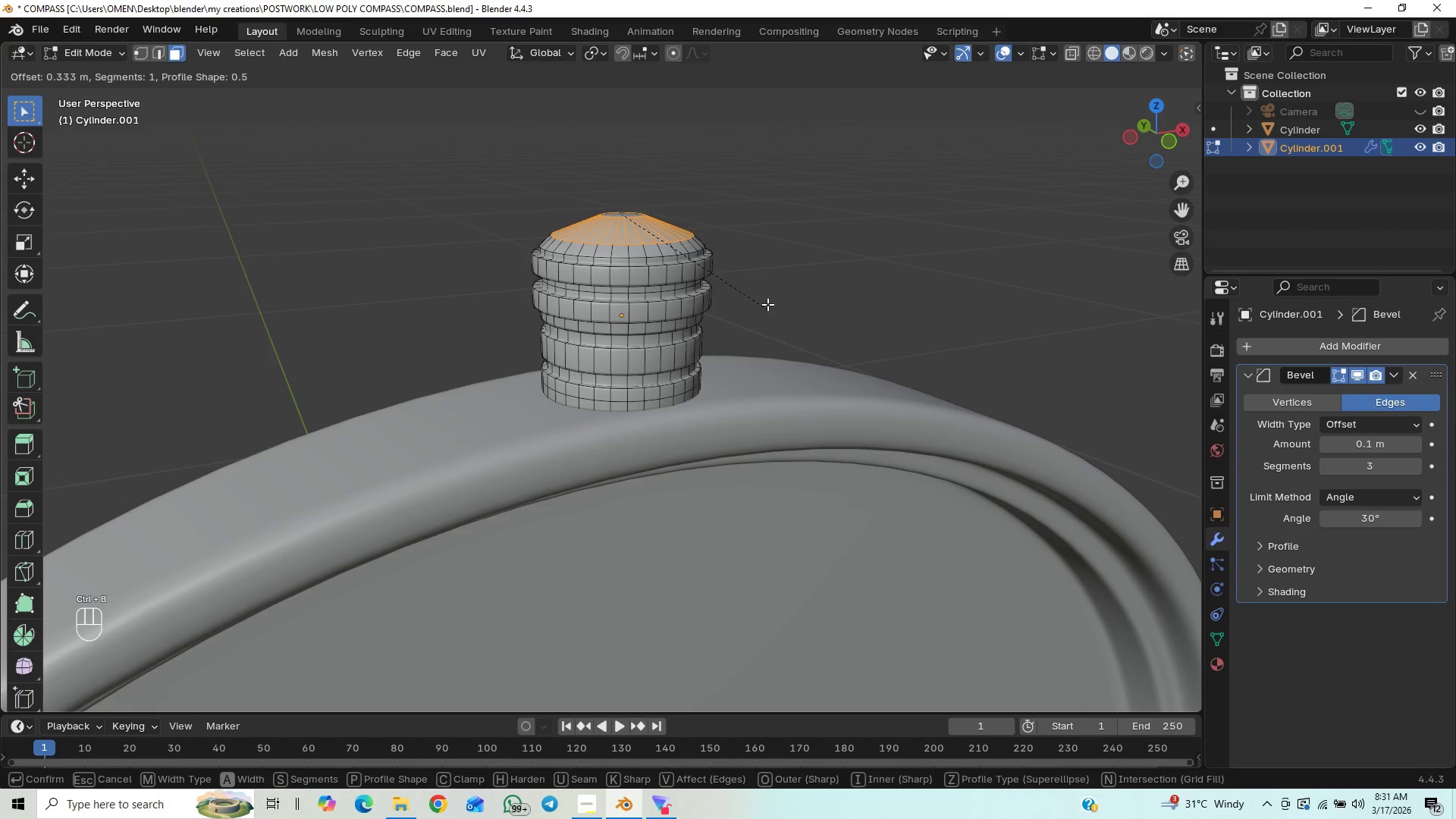 
scroll: coordinate [767, 303], scroll_direction: up, amount: 1.0
 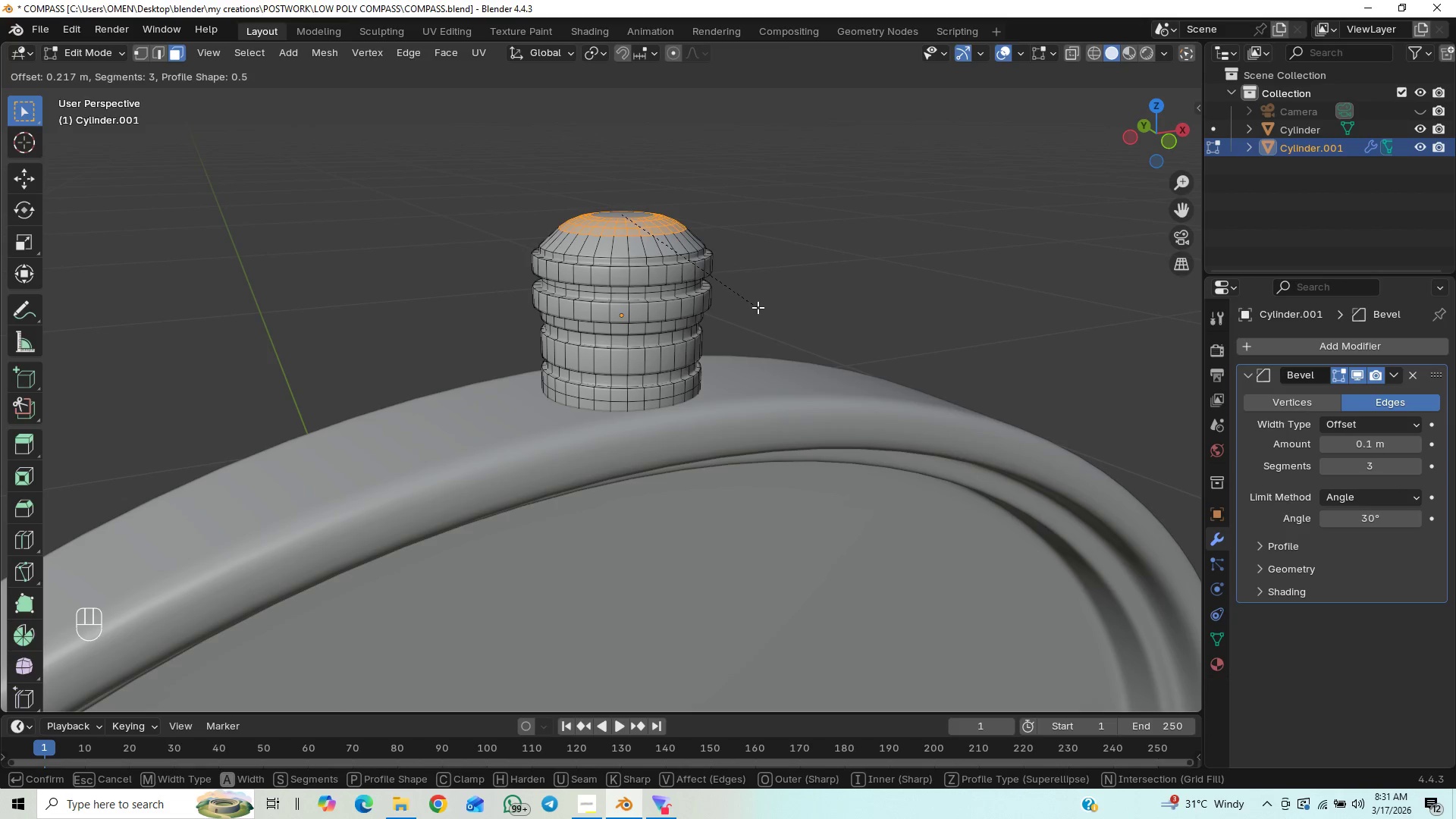 
left_click([758, 307])
 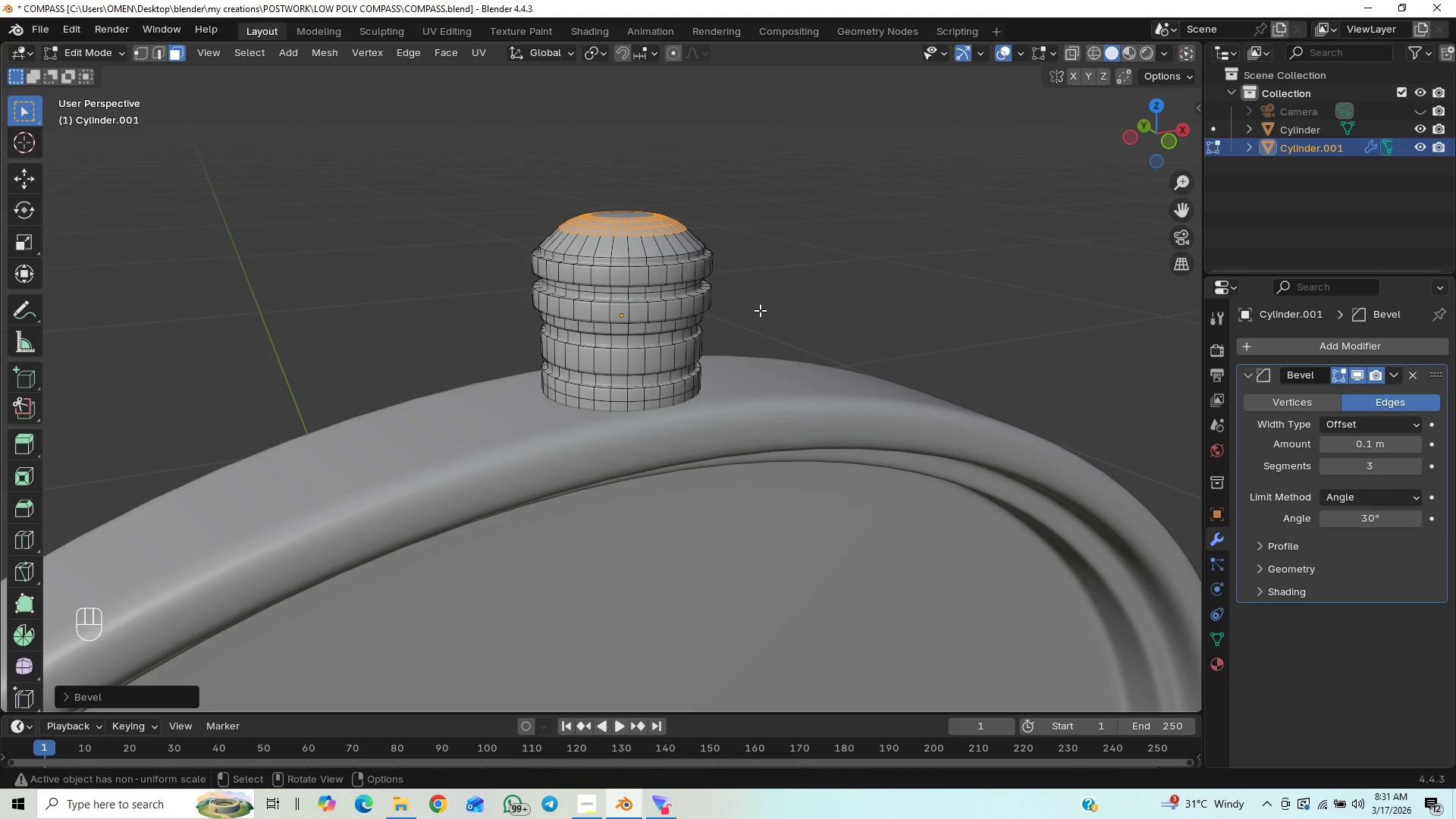 
key(Tab)
 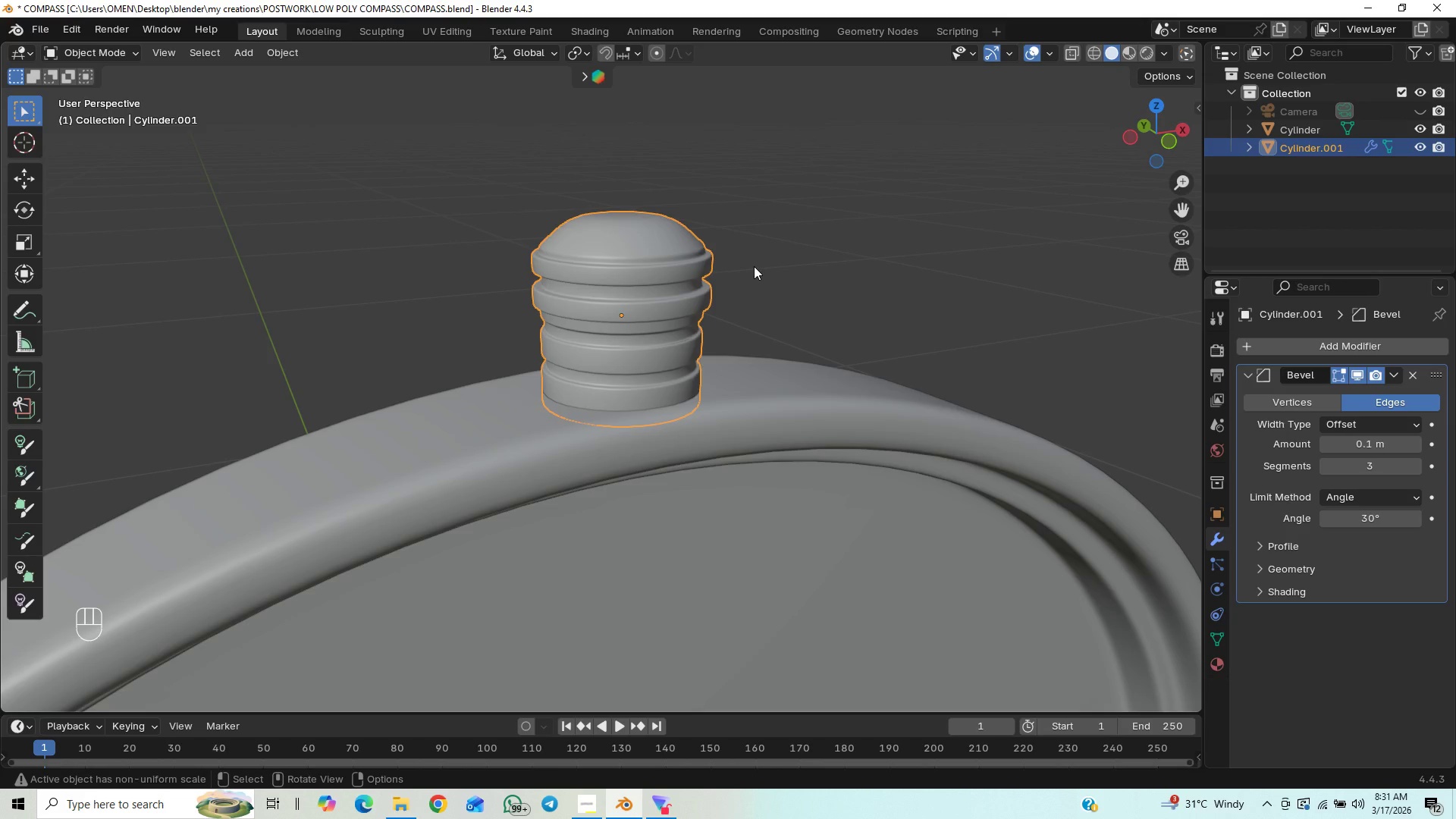 
wait(5.08)
 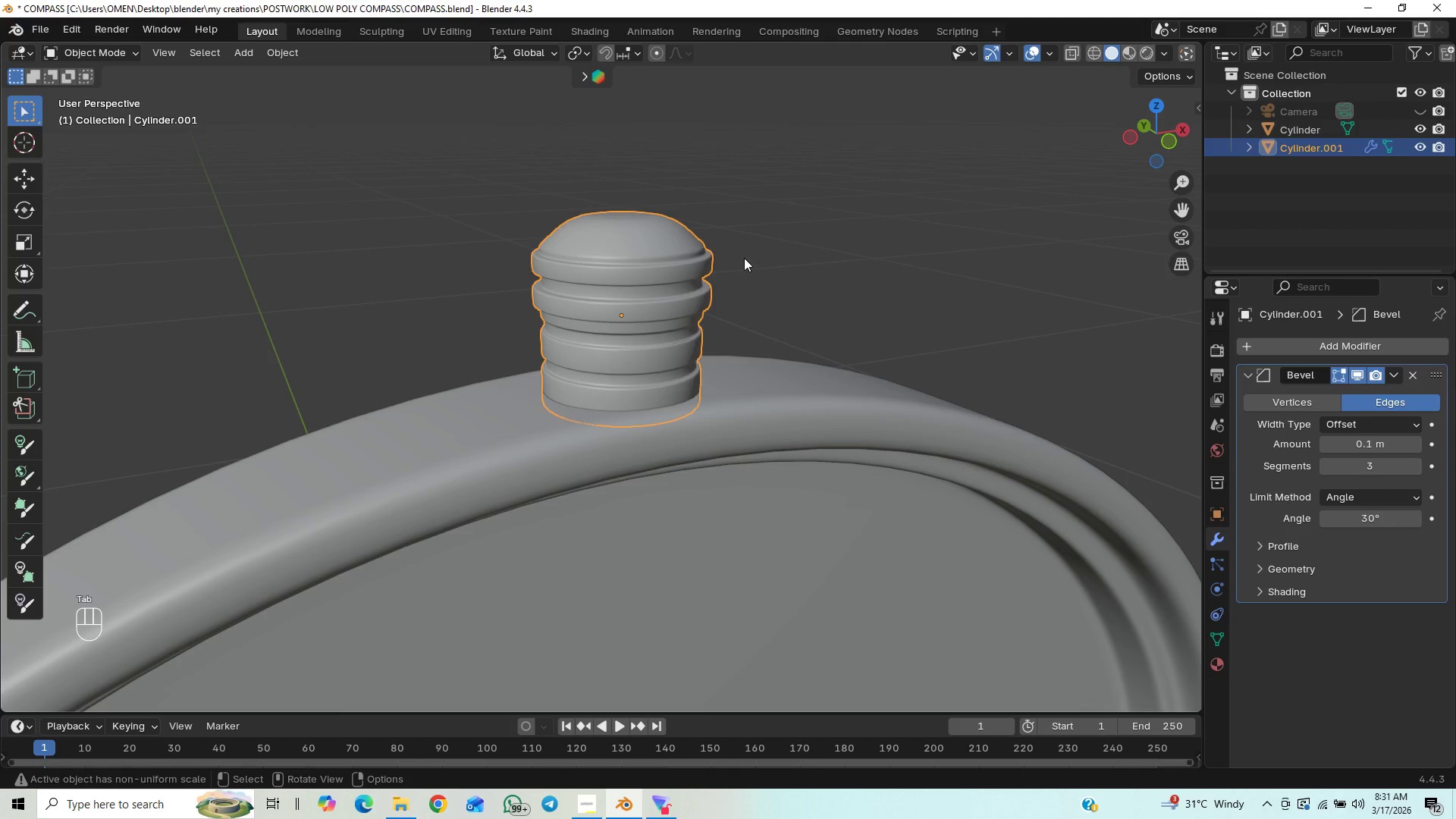 
key(Control+Z)
 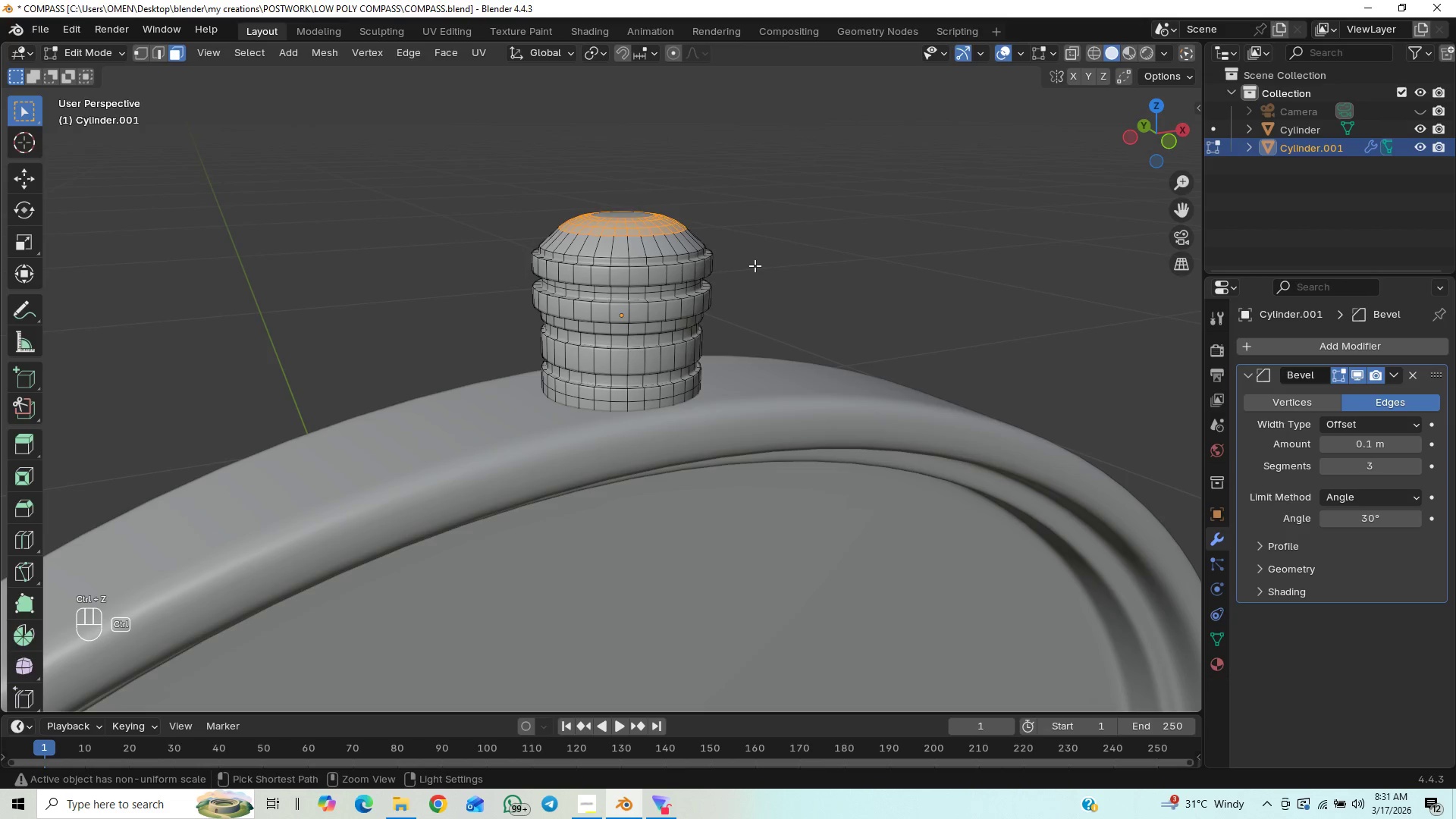 
key(Control+Z)
 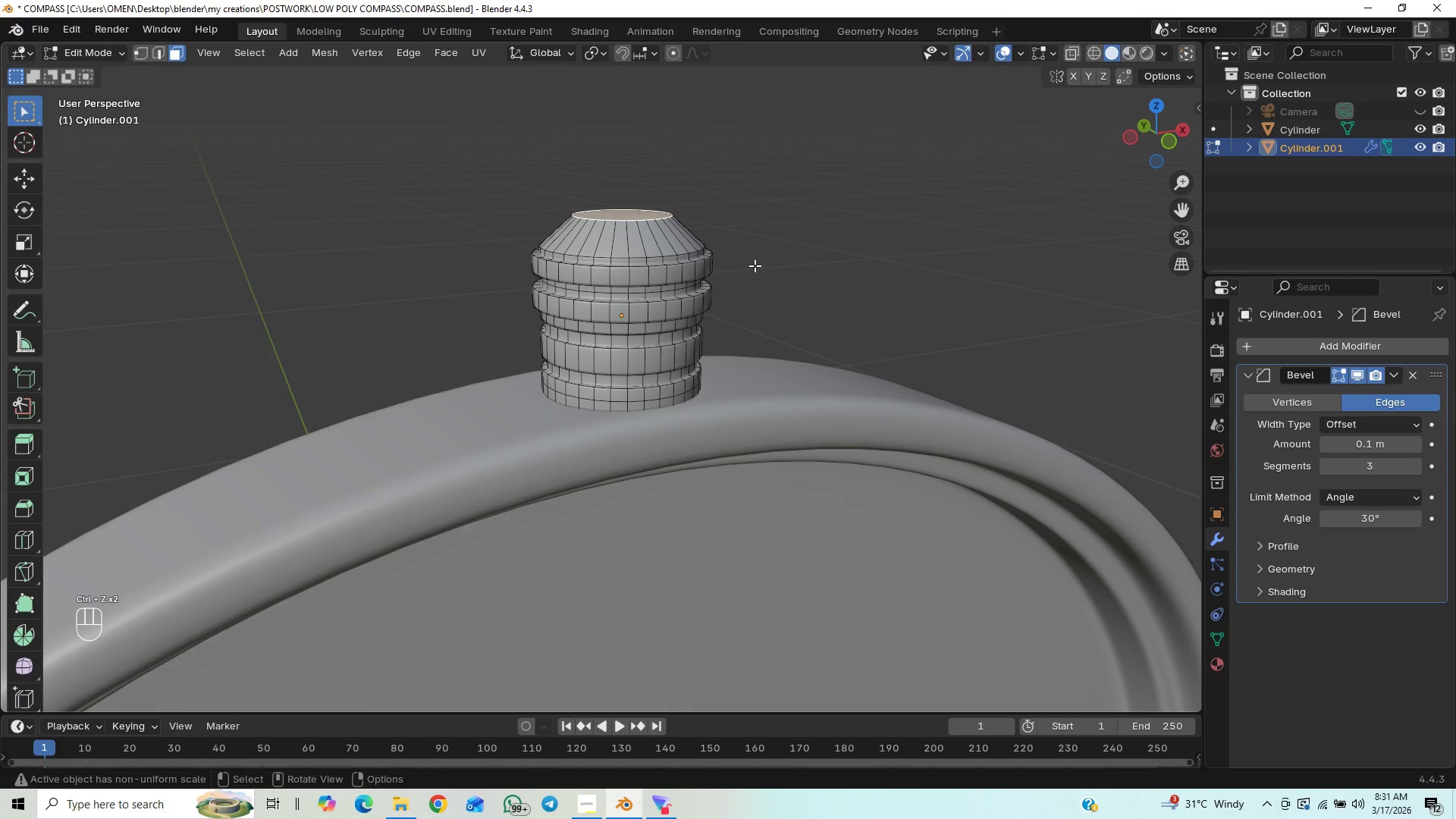 
key(Control+B)
 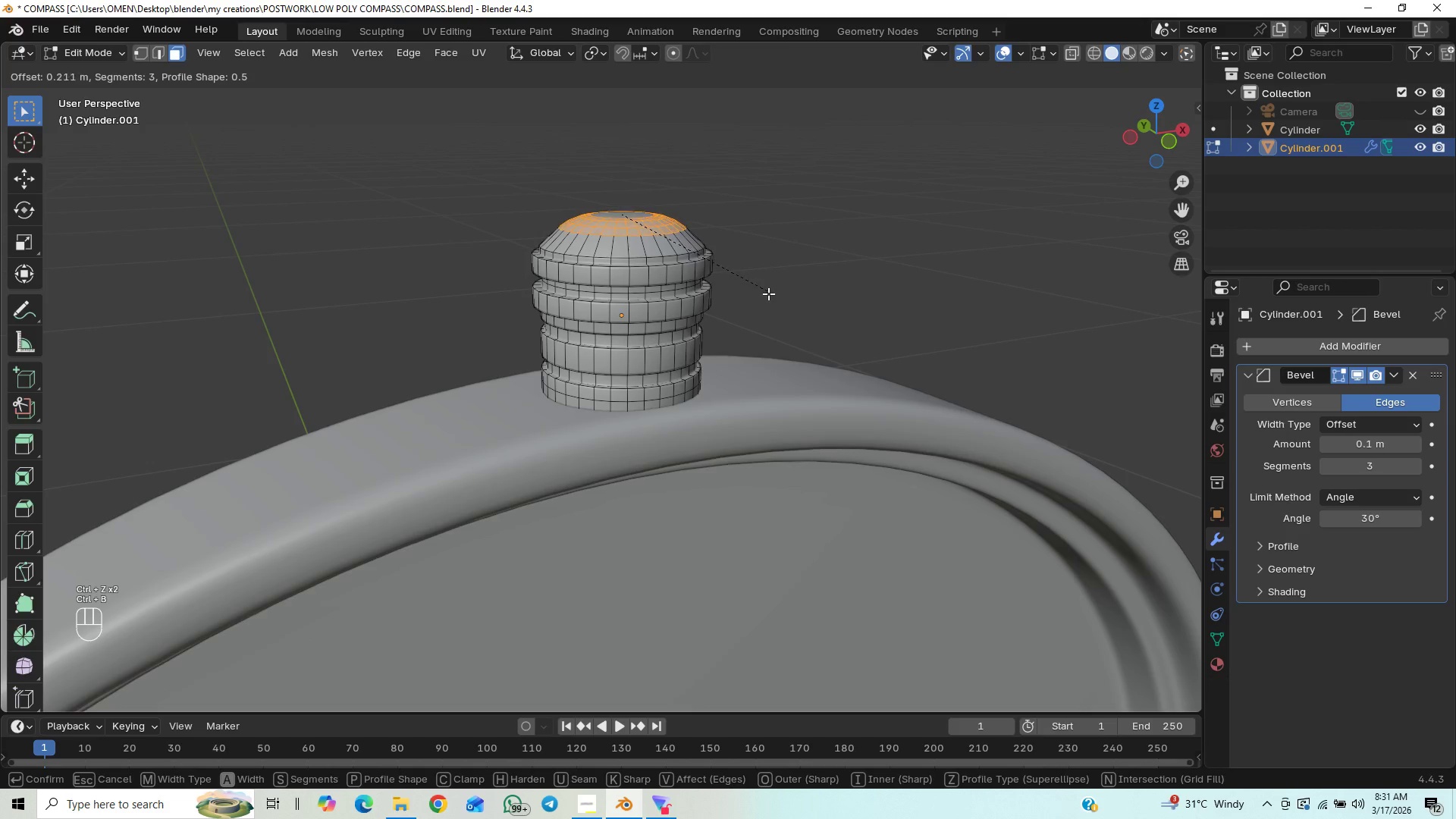 
scroll: coordinate [769, 294], scroll_direction: down, amount: 2.0
 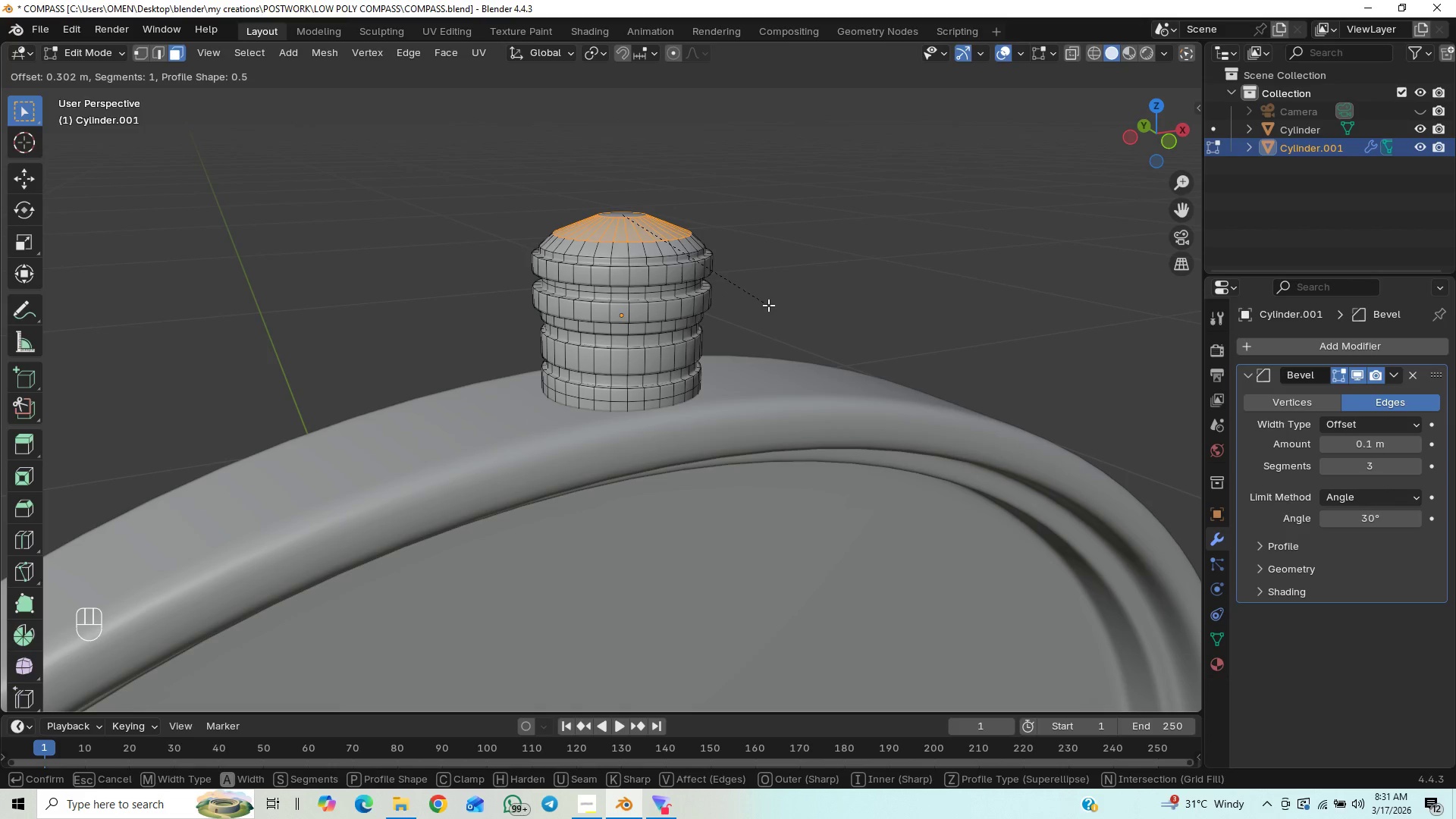 
left_click([767, 300])
 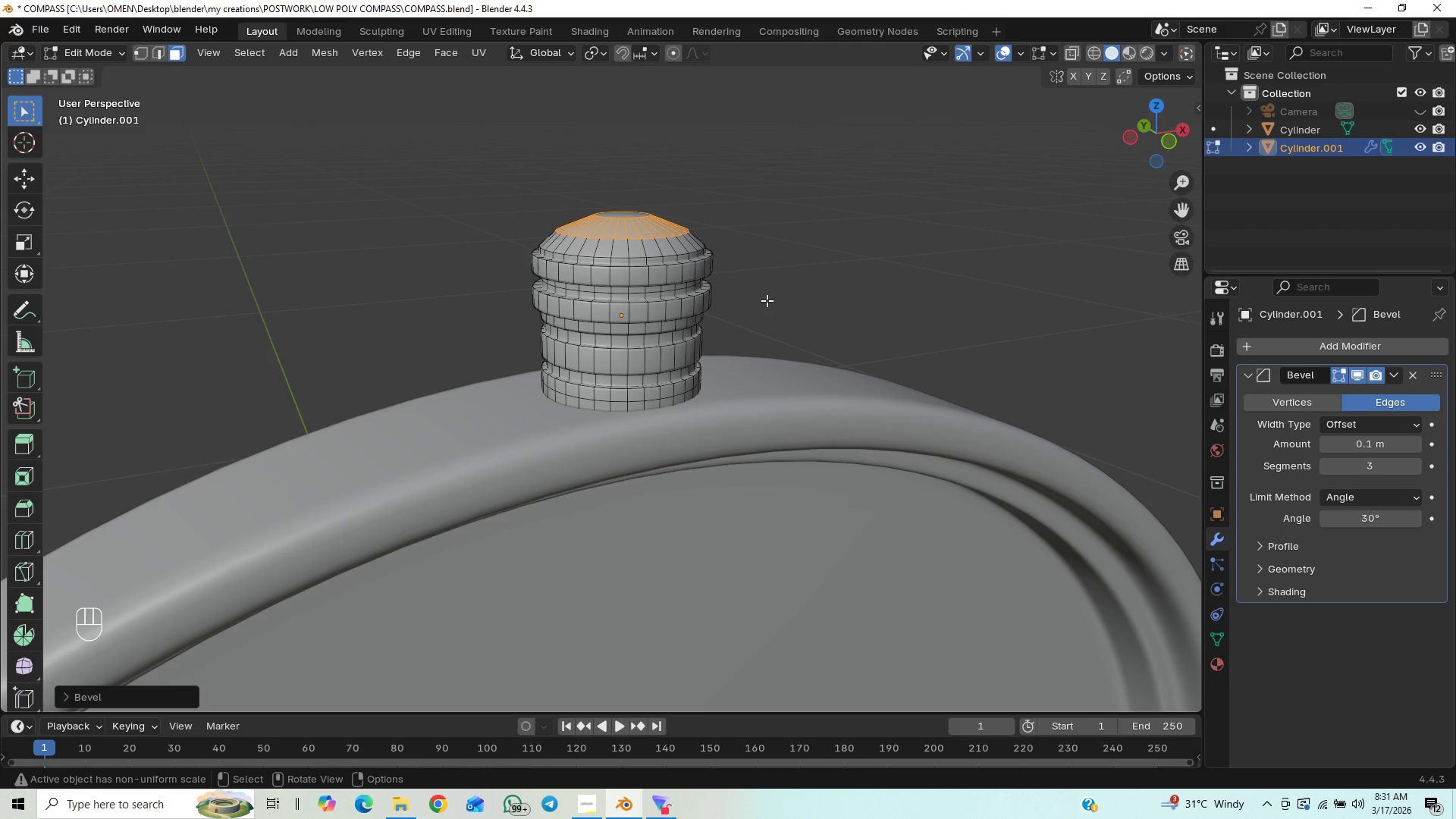 
key(Tab)
 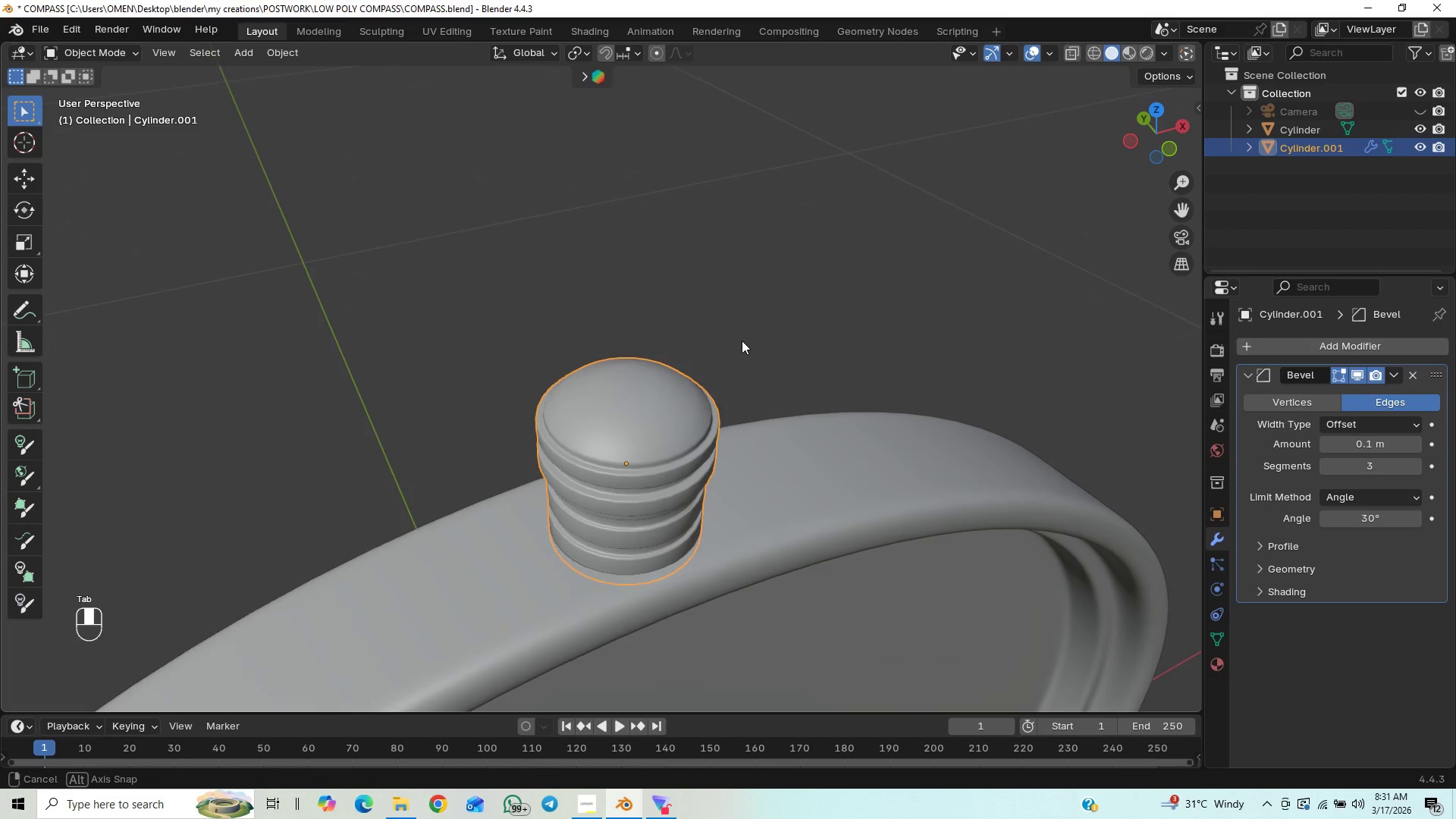 
key(Control+Z)
 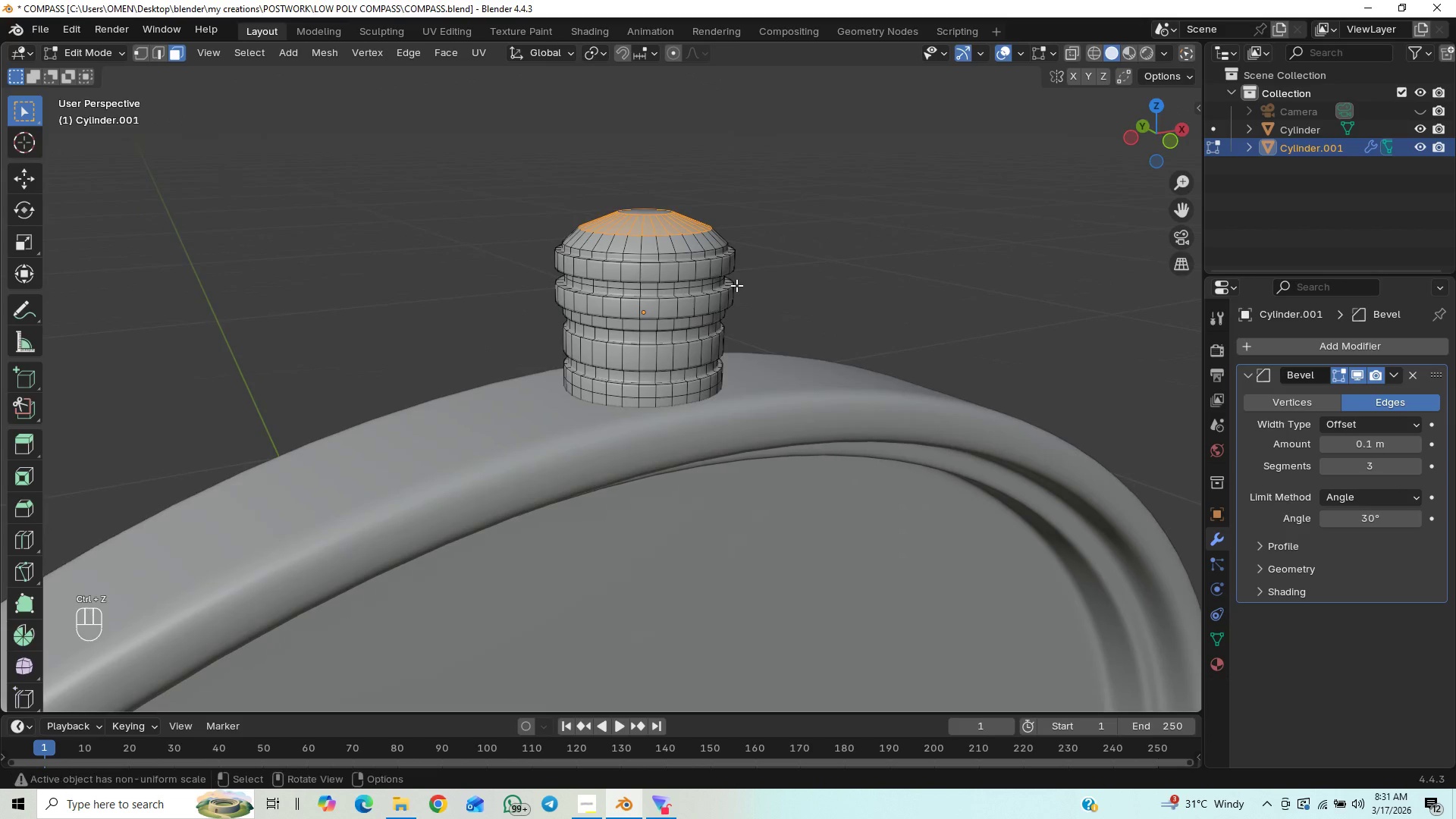 
key(G)
 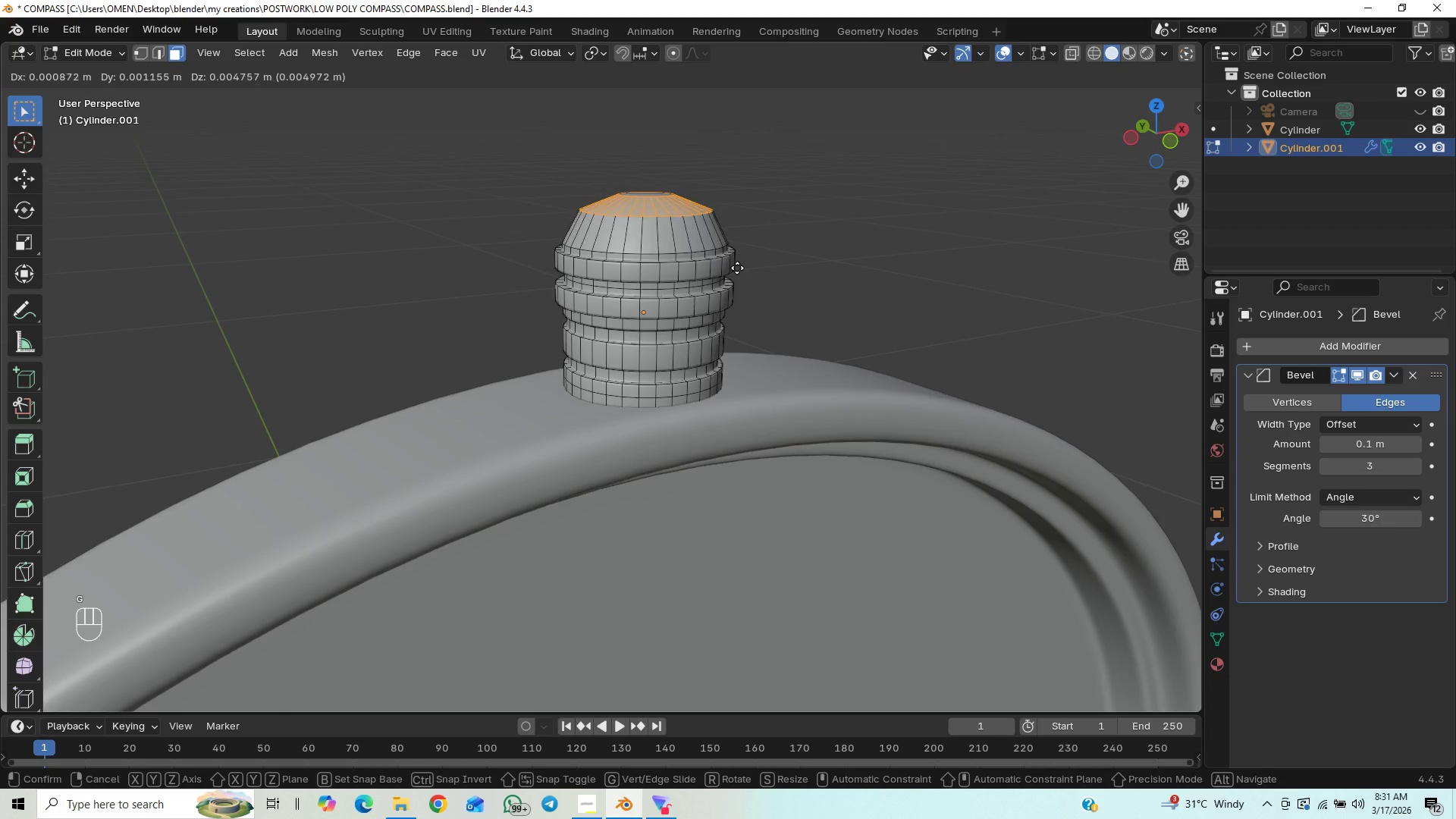 
right_click([737, 268])
 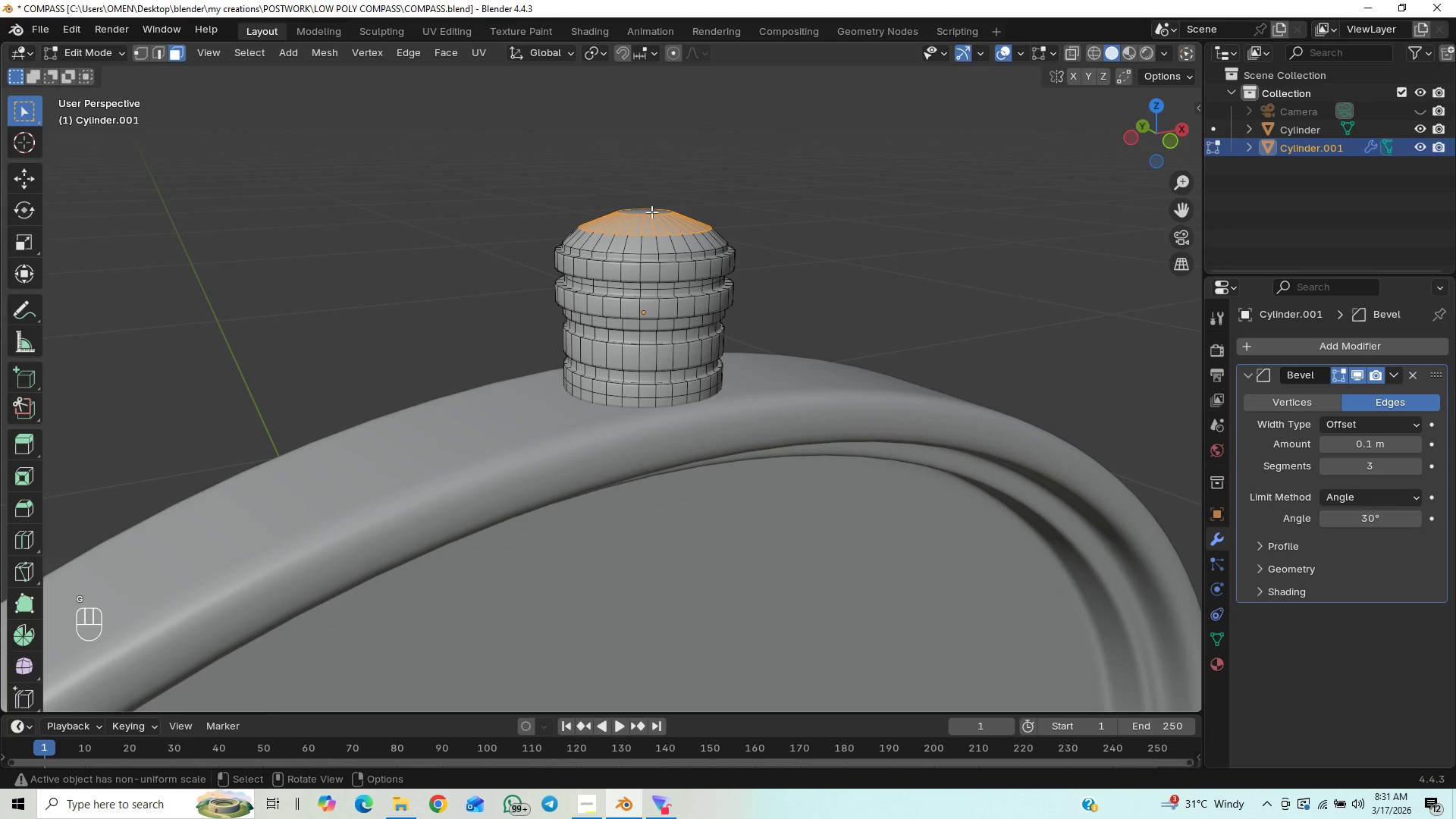 
left_click([650, 211])
 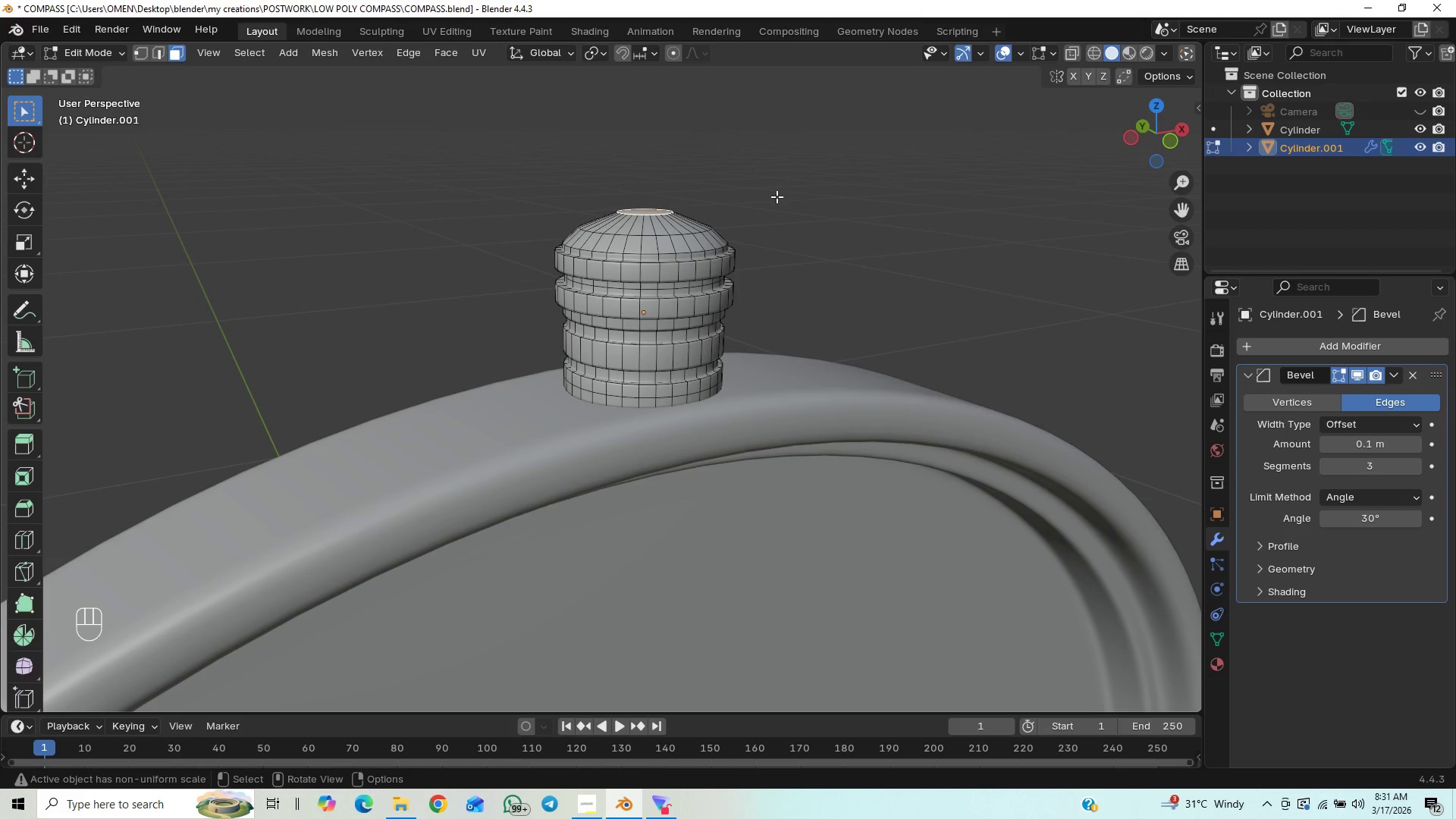 
type(gz)
 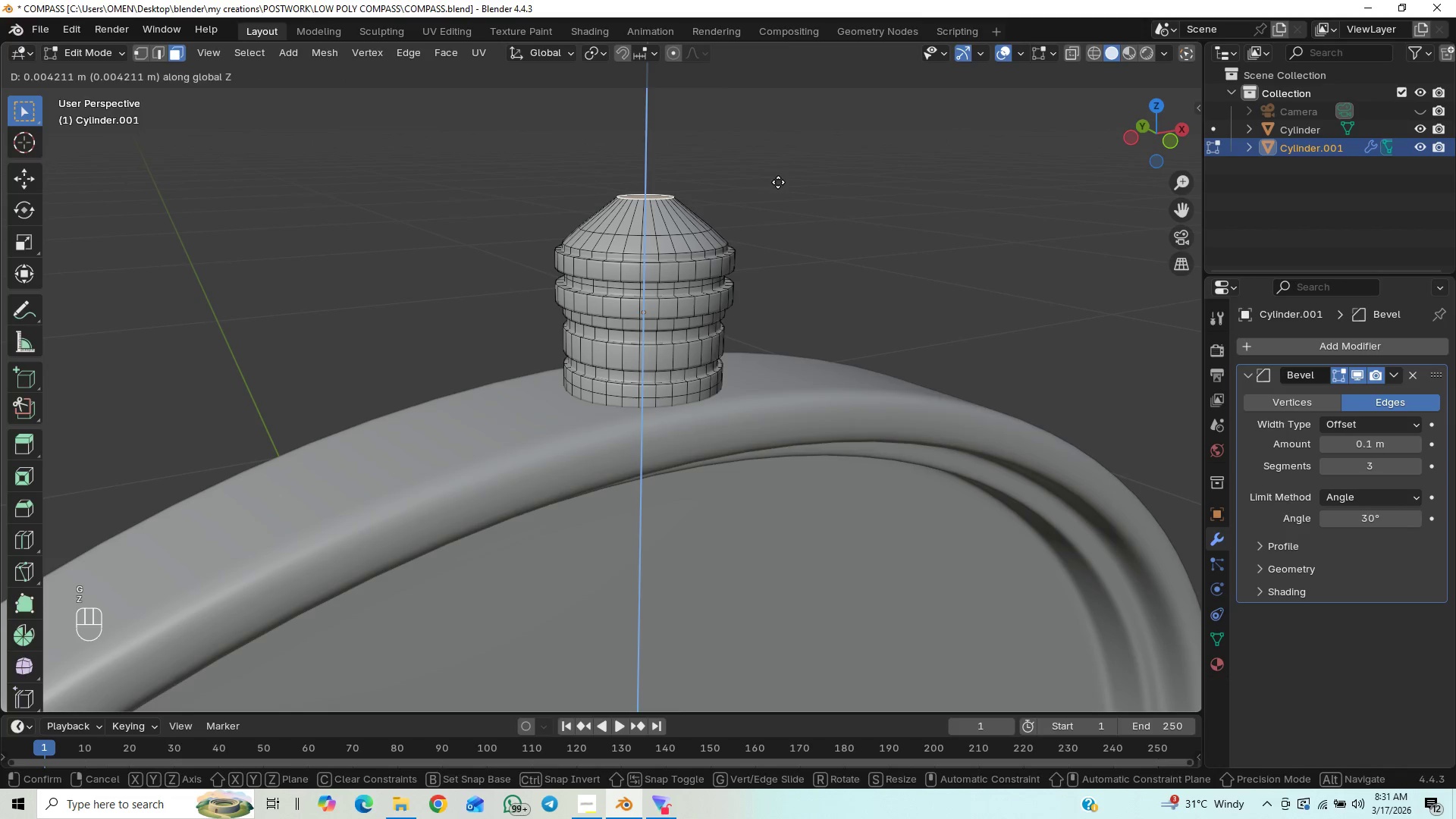 
left_click([778, 182])
 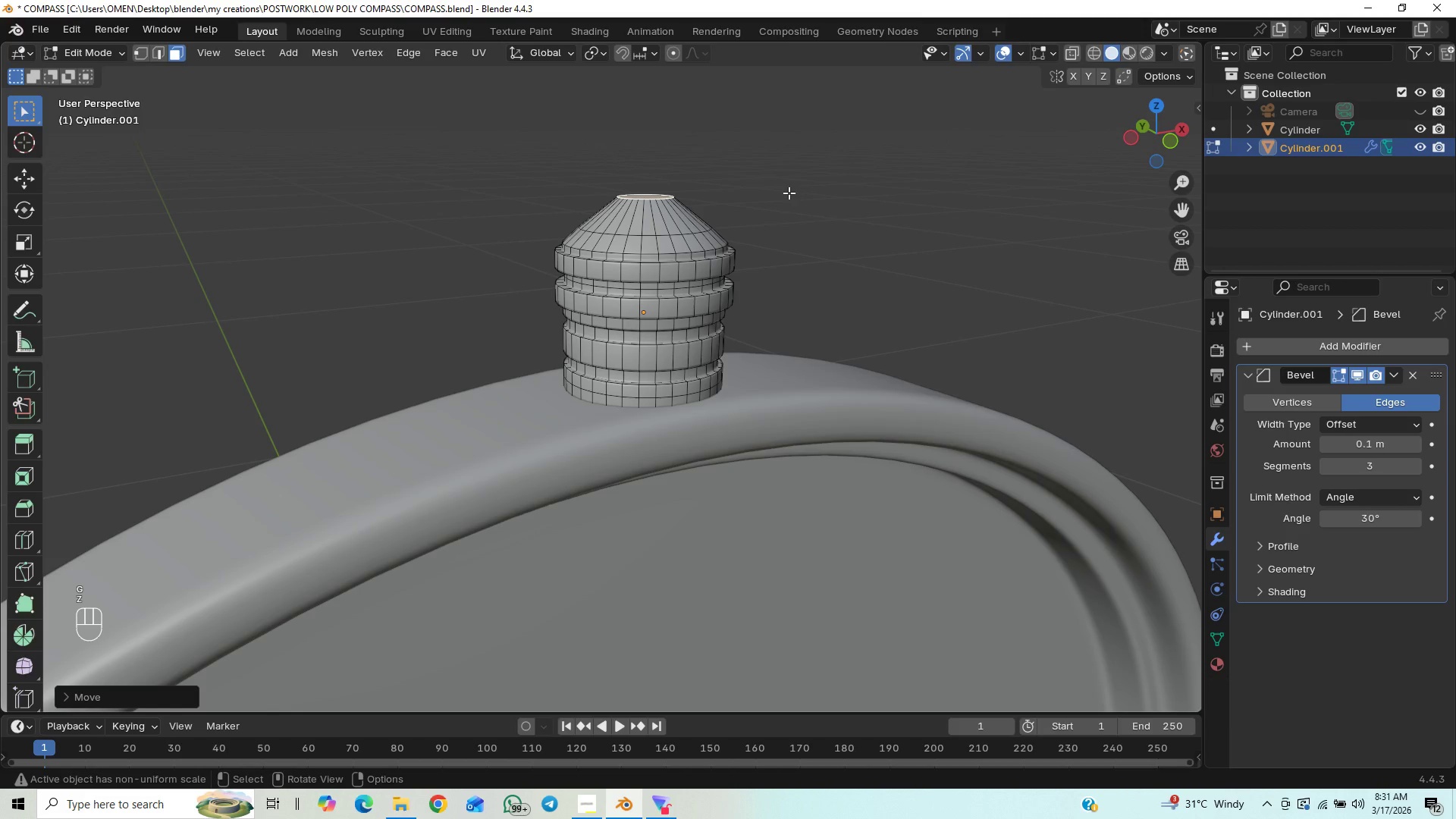 
key(Tab)
 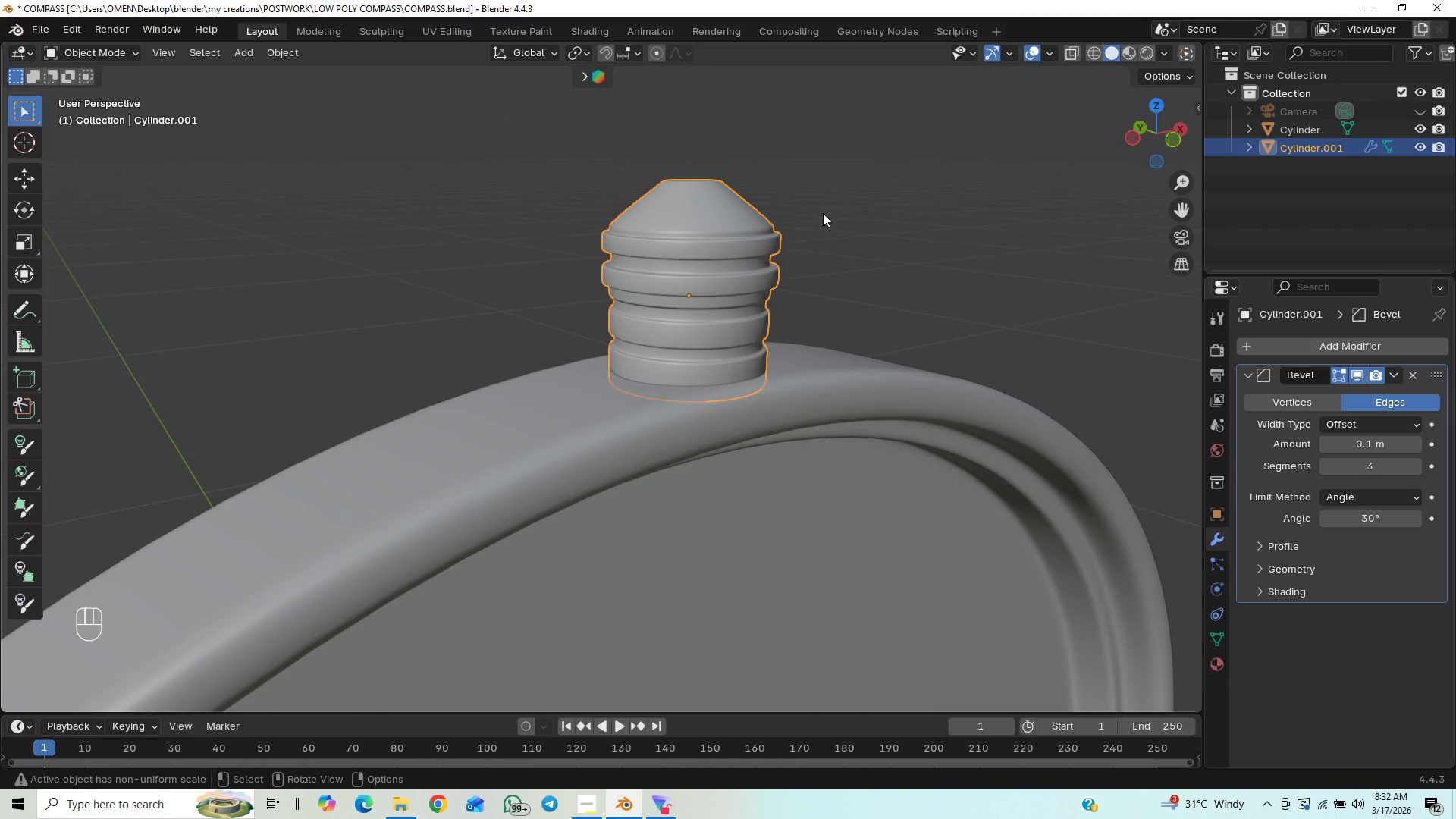 
wait(5.27)
 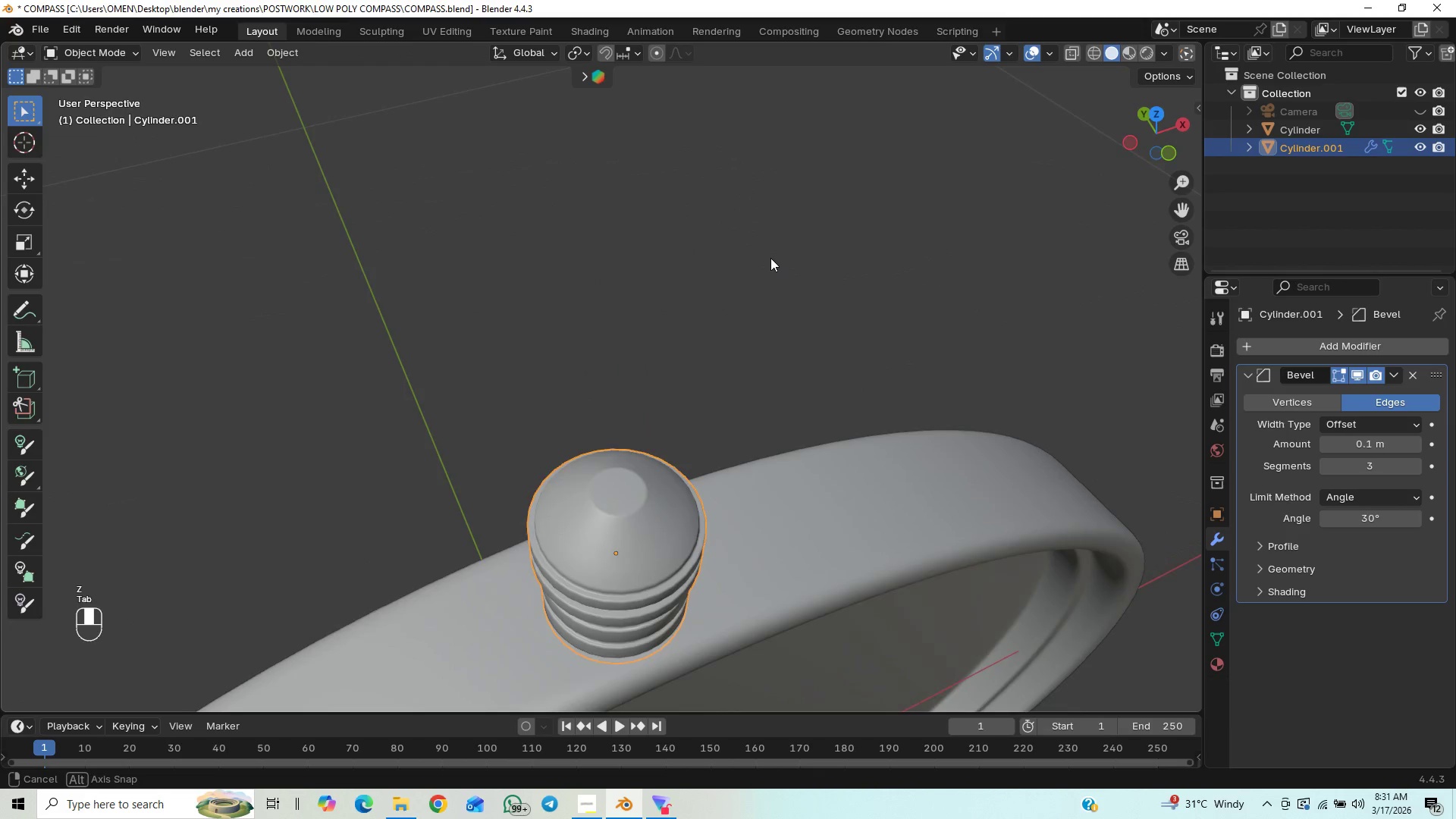 
scroll: coordinate [811, 246], scroll_direction: up, amount: 1.0
 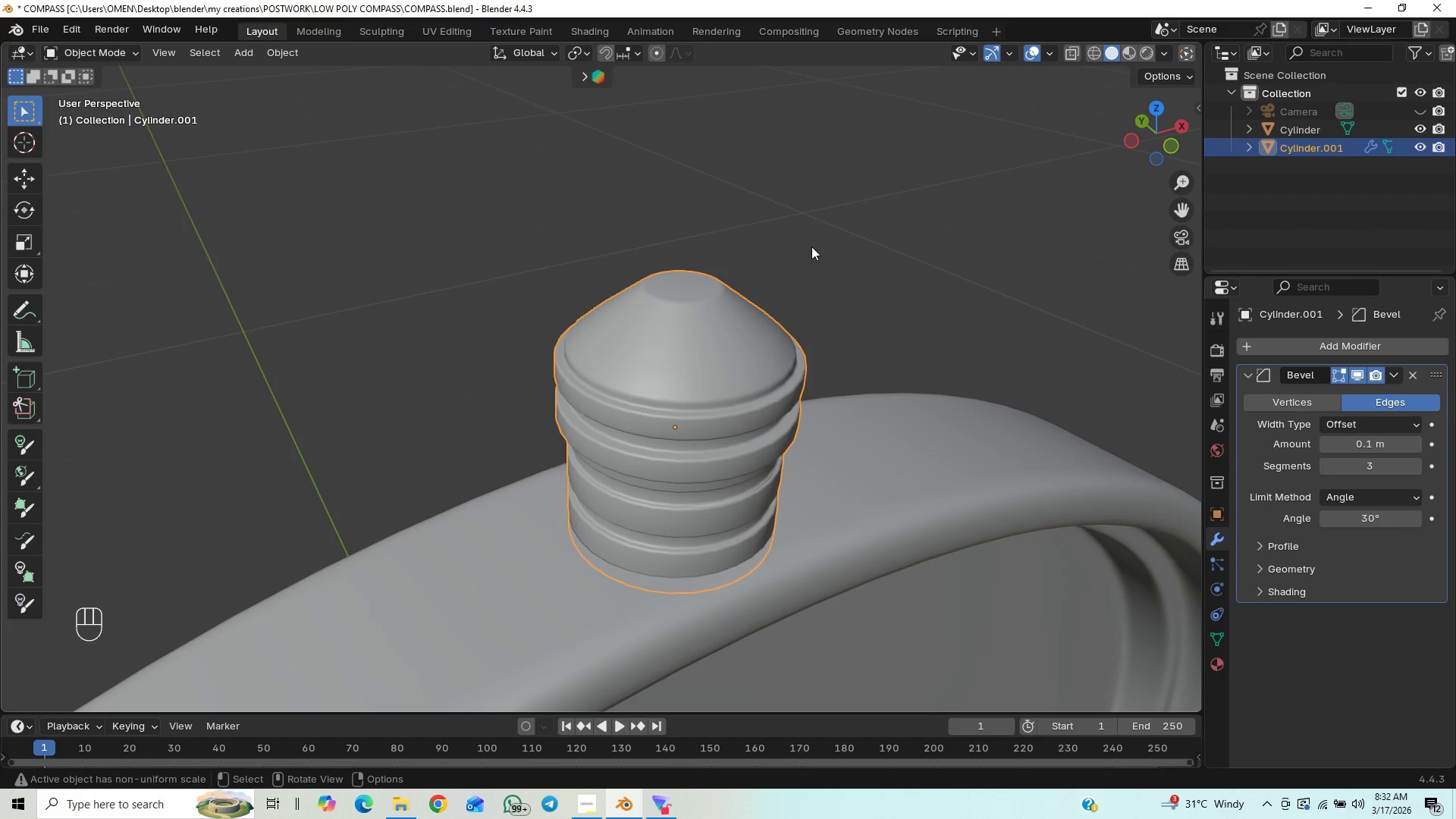 
key(Numpad1)
 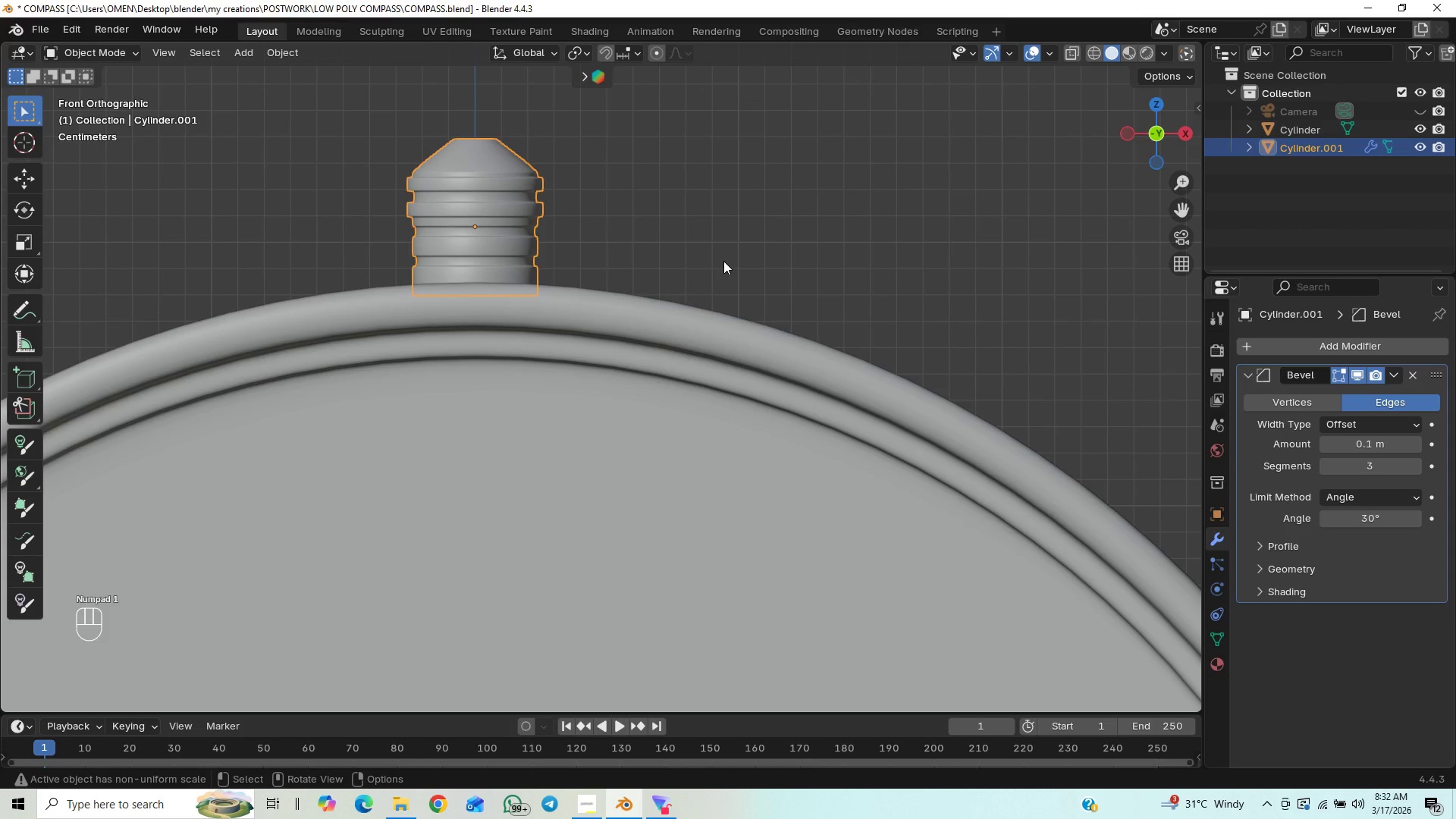 
scroll: coordinate [723, 259], scroll_direction: down, amount: 1.0
 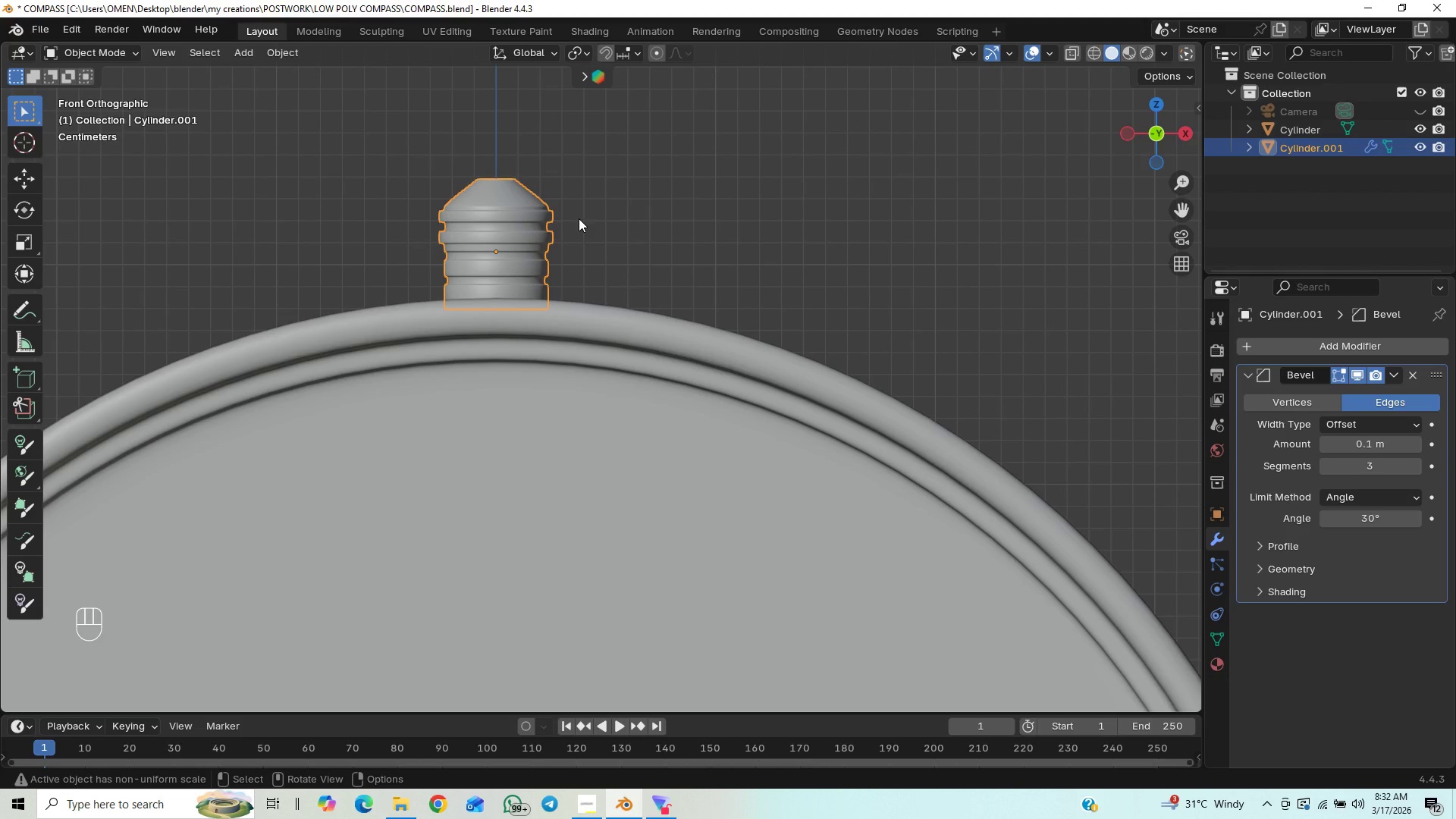 
wait(8.23)
 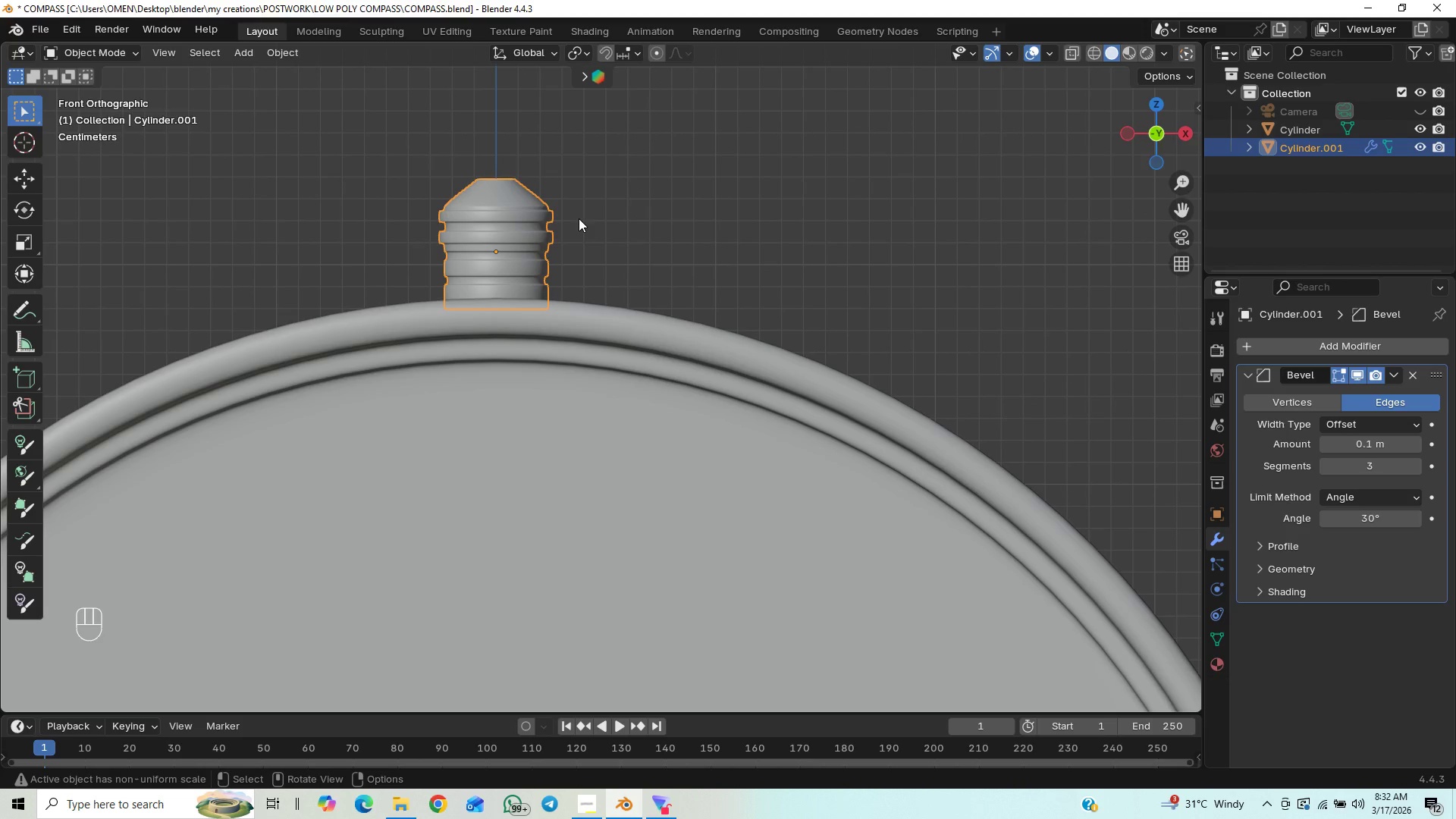 
type(sz)
 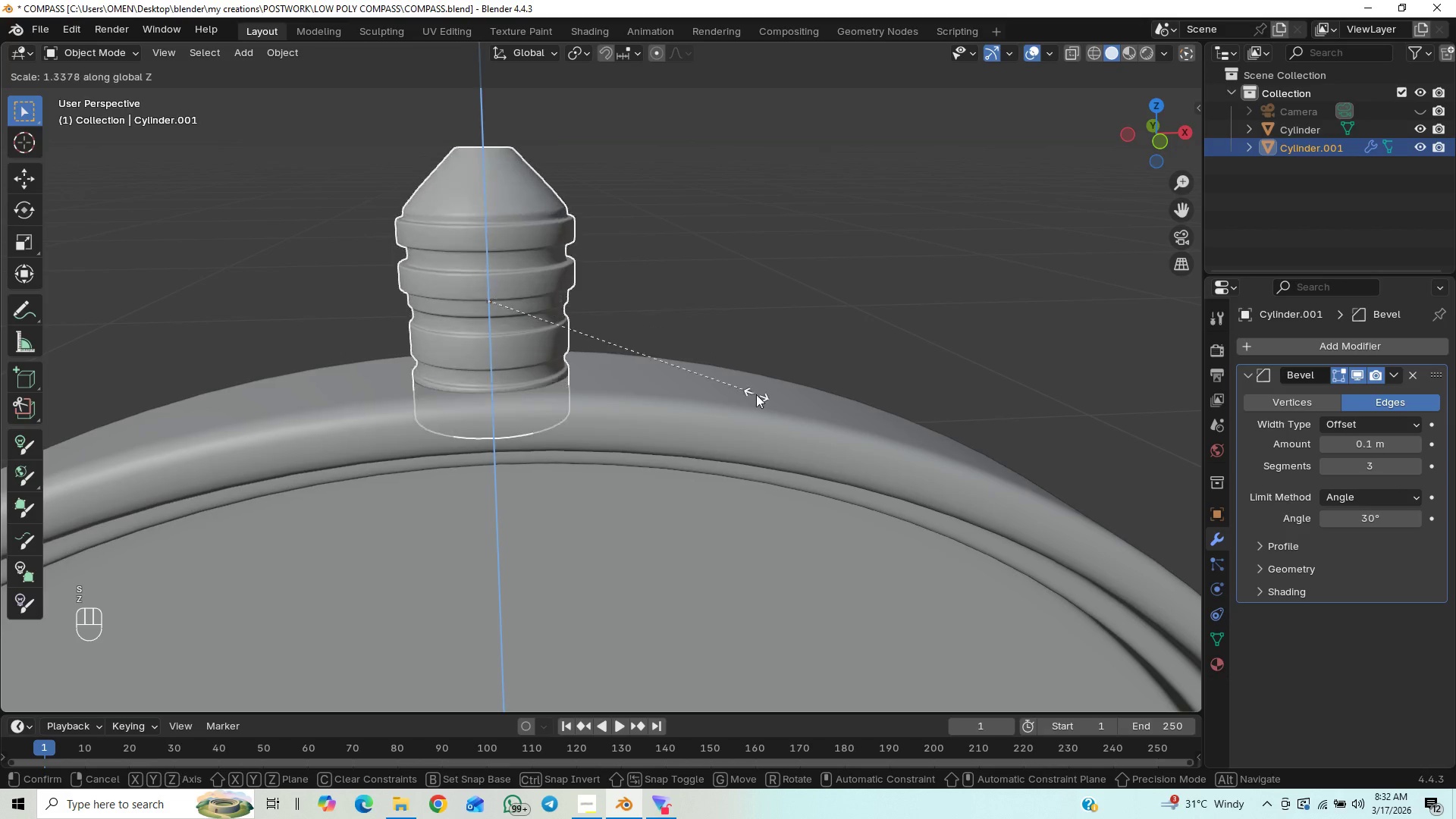 
right_click([761, 397])
 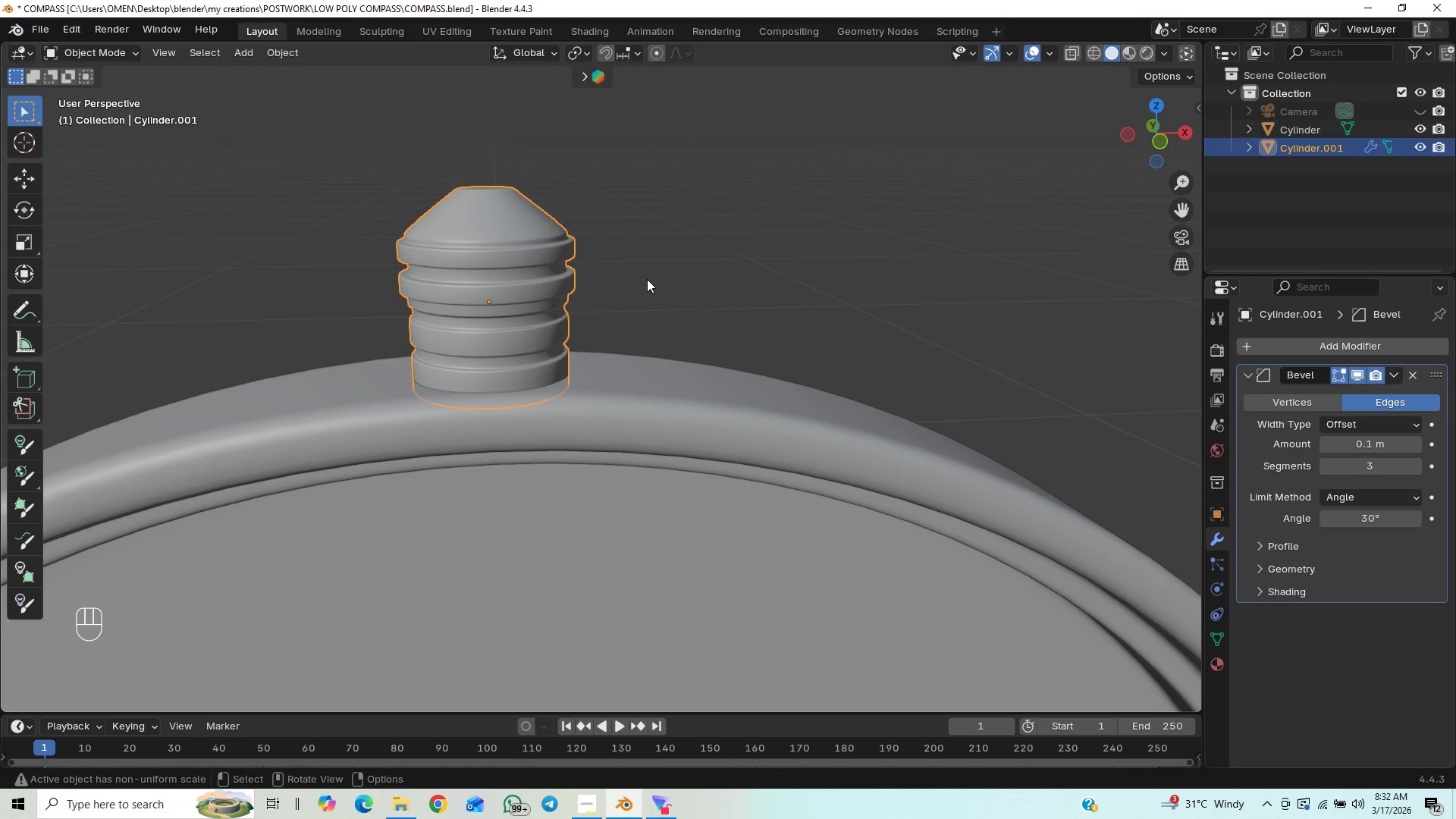 
key(Control+Z)
 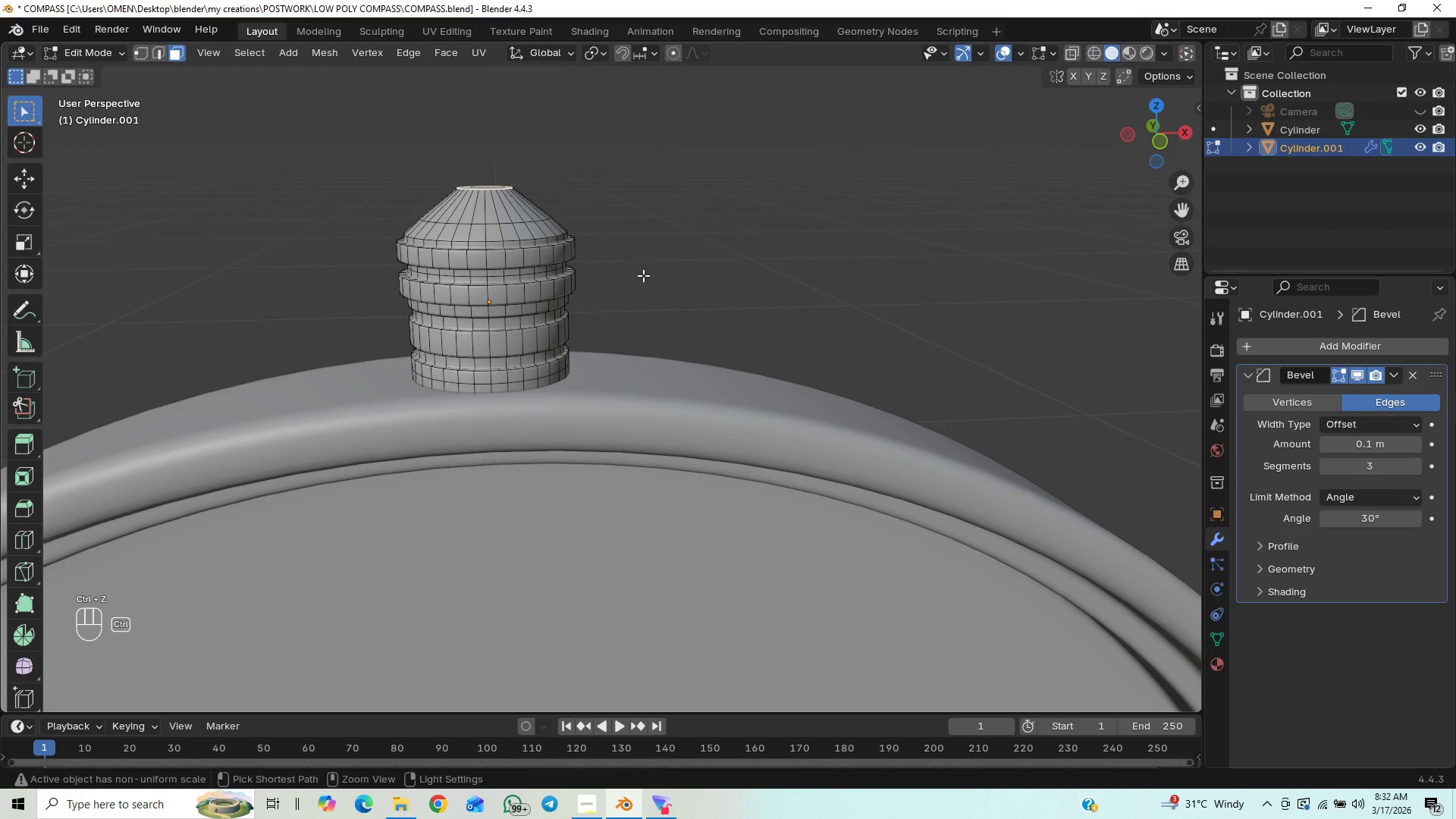 
key(Control+Z)
 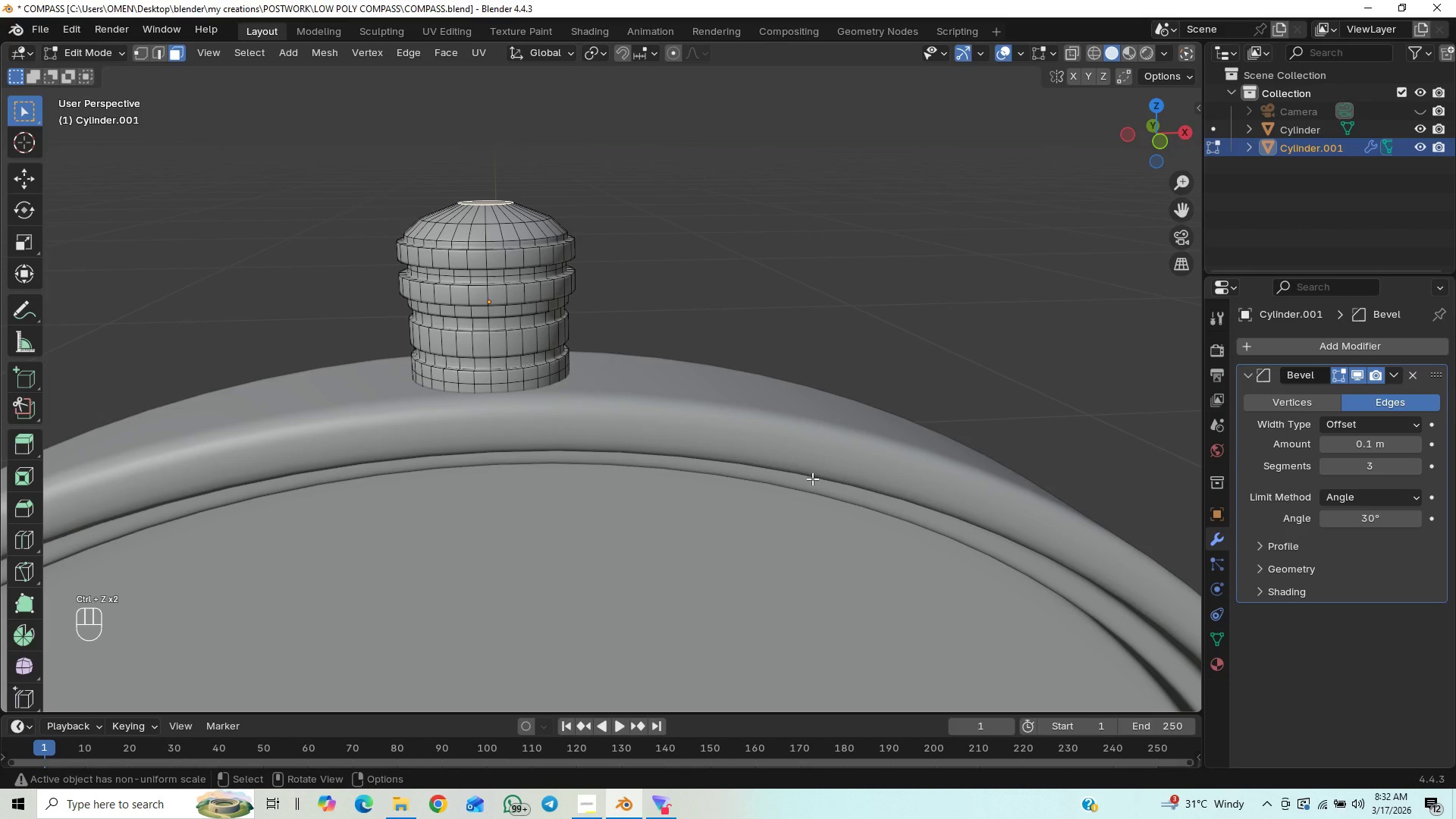 
type(sgz)
 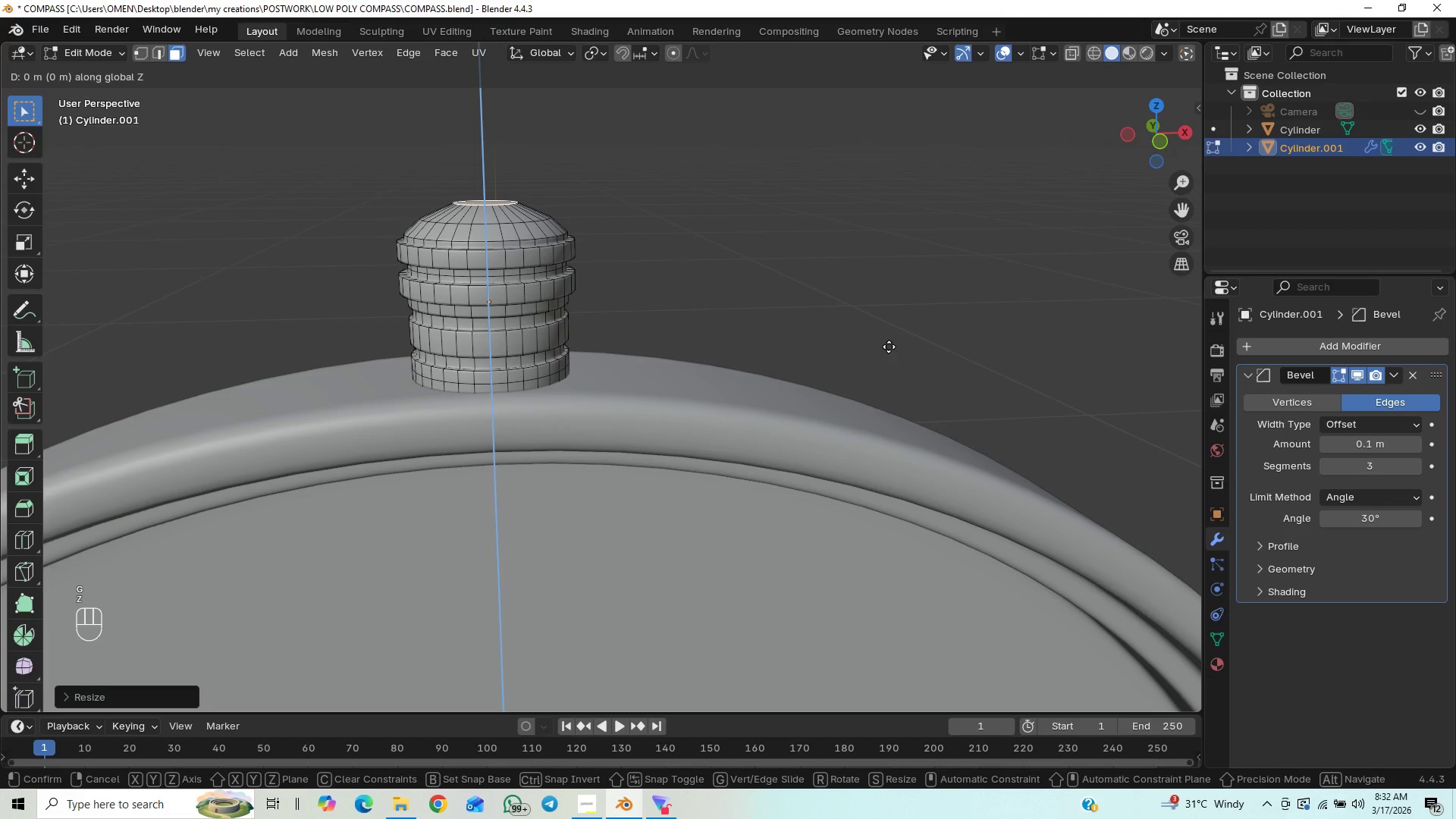 
hold_key(key=ShiftLeft, duration=1.22)
left_click([896, 306])
 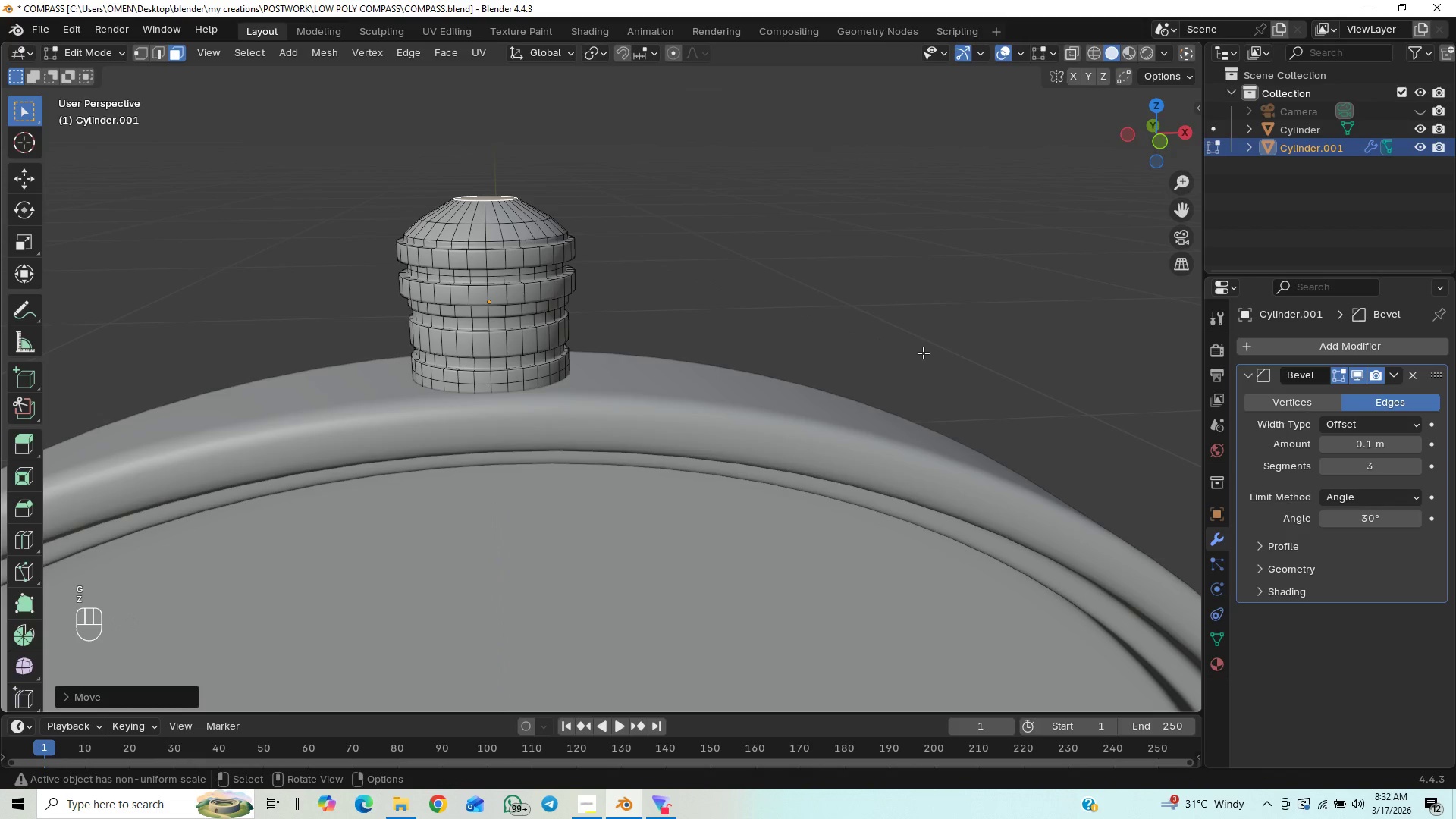 
key(Tab)
 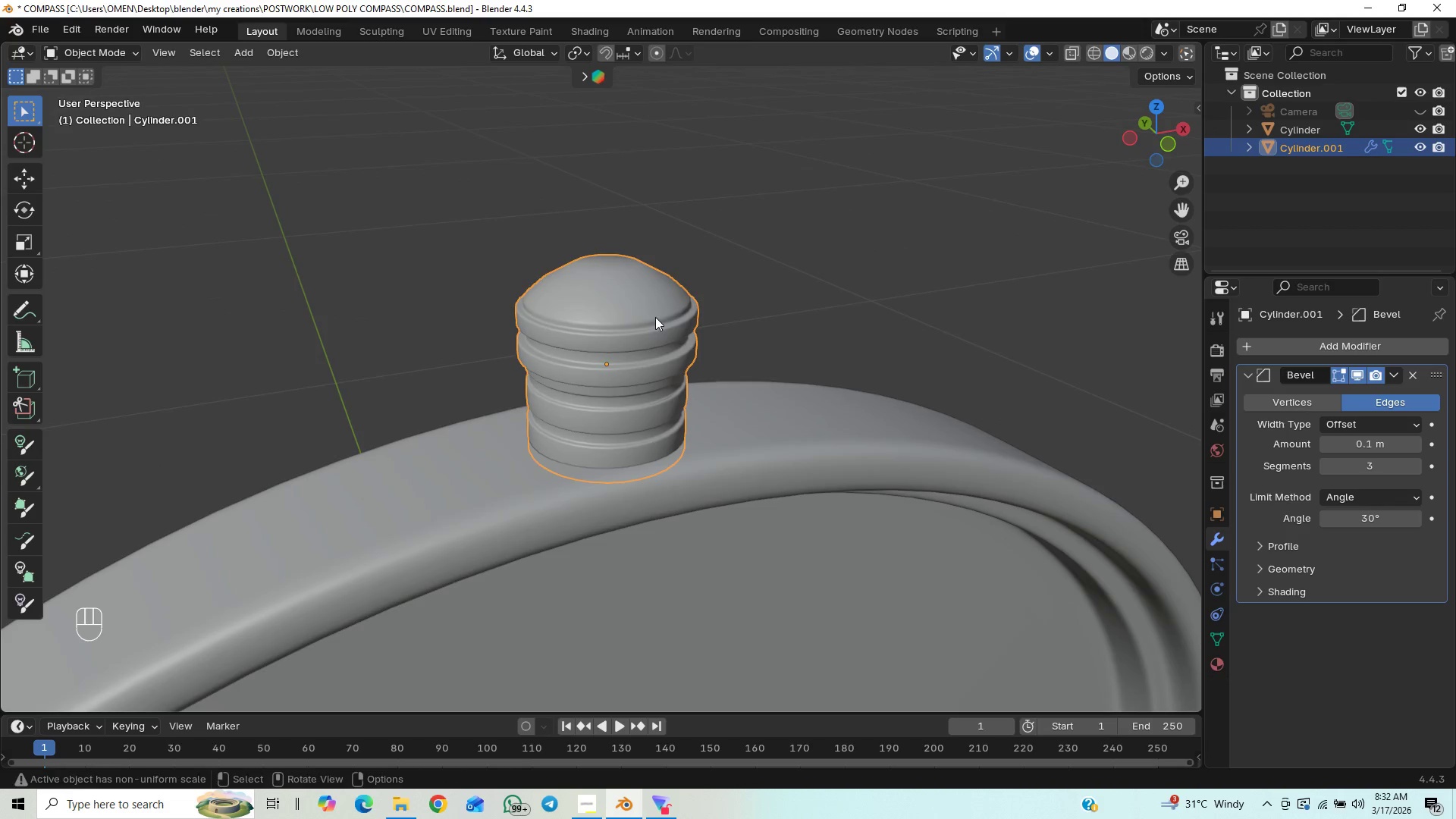 
wait(5.77)
 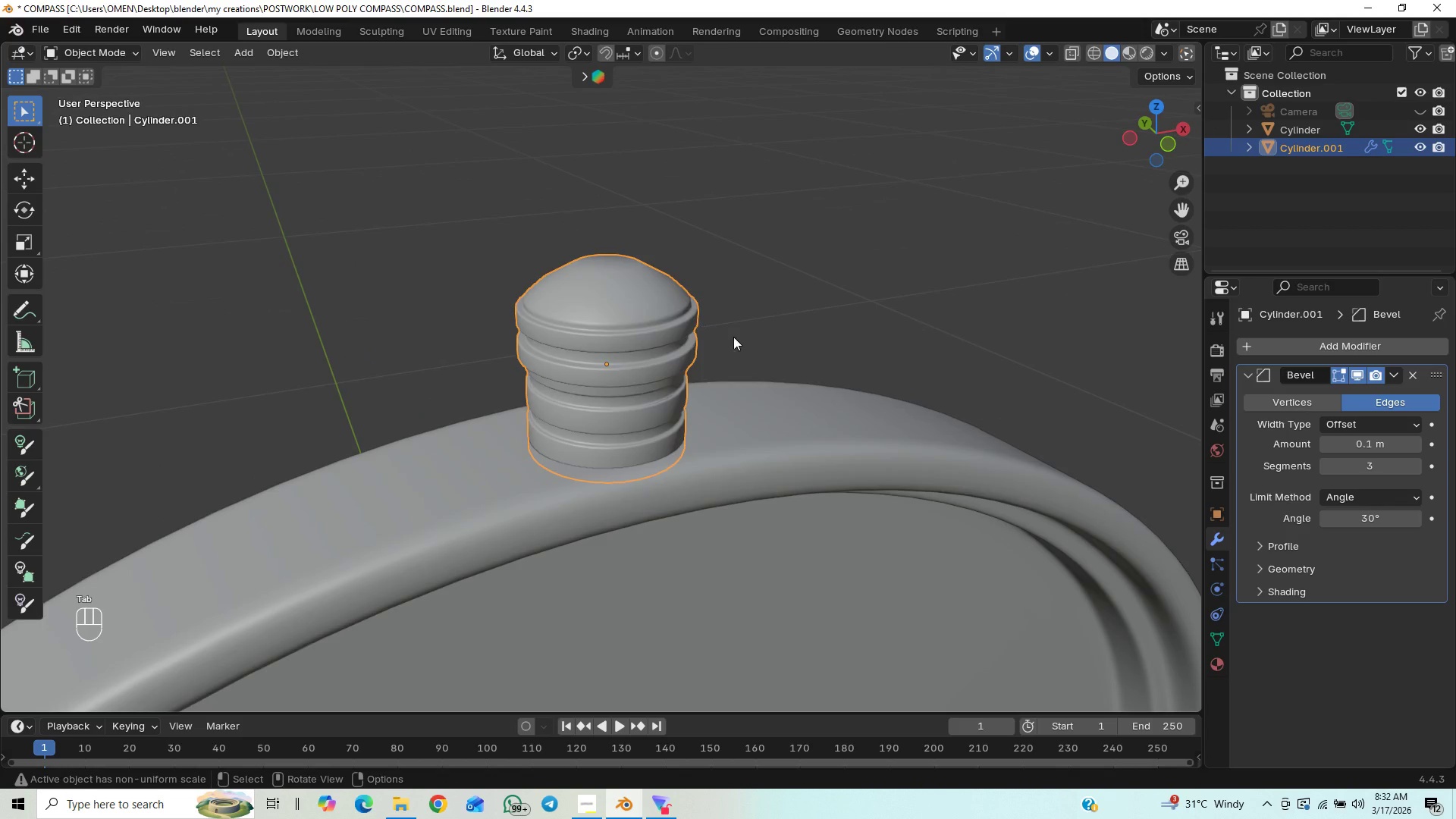 
scroll: coordinate [685, 312], scroll_direction: up, amount: 1.0
 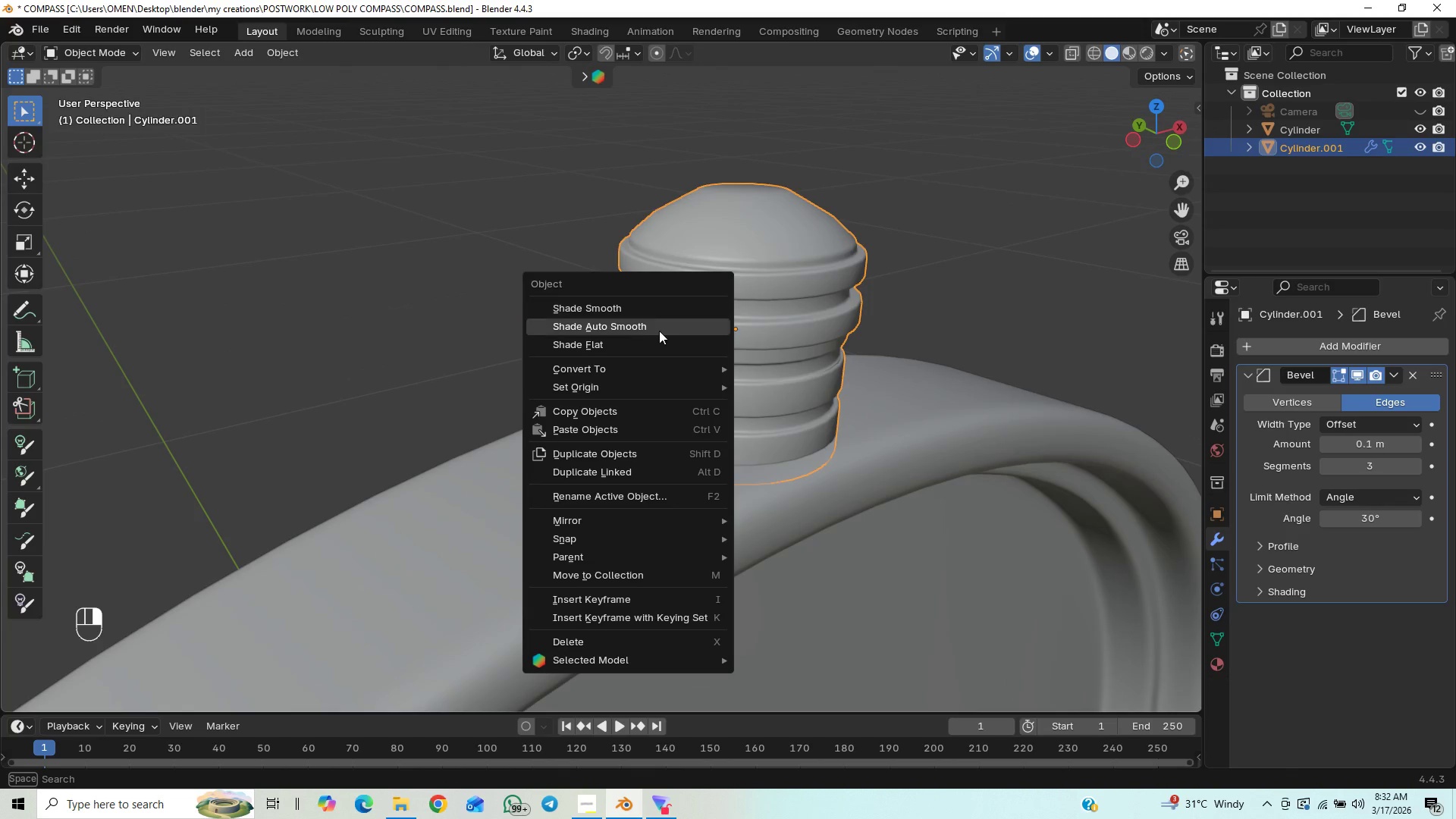 
left_click([659, 331])
 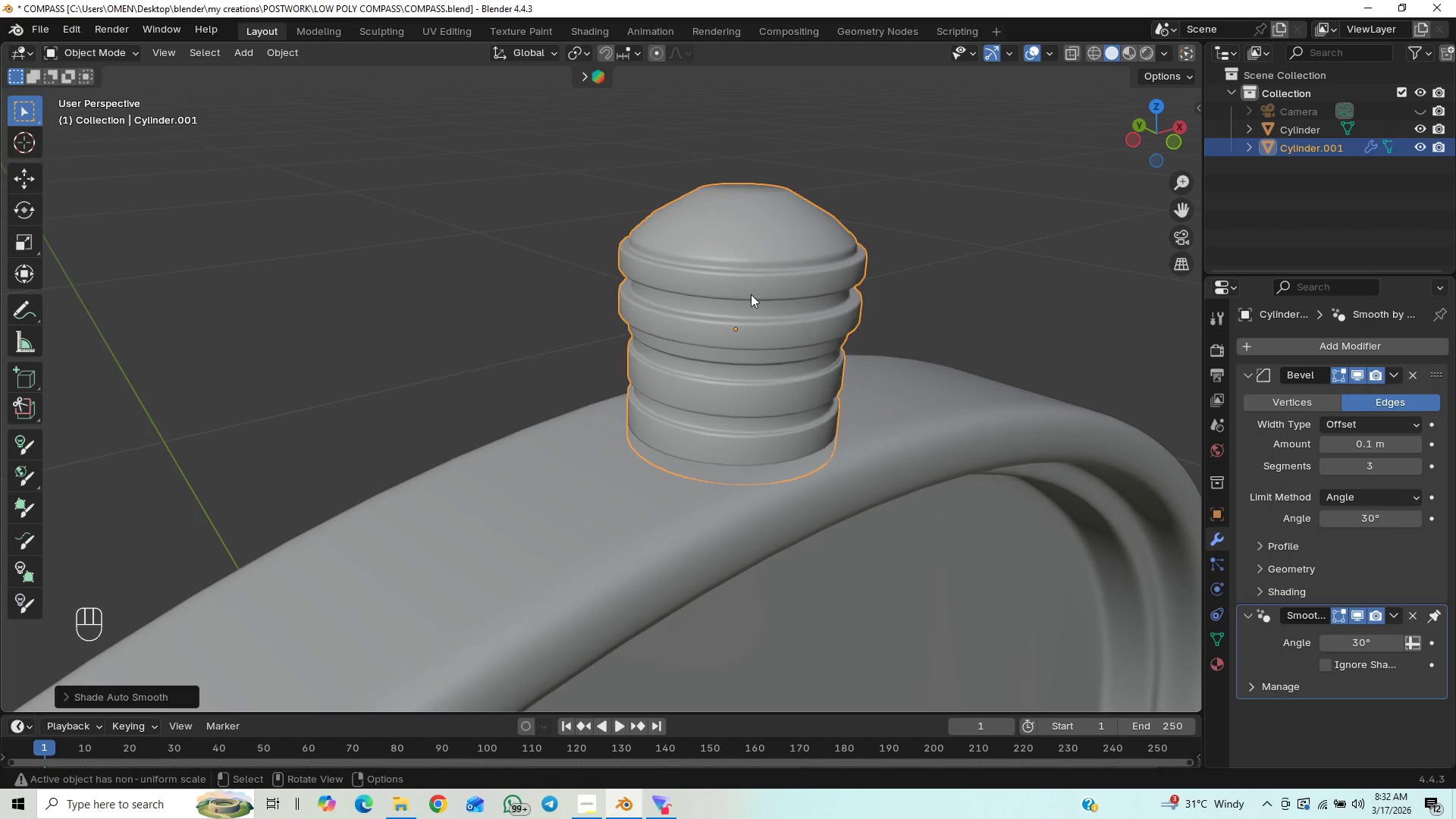 
key(Control+2)
 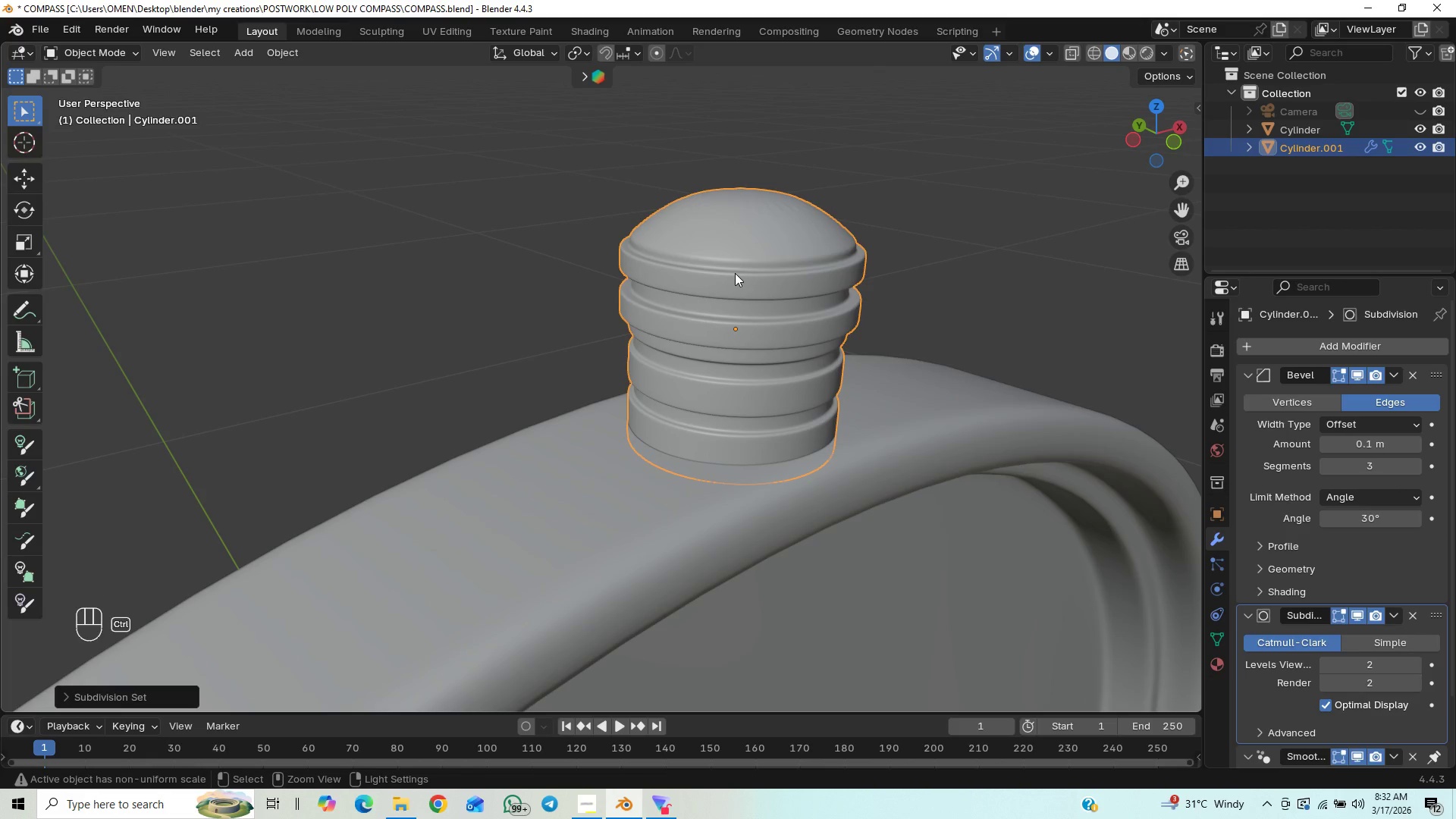 
wait(7.41)
 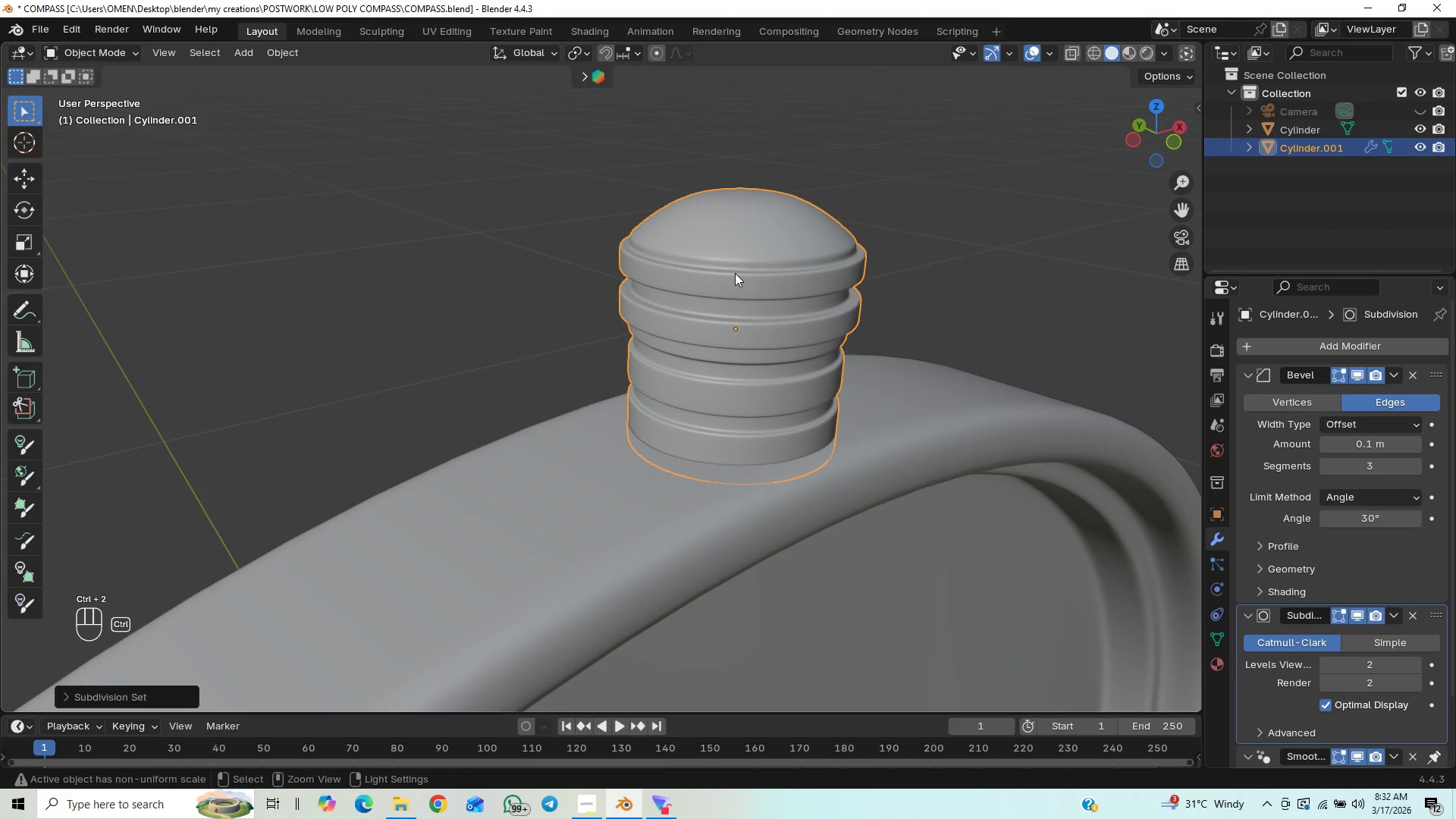 
key(Tab)
 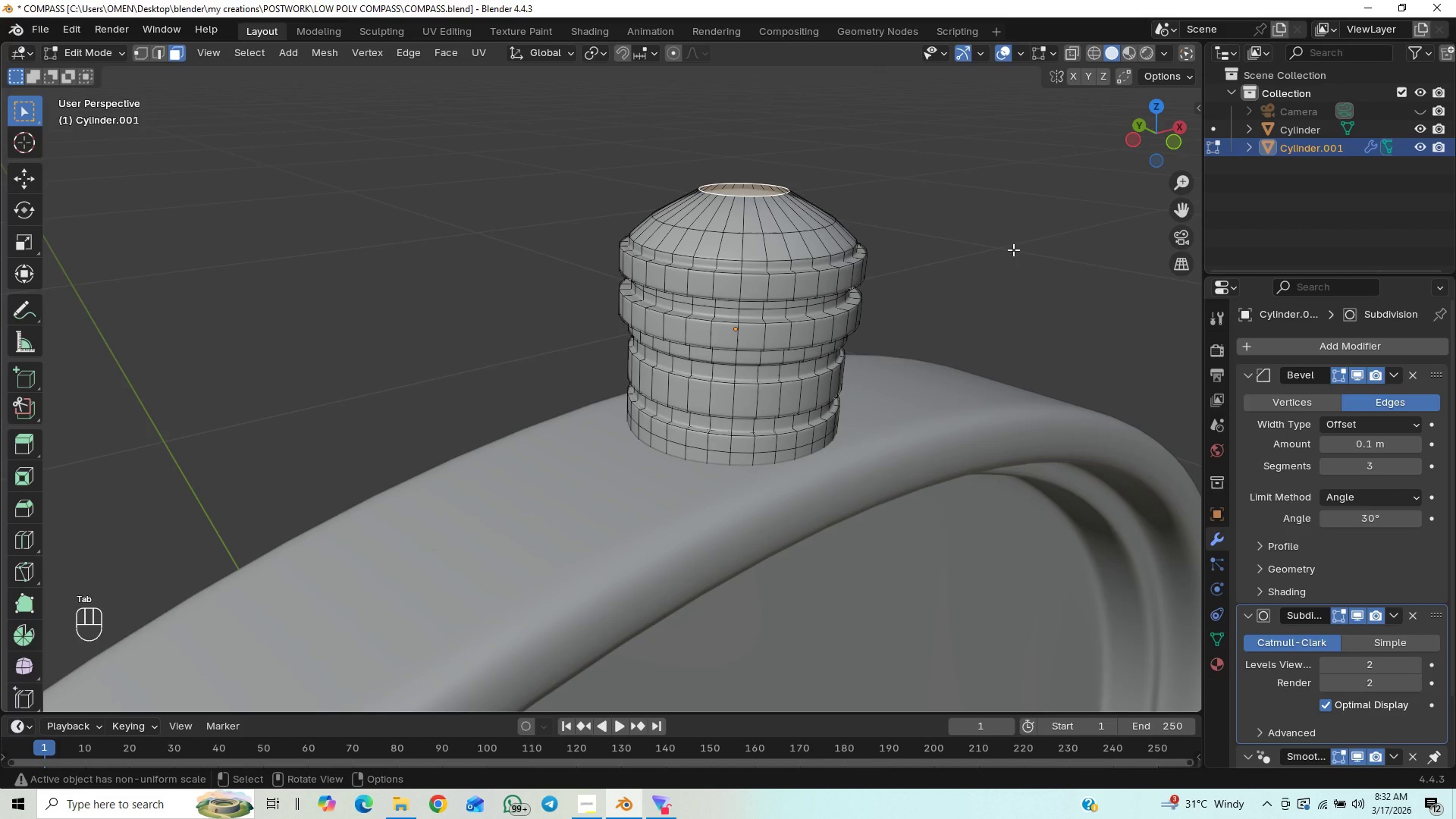 
key(I)
 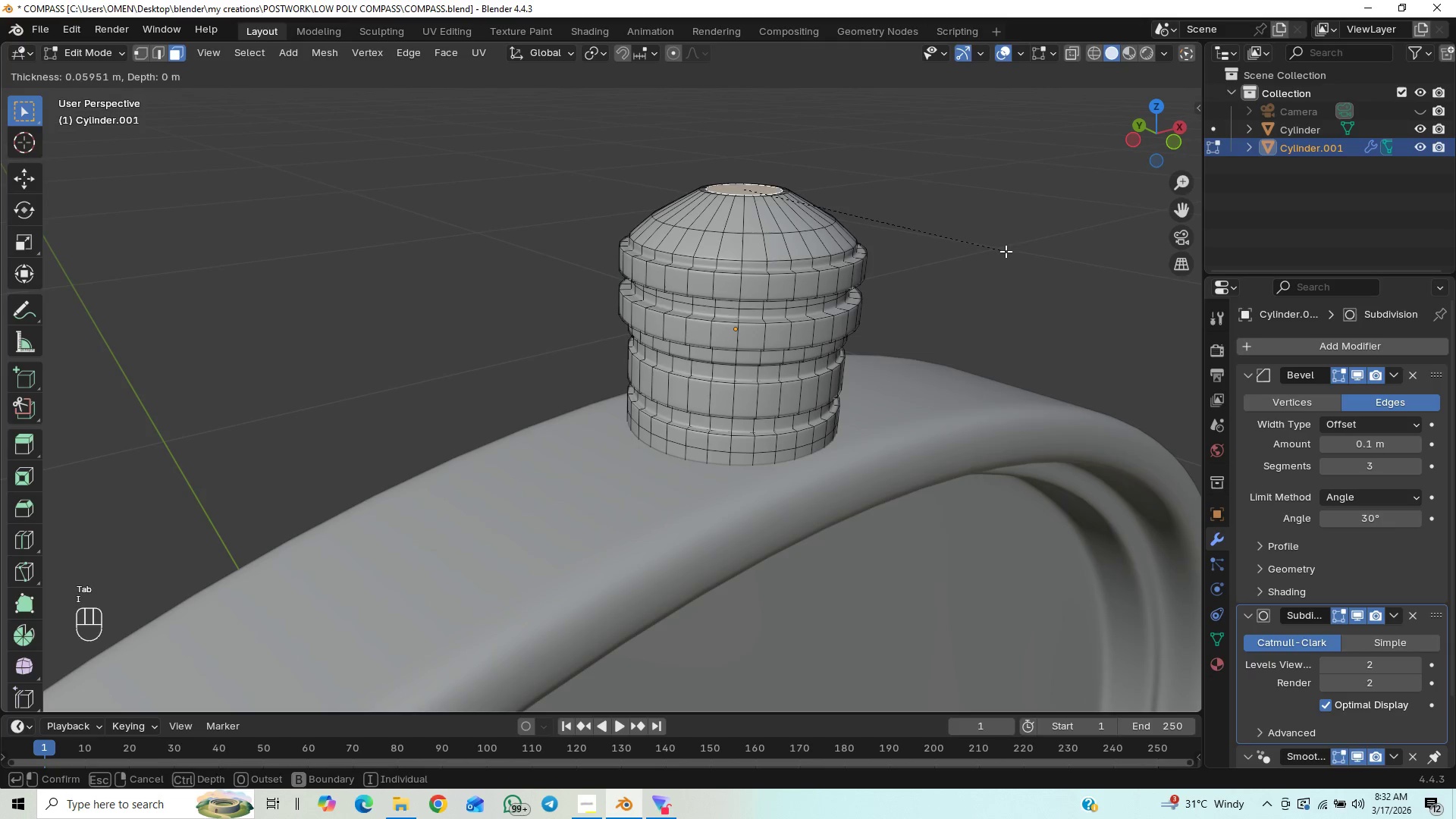 
left_click([1006, 251])
 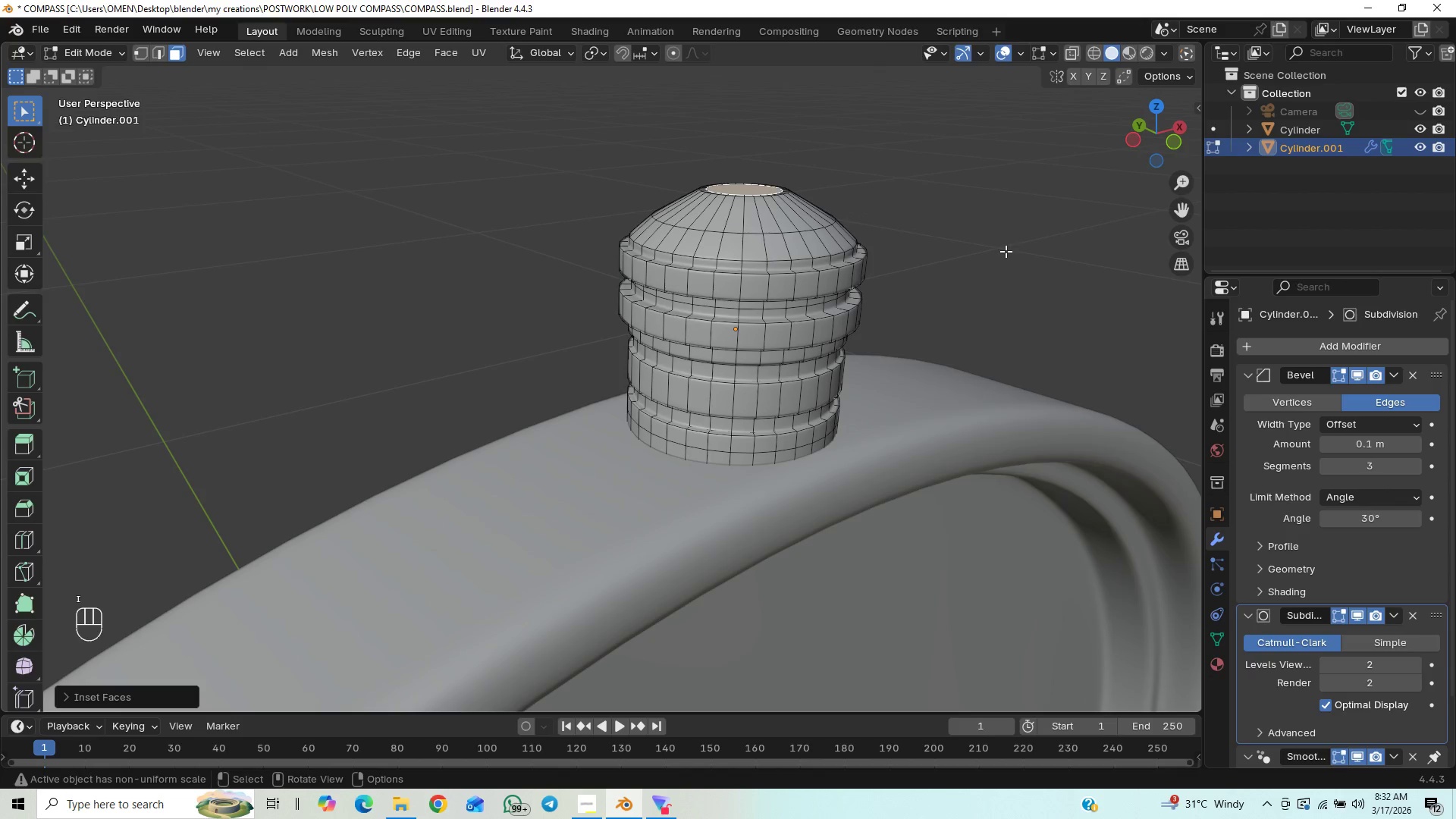 
key(I)
 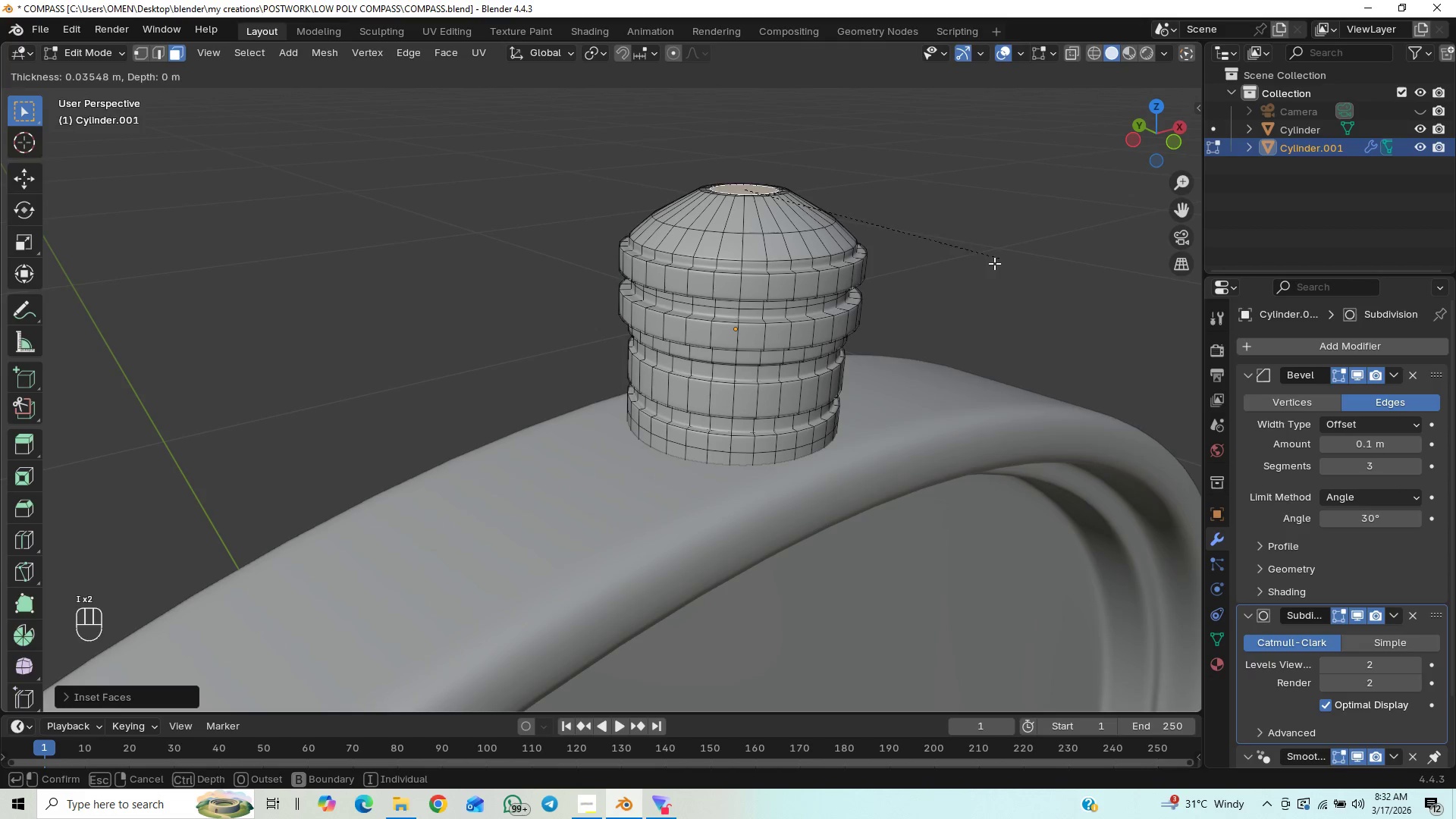 
left_click([975, 272])
 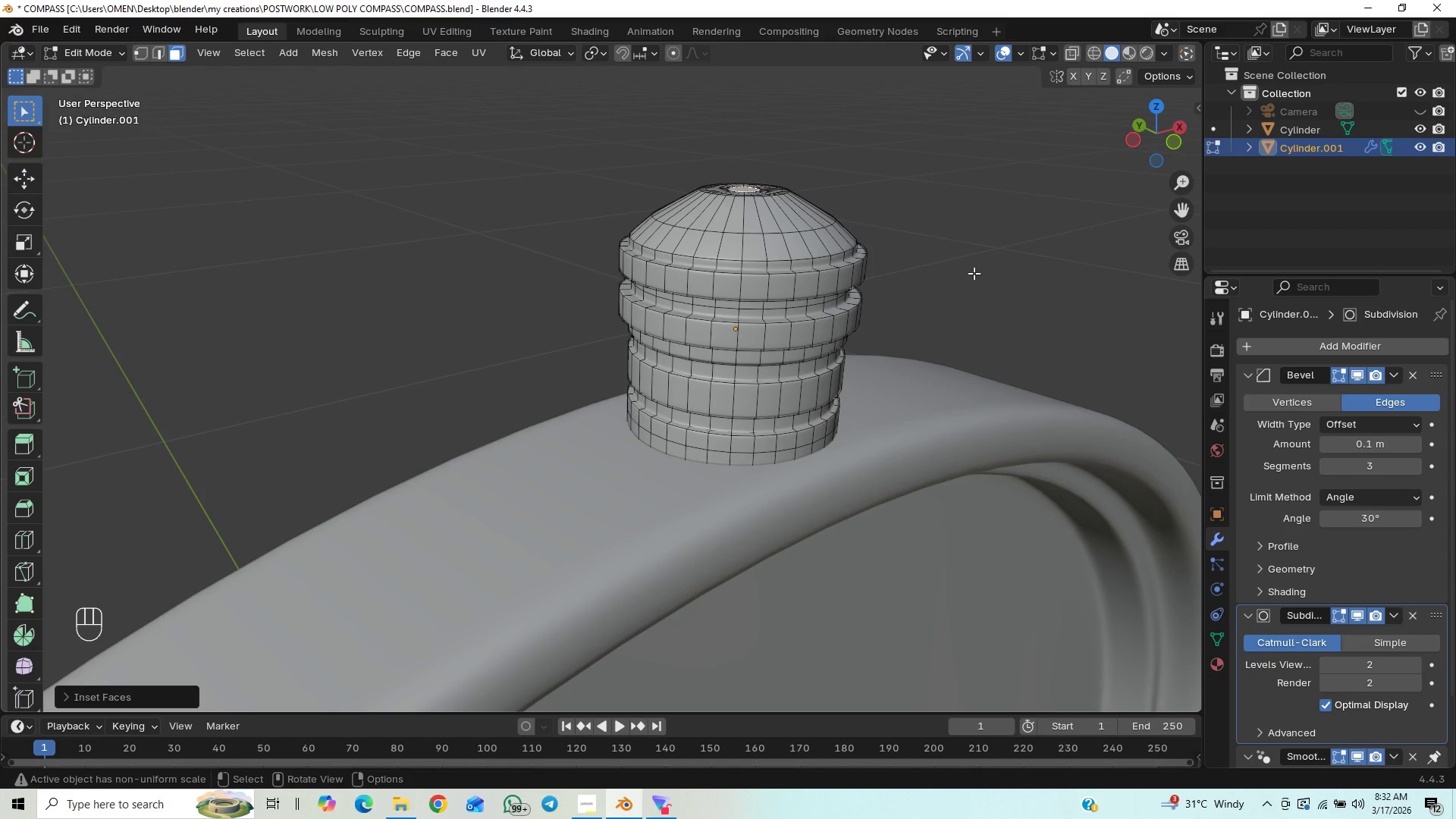 
key(Tab)
 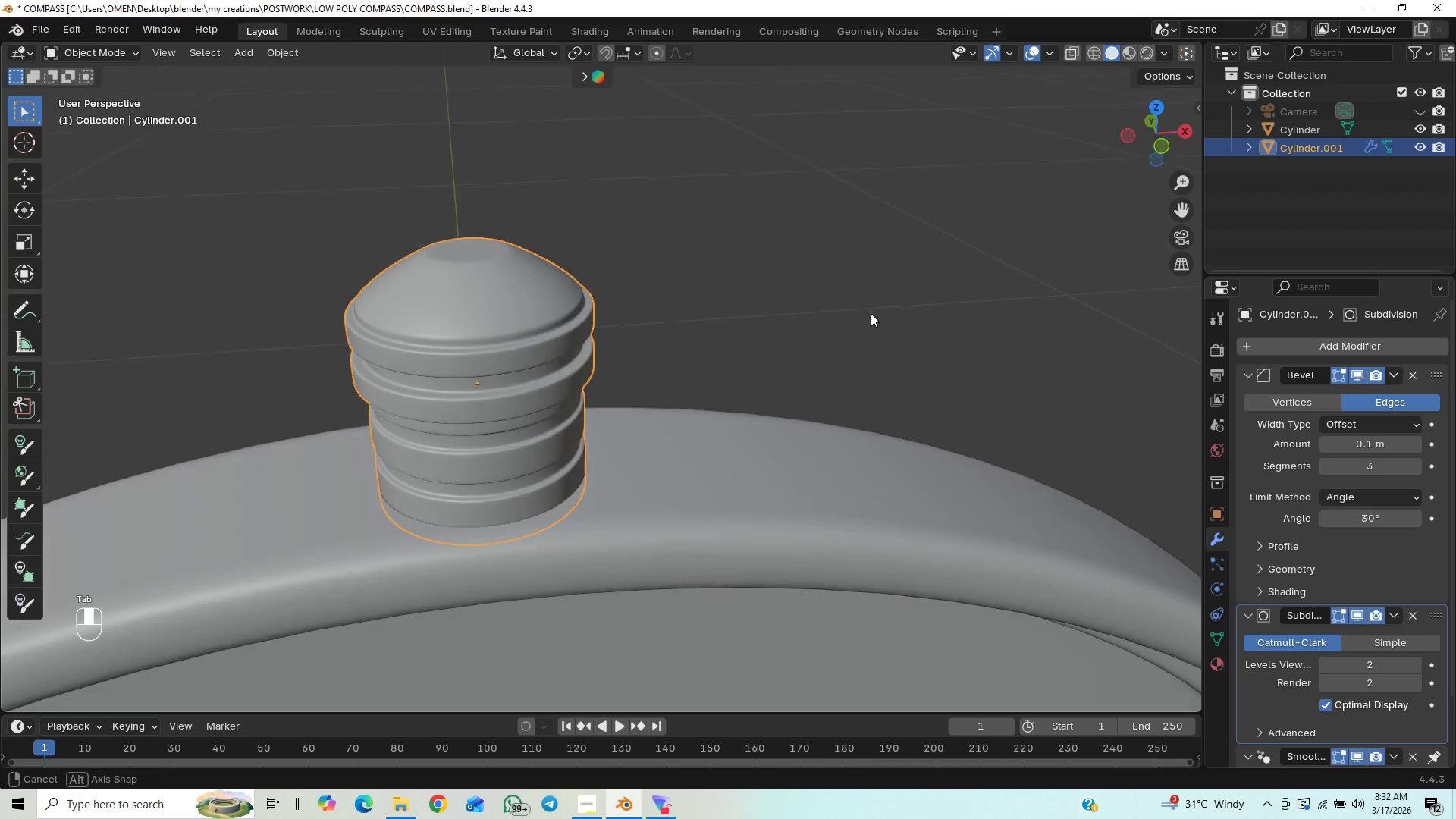 
key(Control+S)
 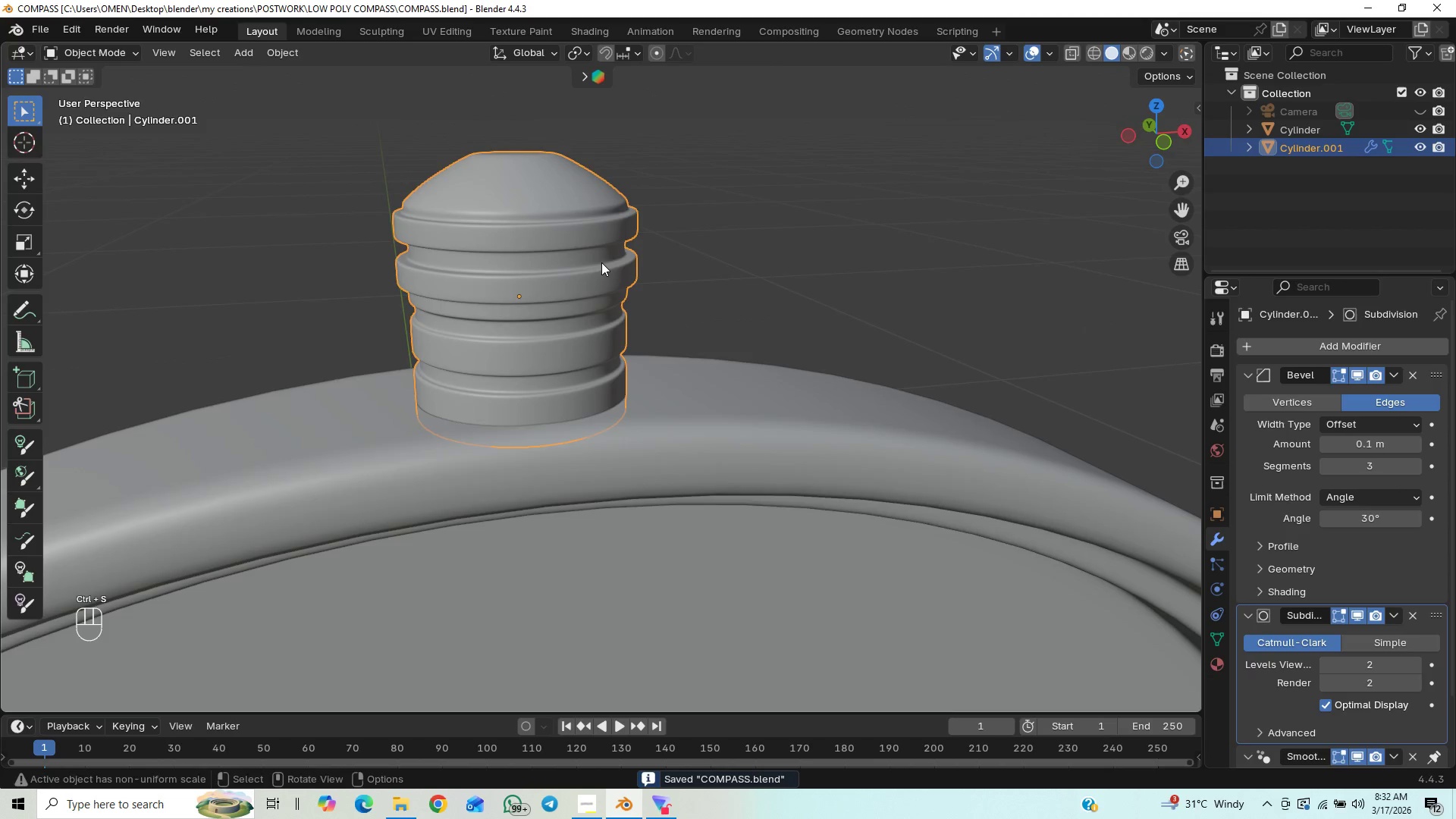 
scroll: coordinate [604, 261], scroll_direction: up, amount: 7.0
 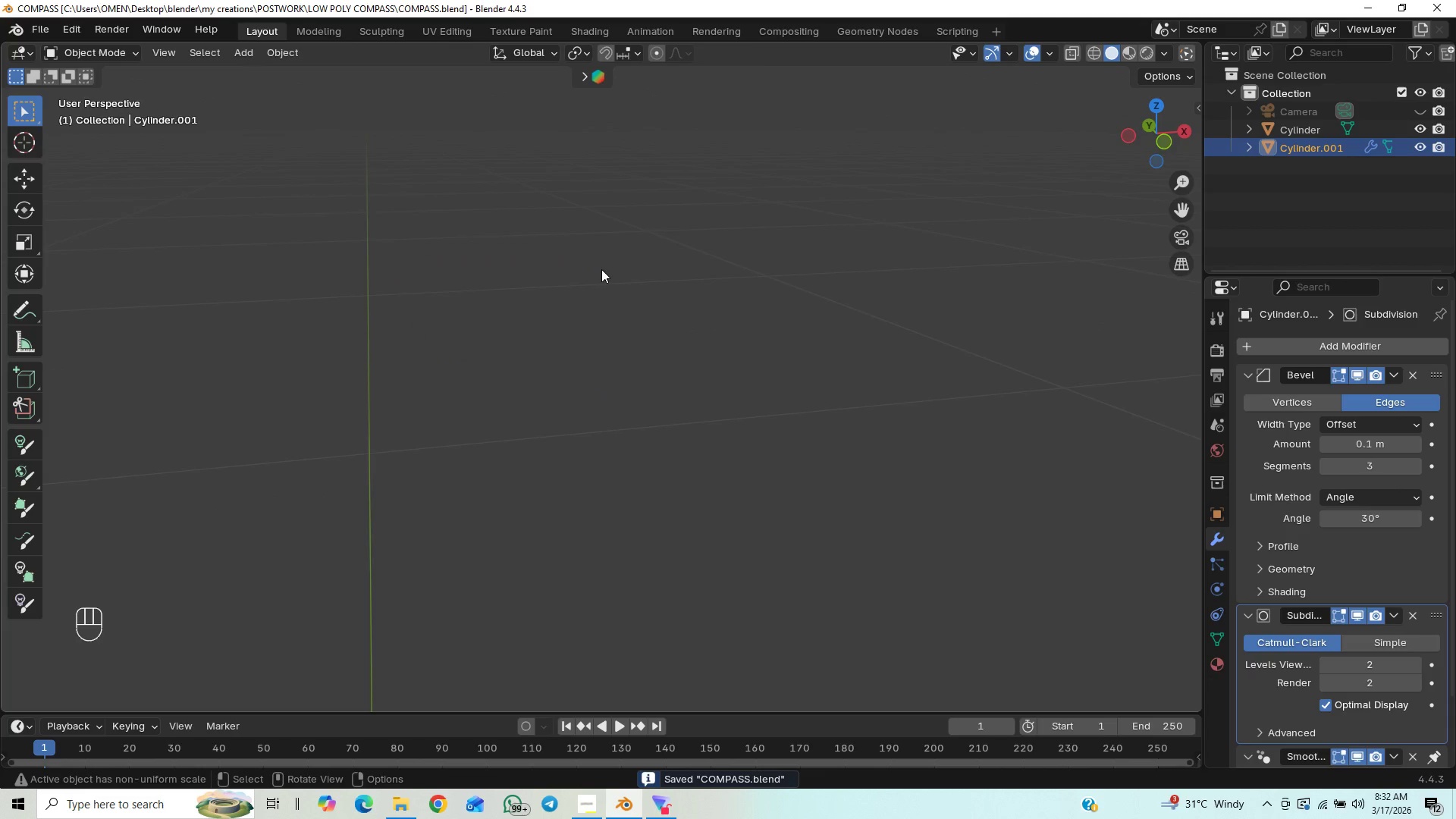 
scroll: coordinate [601, 275], scroll_direction: down, amount: 19.0
 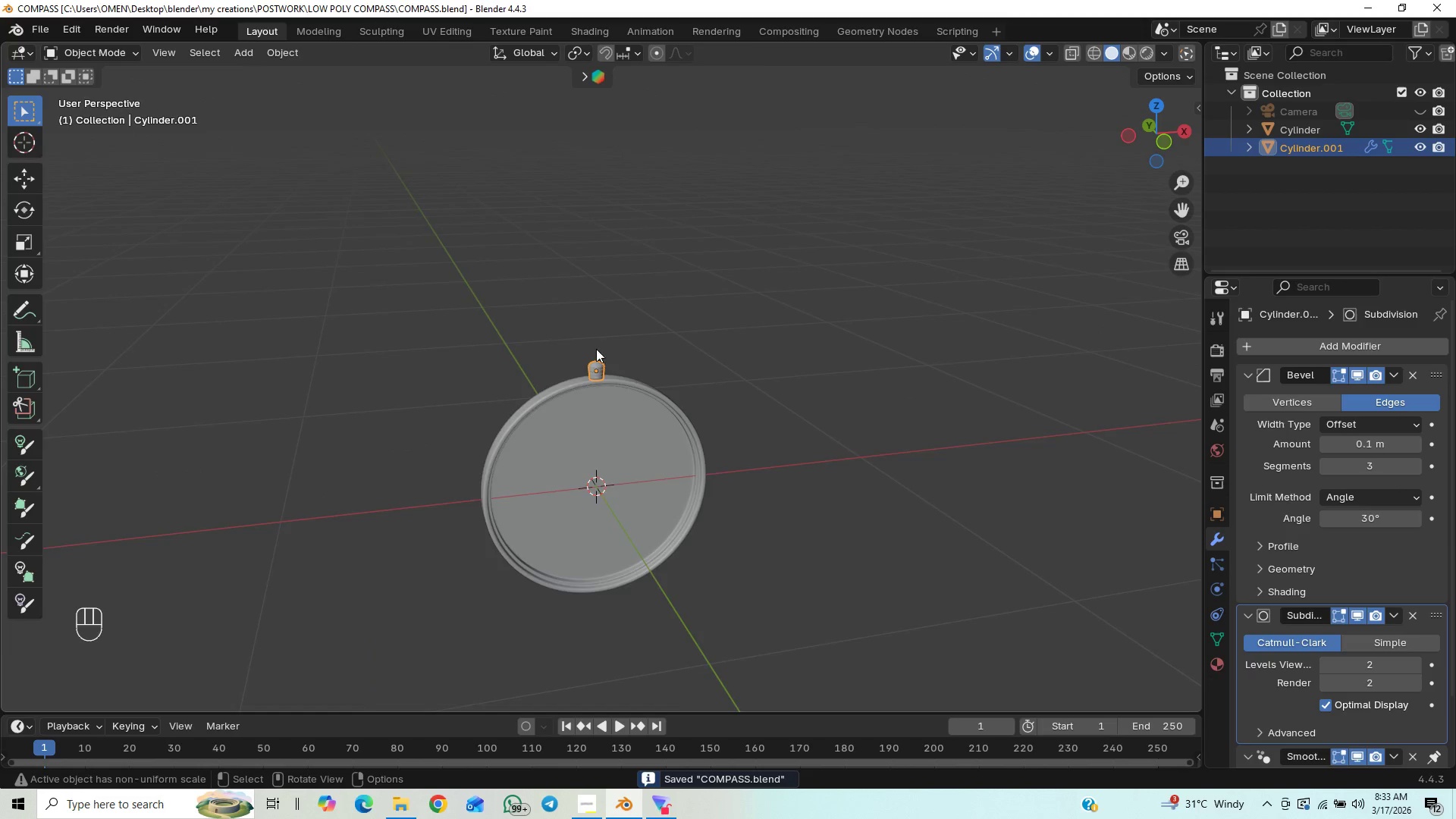 
scroll: coordinate [627, 356], scroll_direction: up, amount: 12.0
 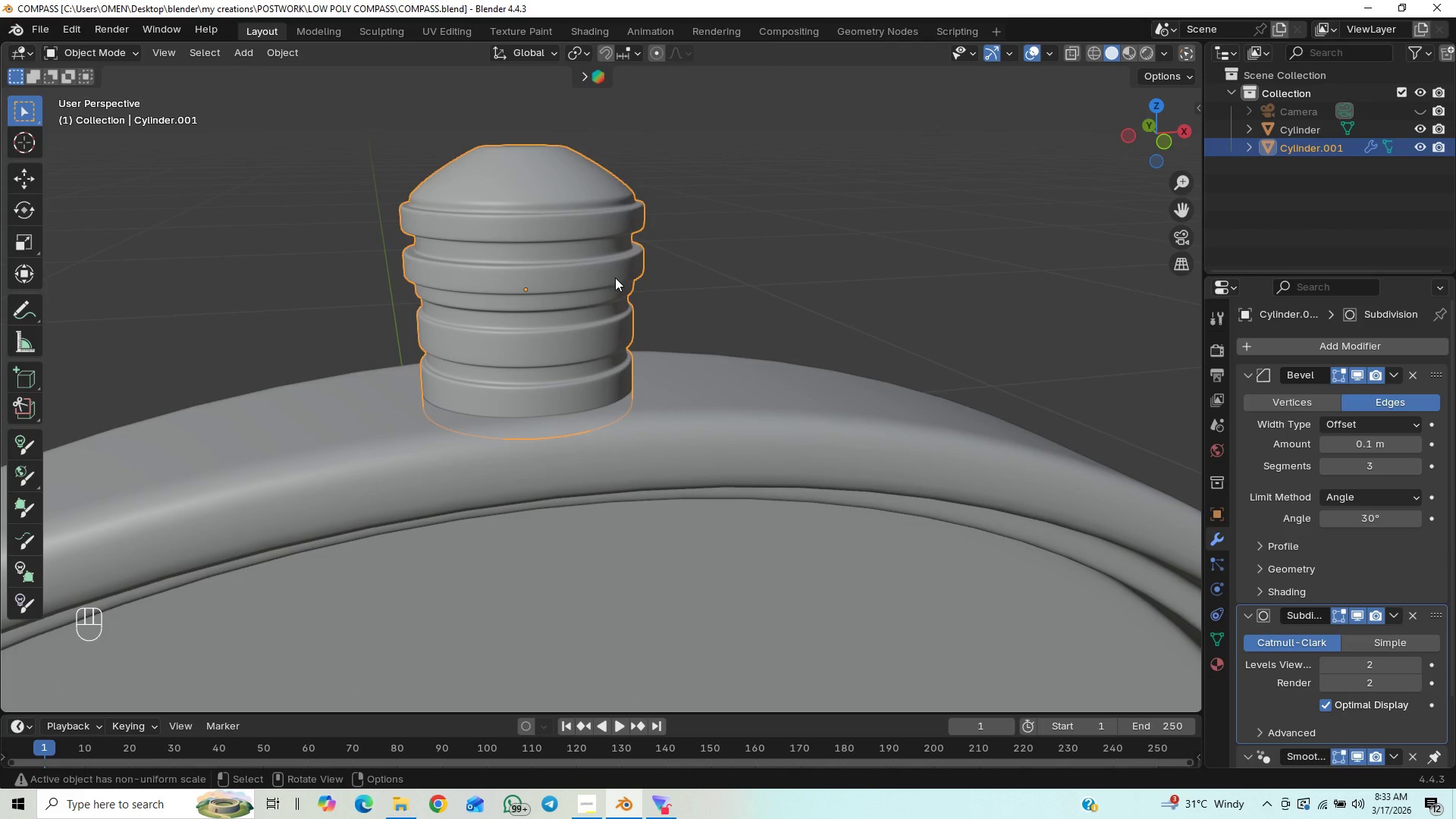 
key(Control+S)
 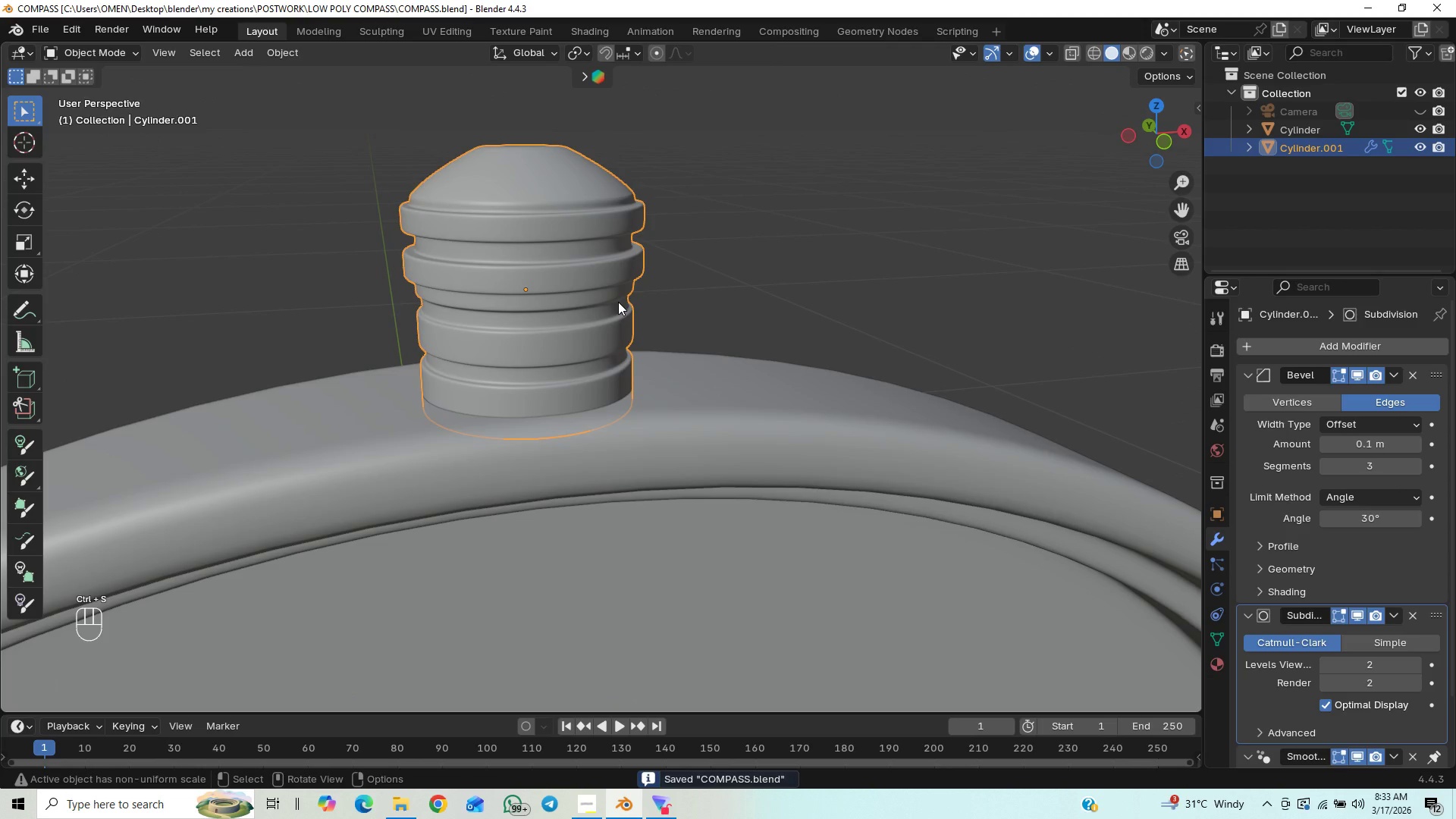 
scroll: coordinate [676, 320], scroll_direction: down, amount: 10.0
 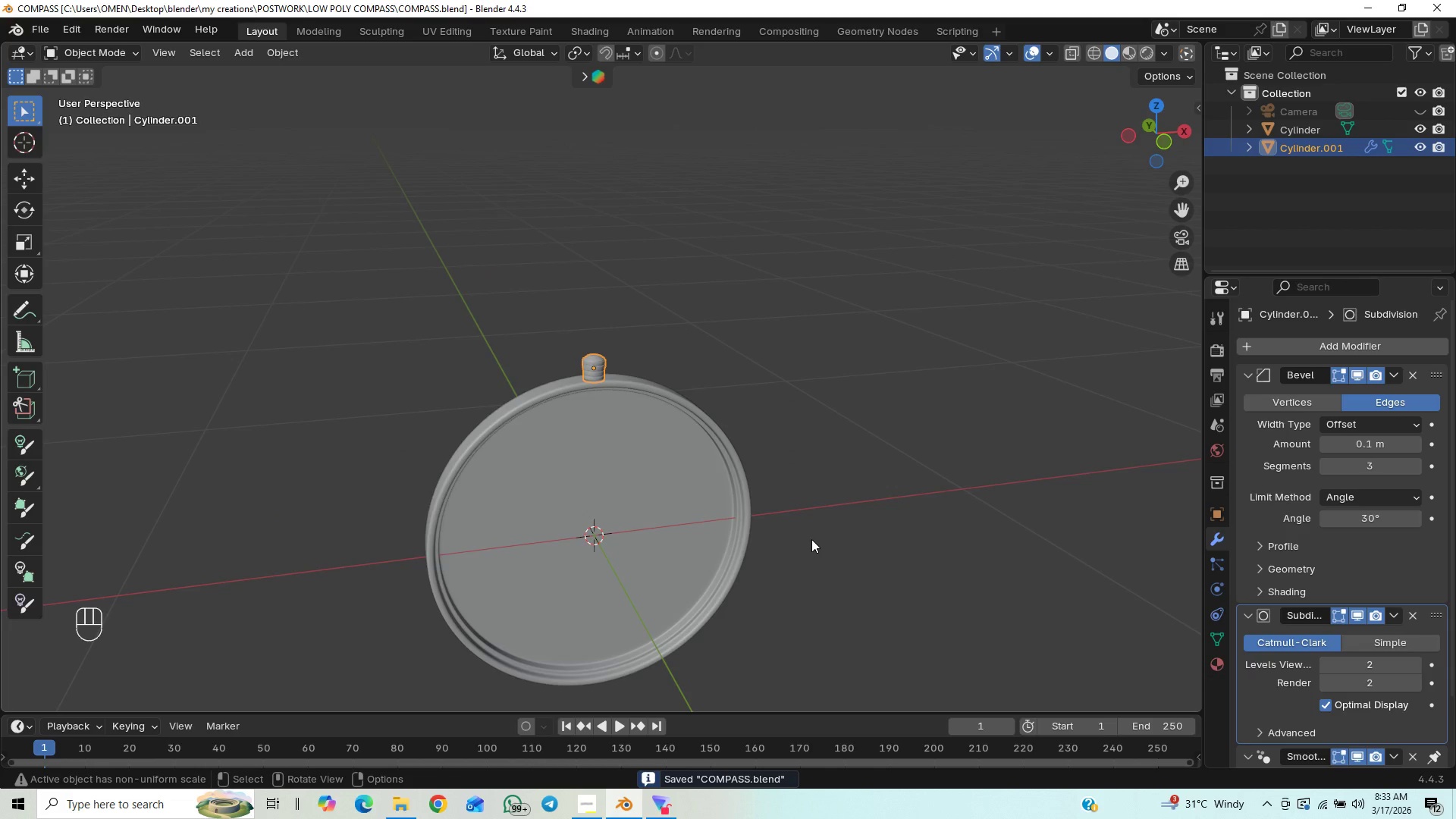 
key(Control+S)
 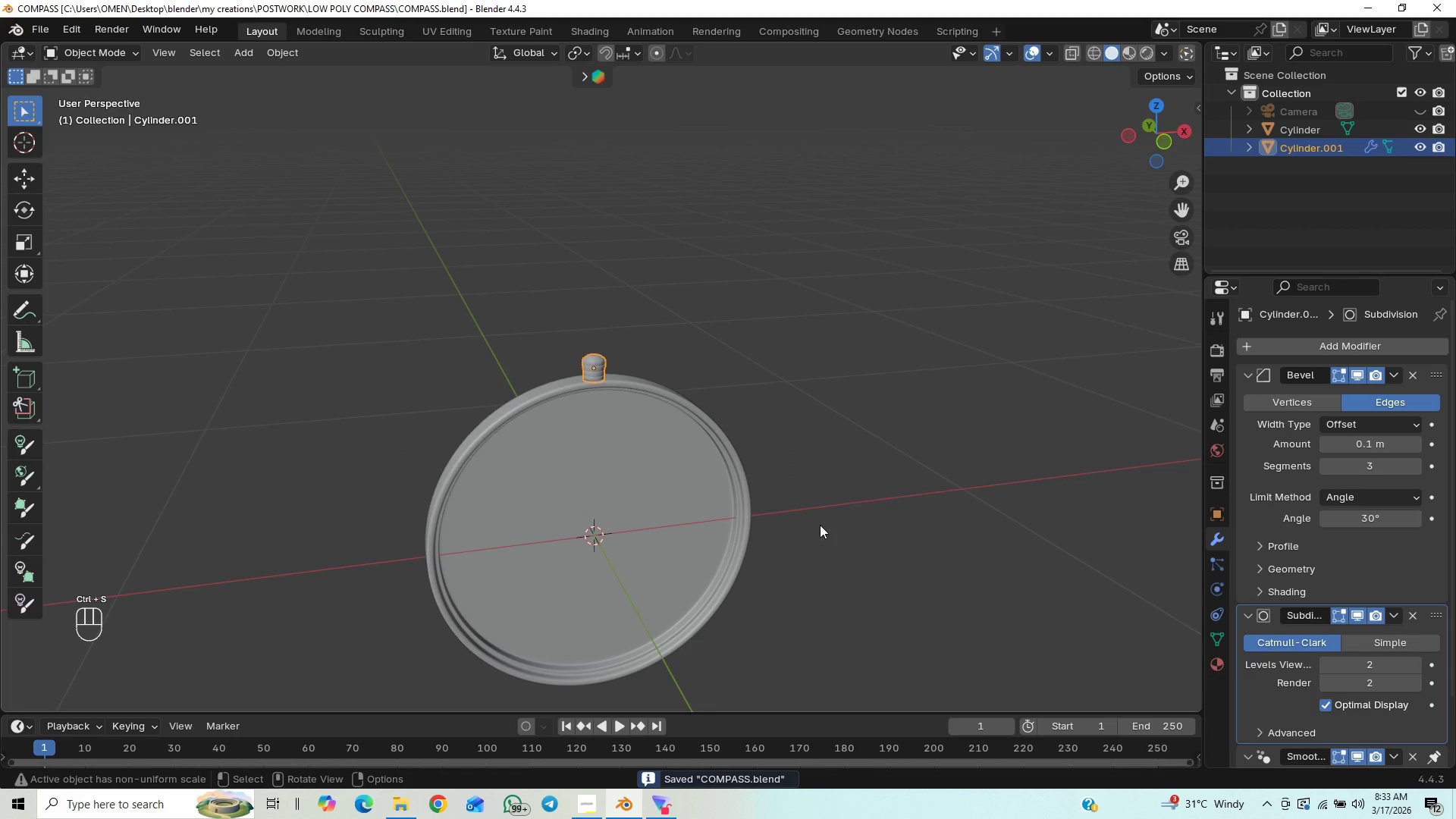 
key(Numpad1)
 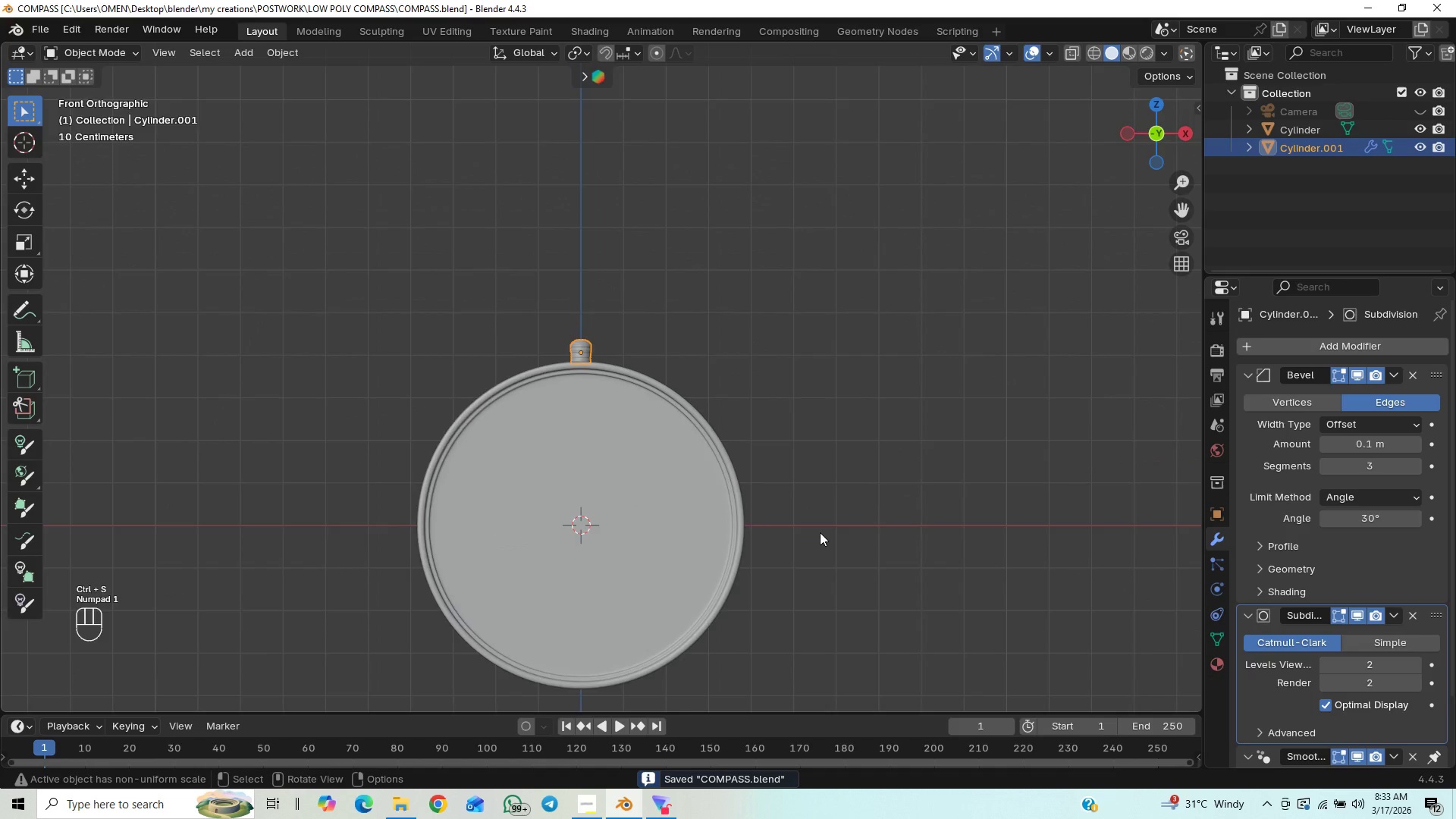 
scroll: coordinate [827, 562], scroll_direction: down, amount: 1.0
 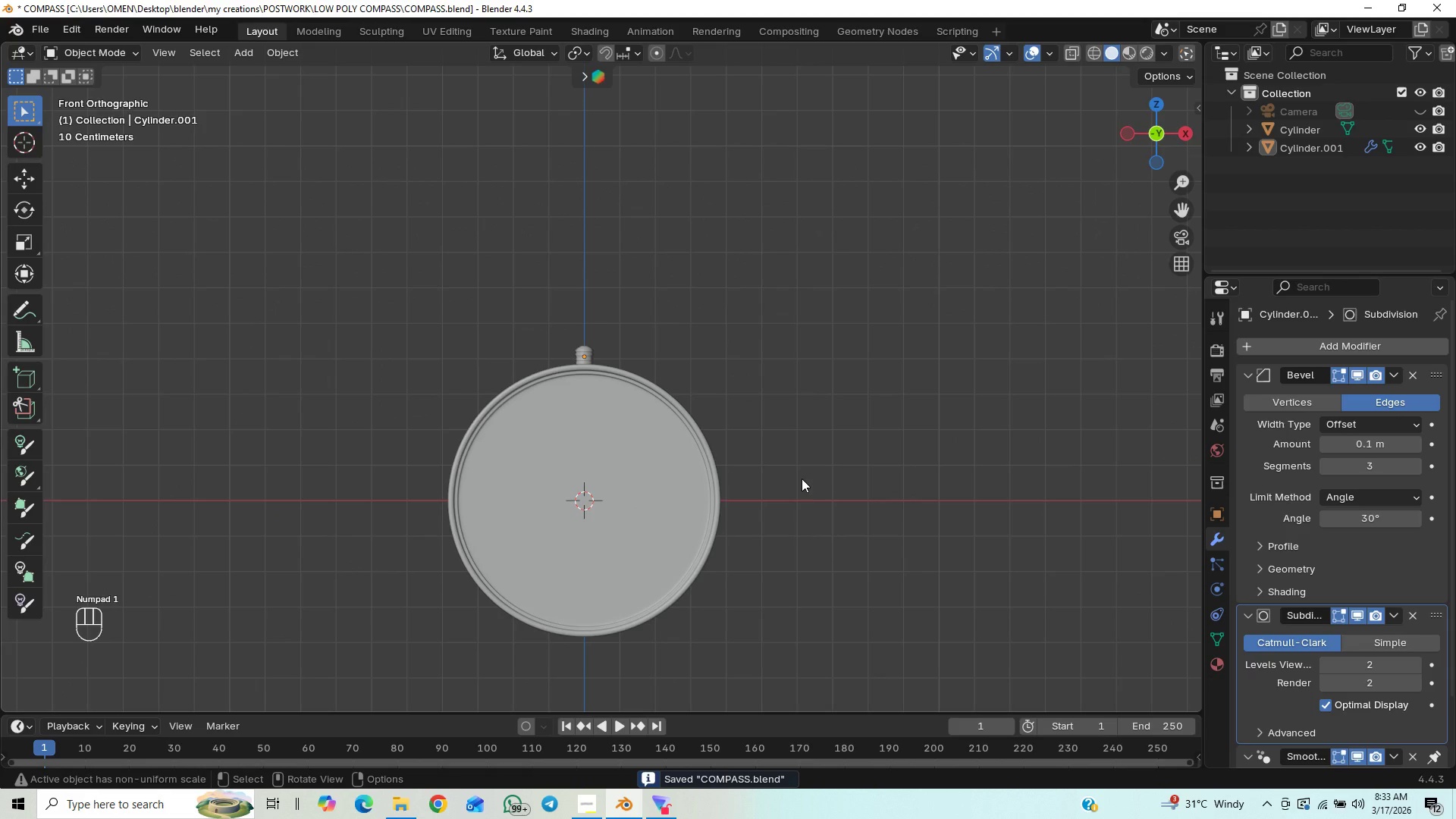 
hold_key(key=ShiftLeft, duration=0.59)
 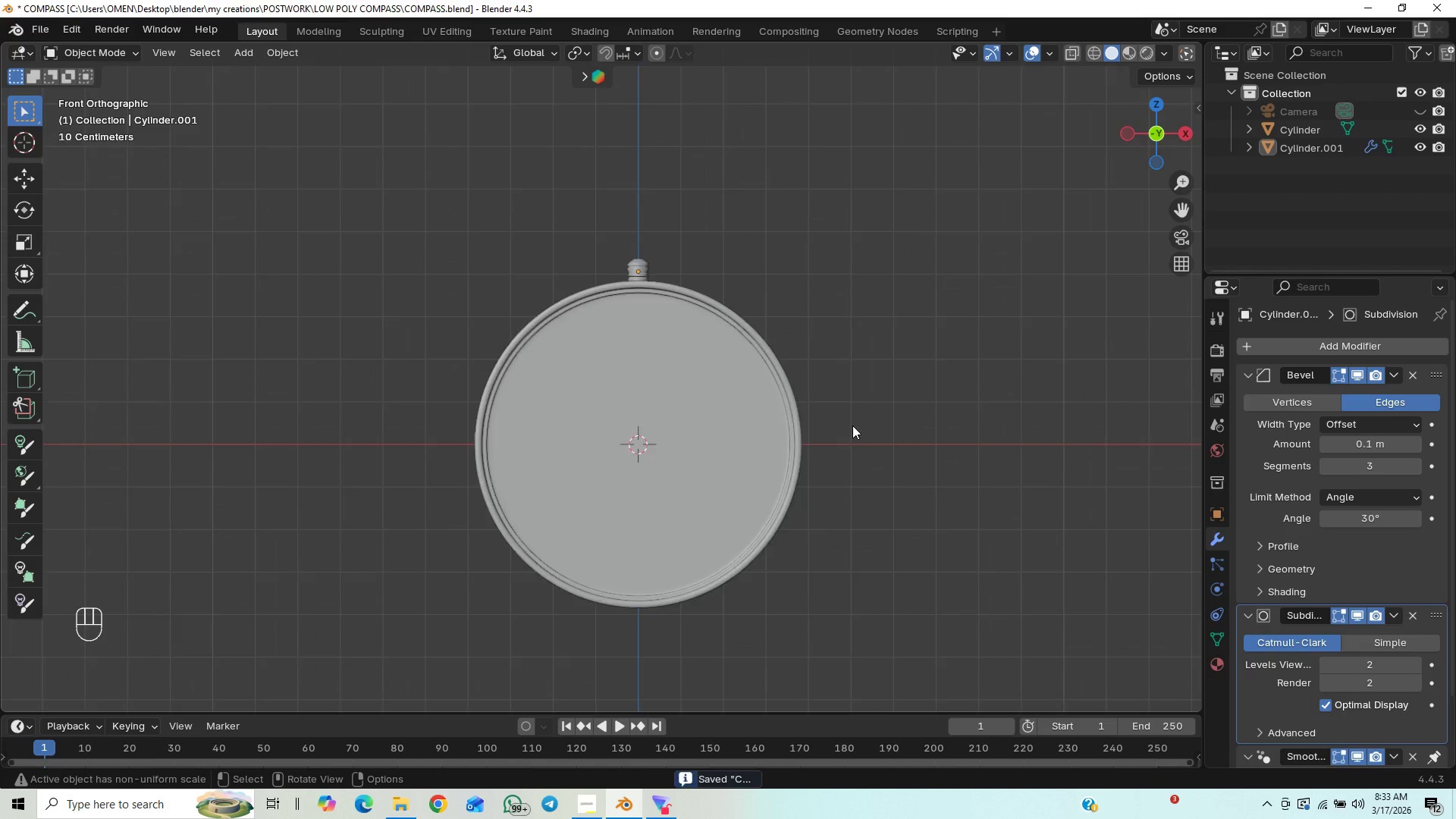 
scroll: coordinate [849, 448], scroll_direction: up, amount: 5.0
 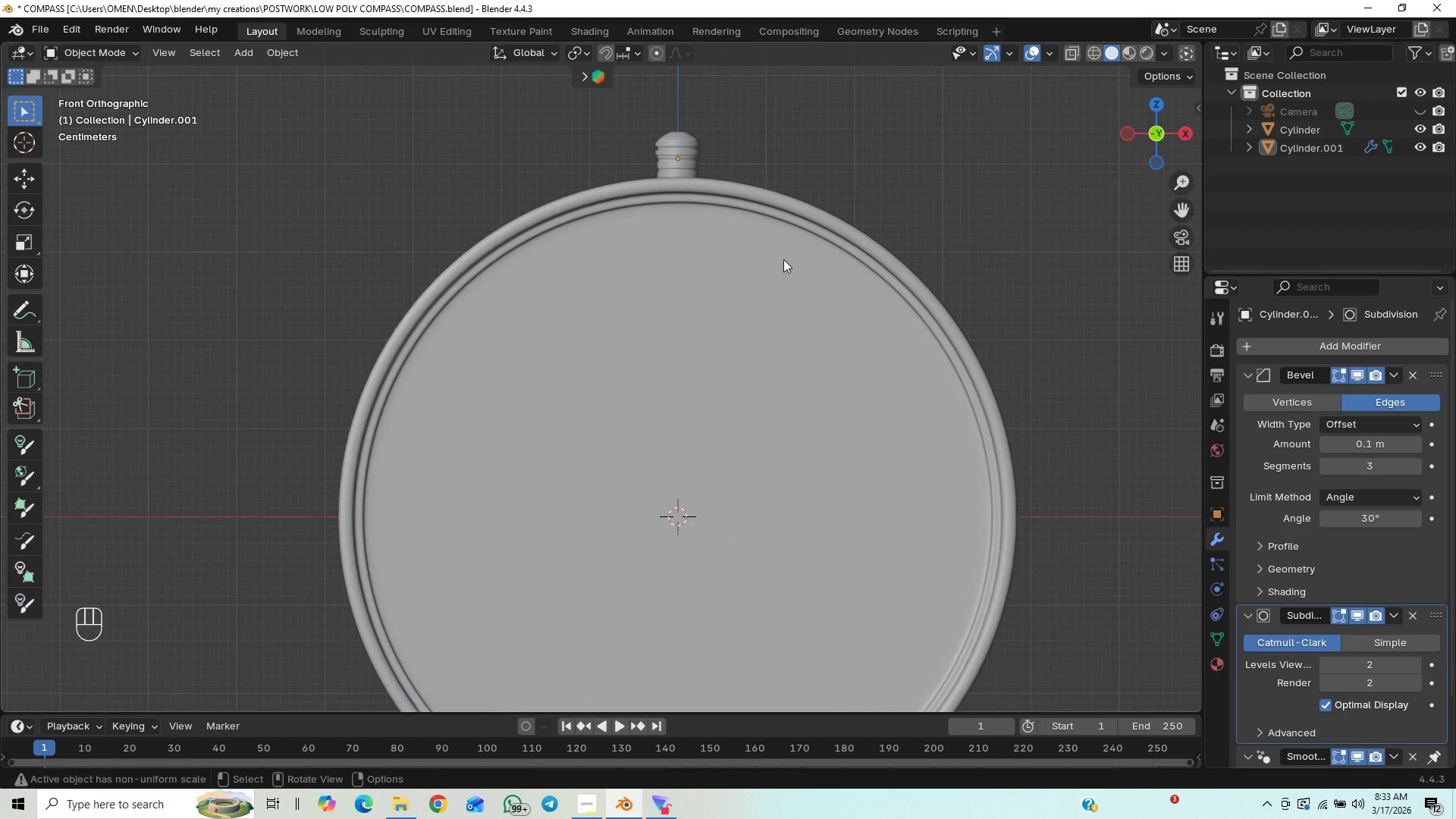 
scroll: coordinate [783, 285], scroll_direction: down, amount: 5.0
 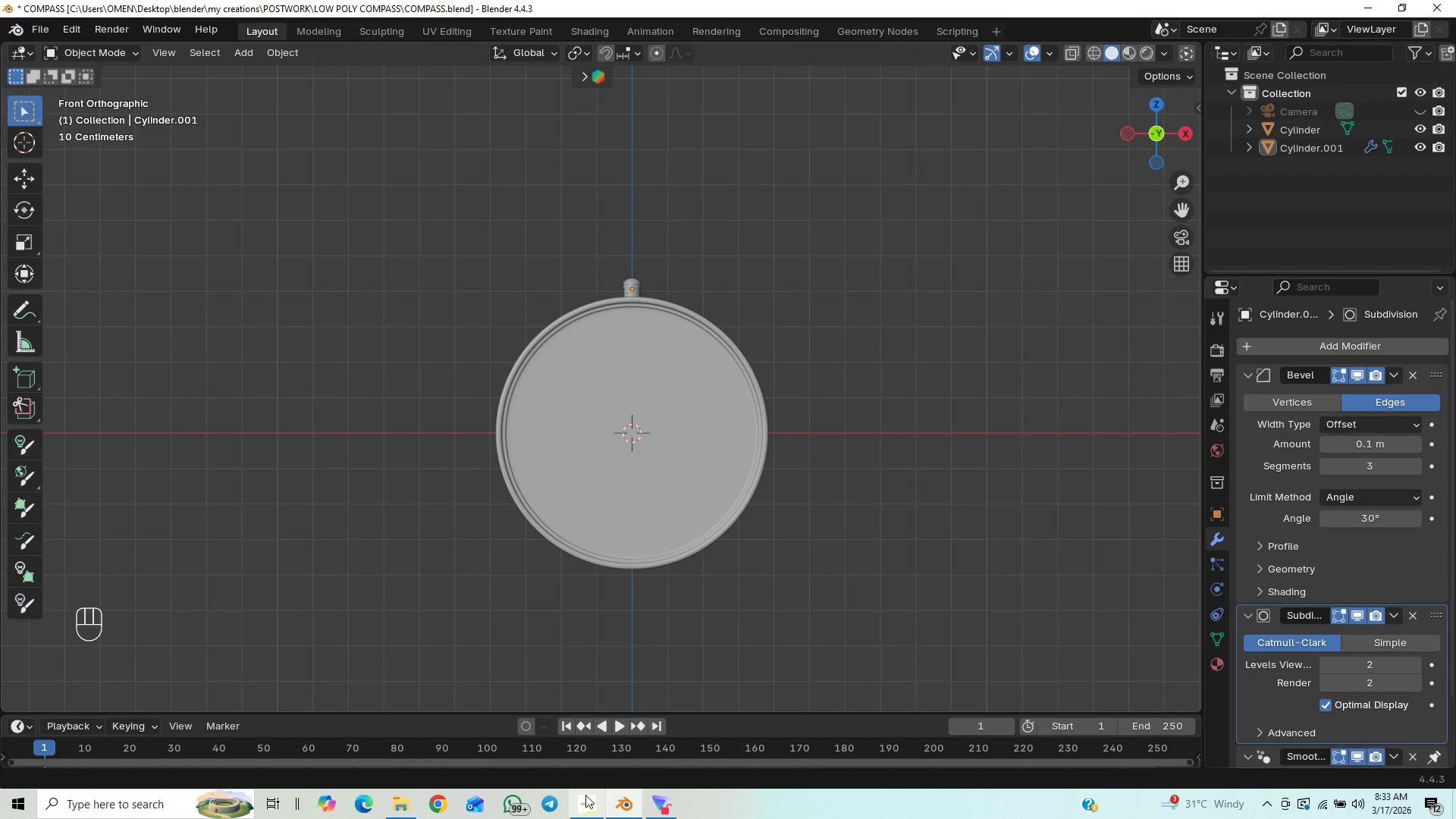 
left_click([585, 799])